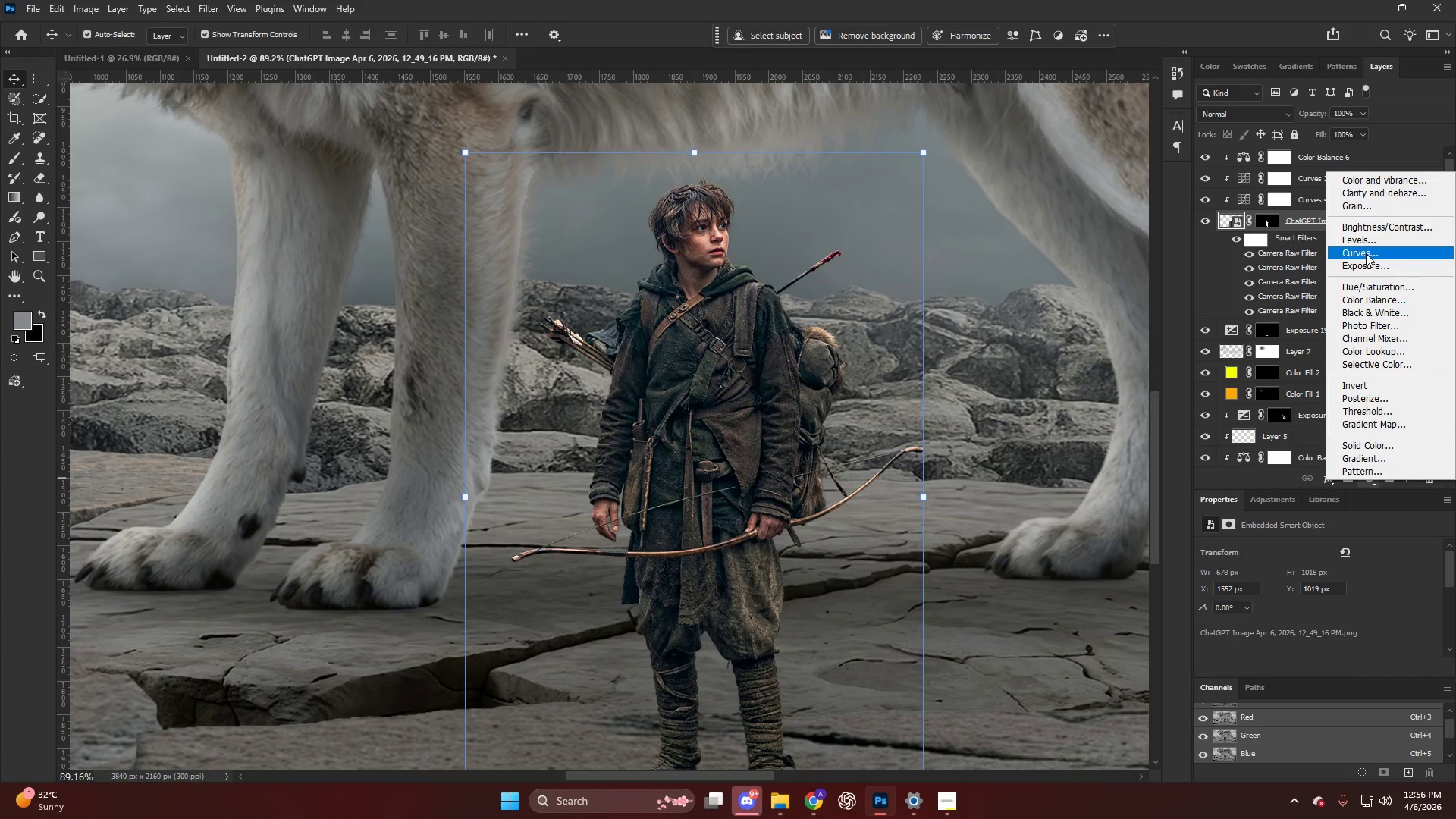 
left_click([1370, 275])
 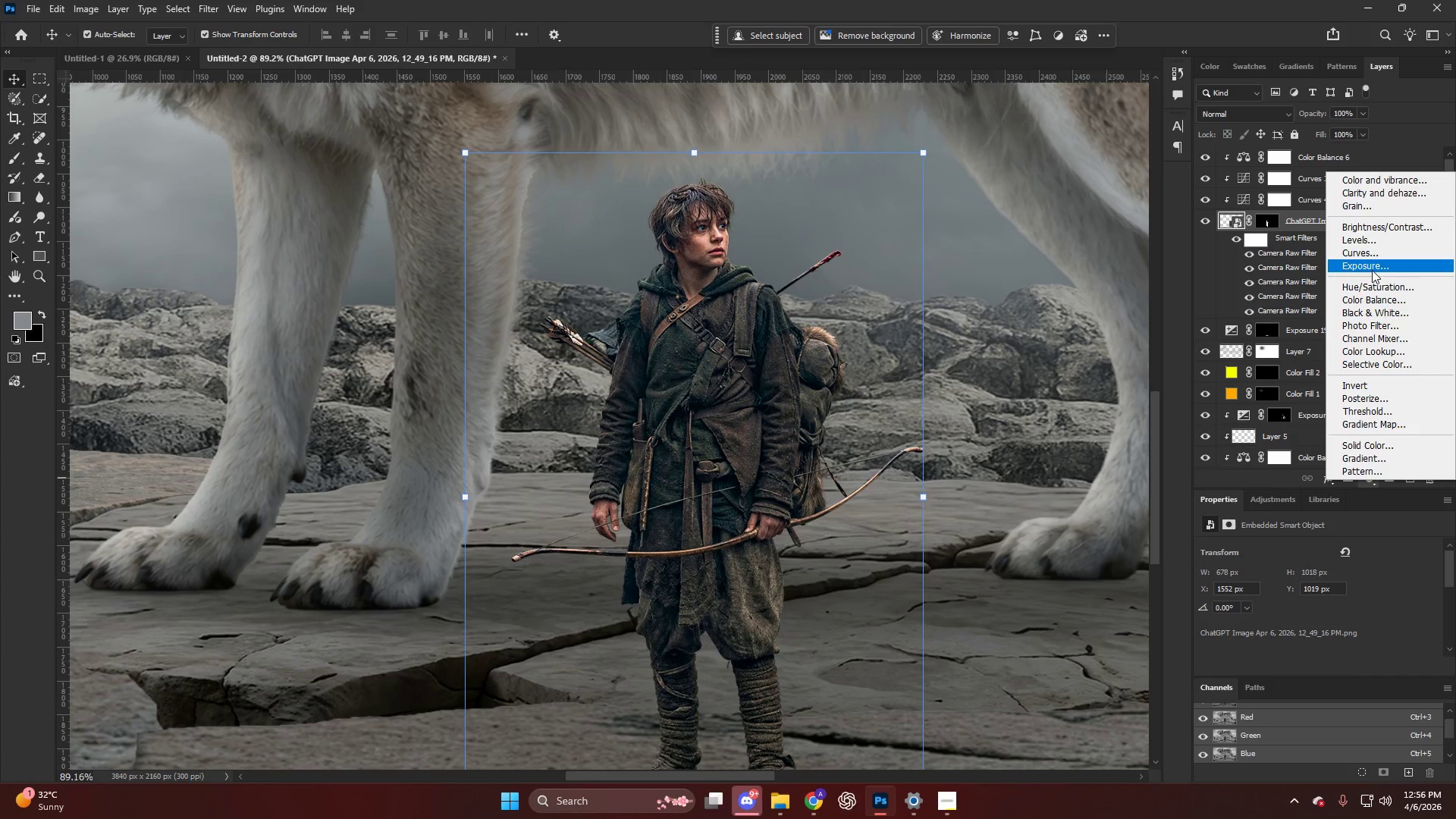 
left_click([1372, 269])
 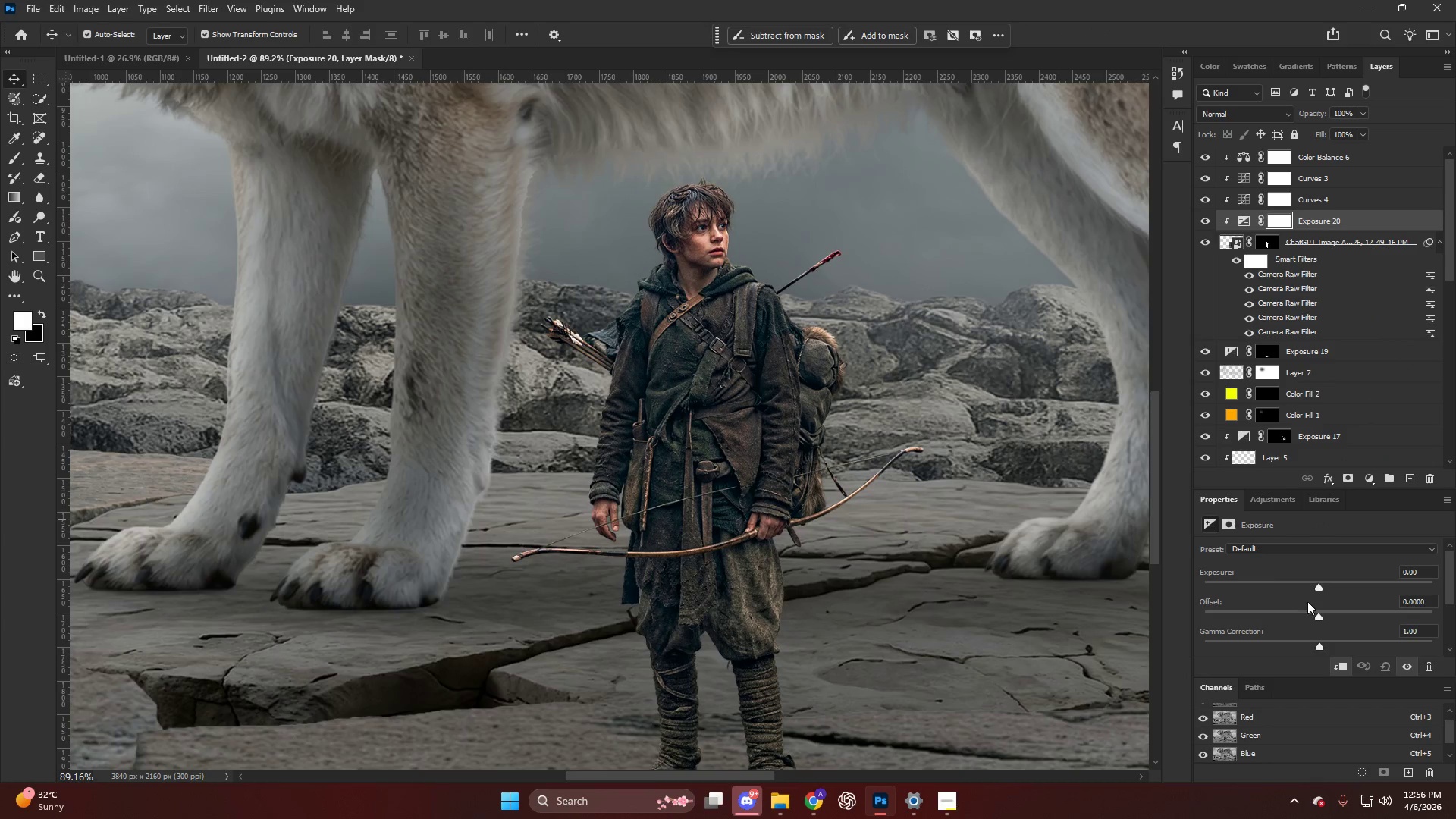 
left_click_drag(start_coordinate=[1313, 588], to_coordinate=[1297, 586])
 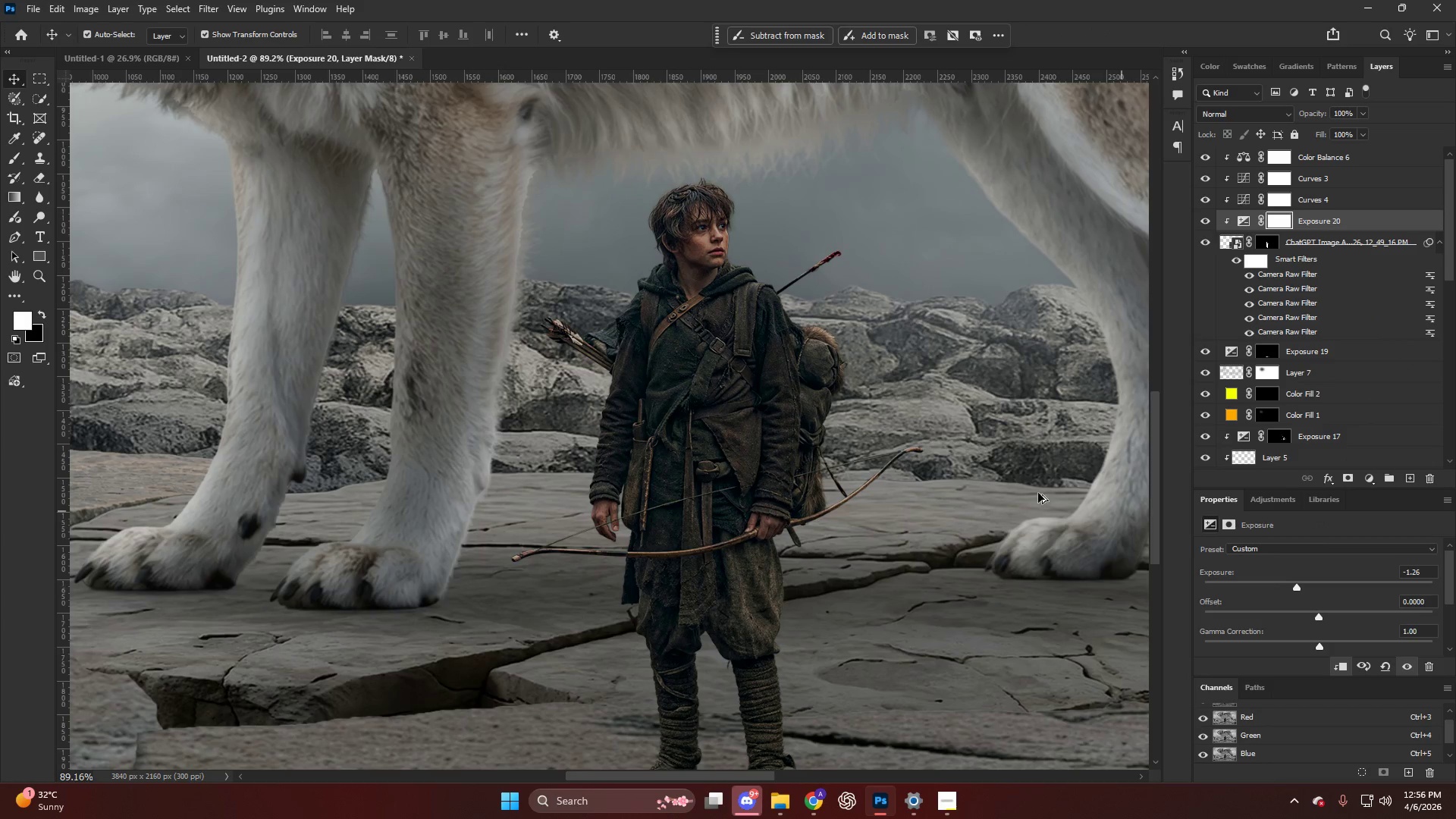 
key(Alt+AltLeft)
 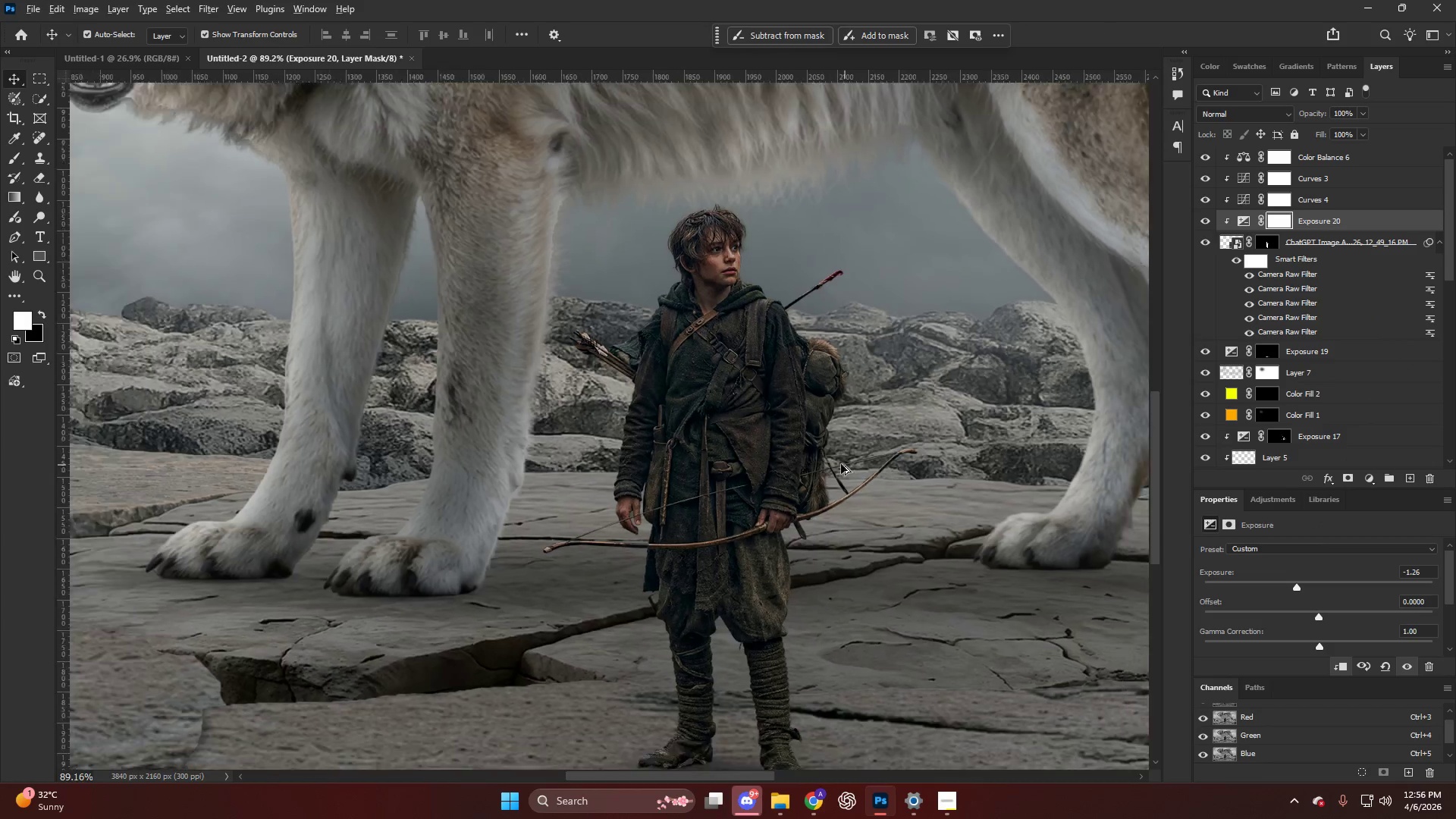 
scroll: coordinate [839, 460], scroll_direction: down, amount: 6.0
 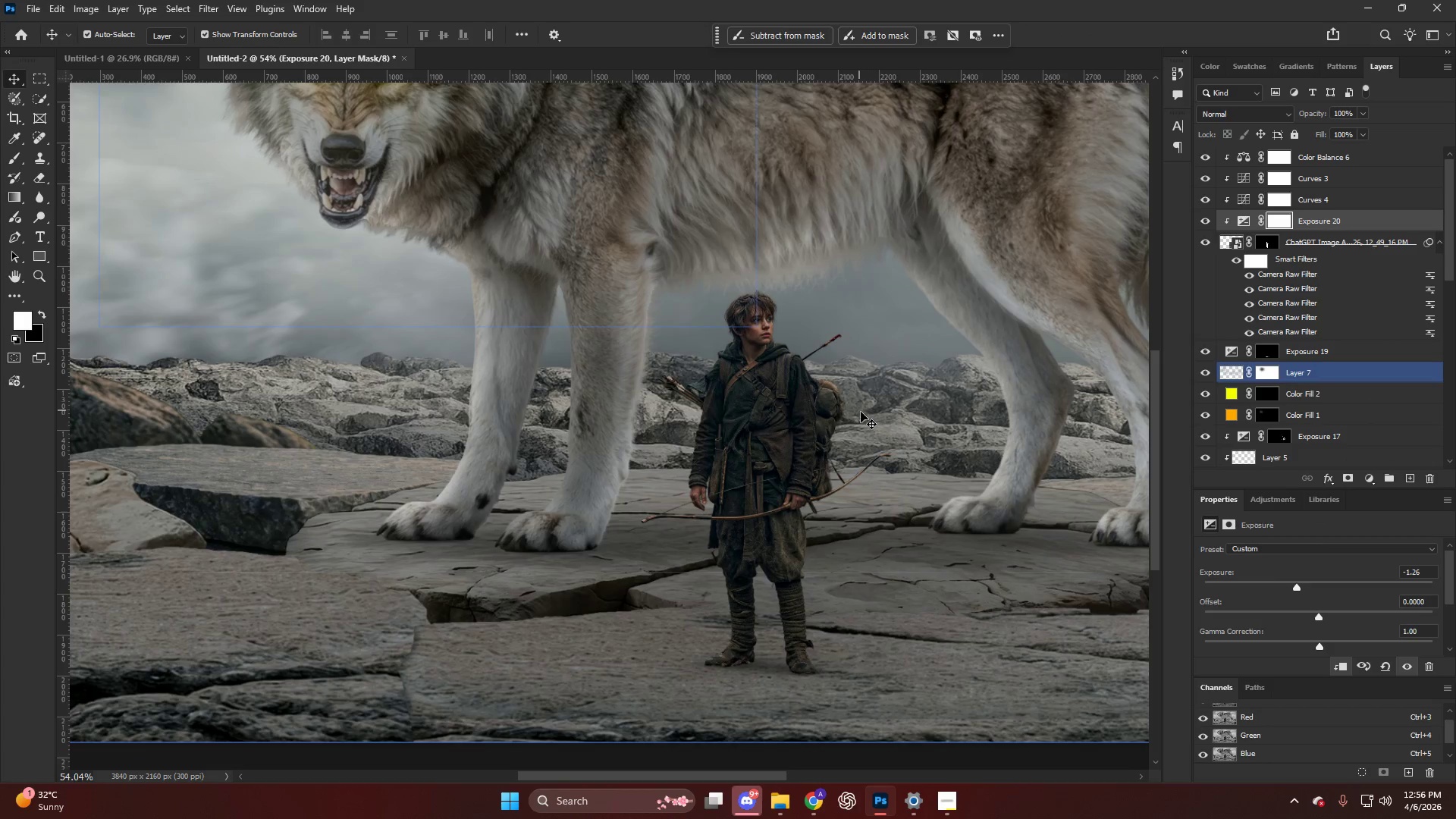 
key(B)
 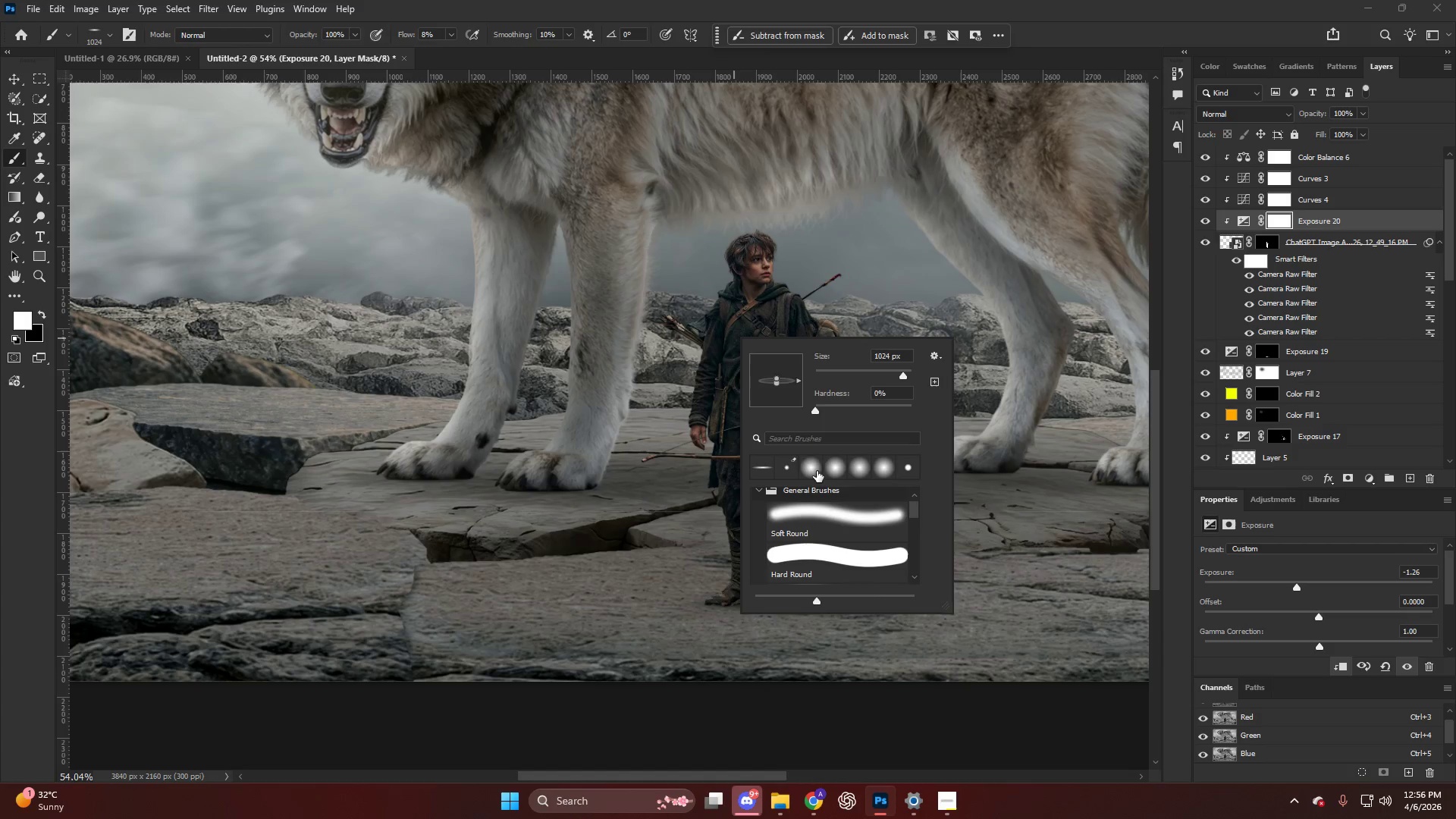 
scroll: coordinate [731, 340], scroll_direction: down, amount: 5.0
 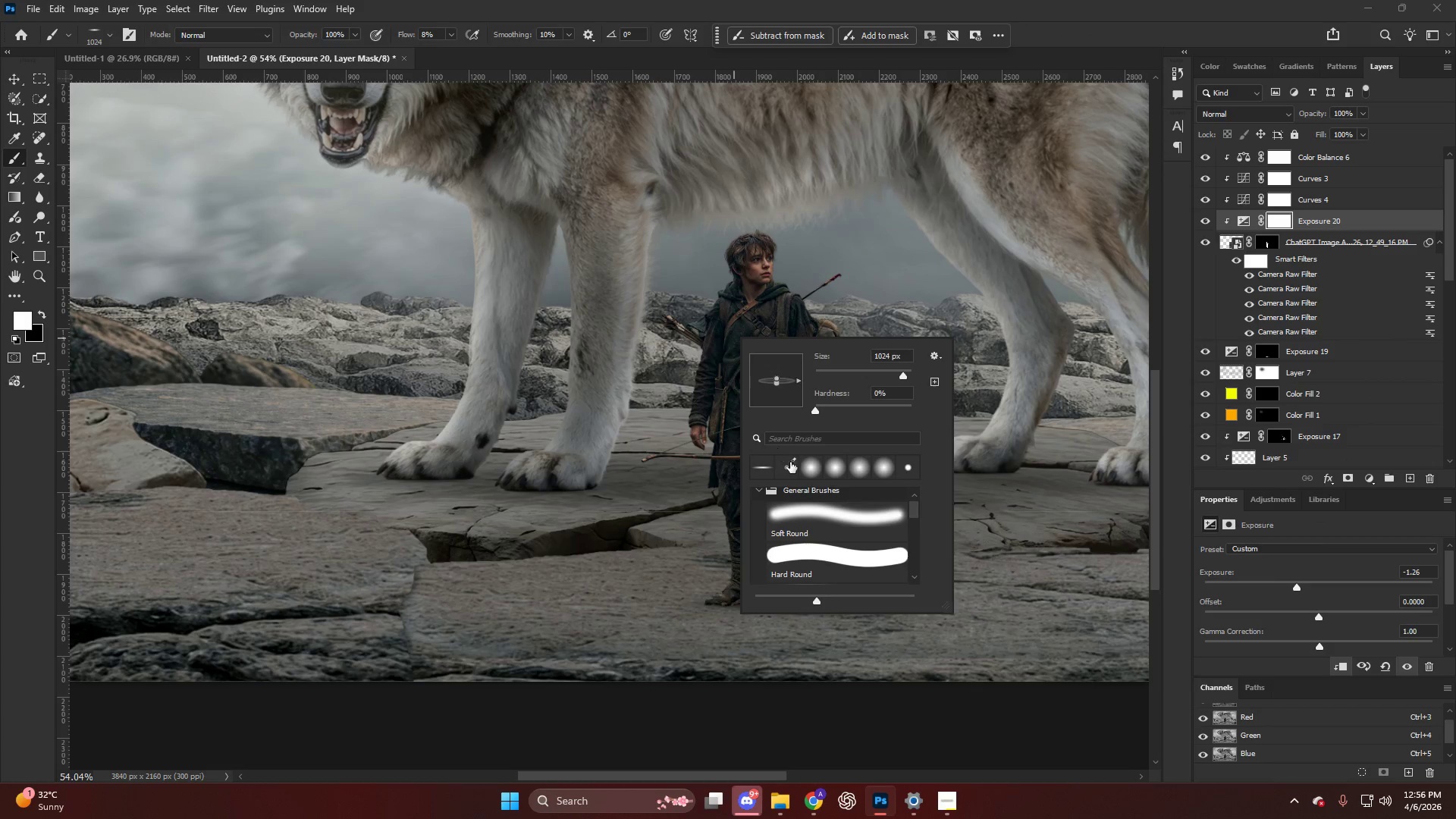 
hold_key(key=AltLeft, duration=1.5)
 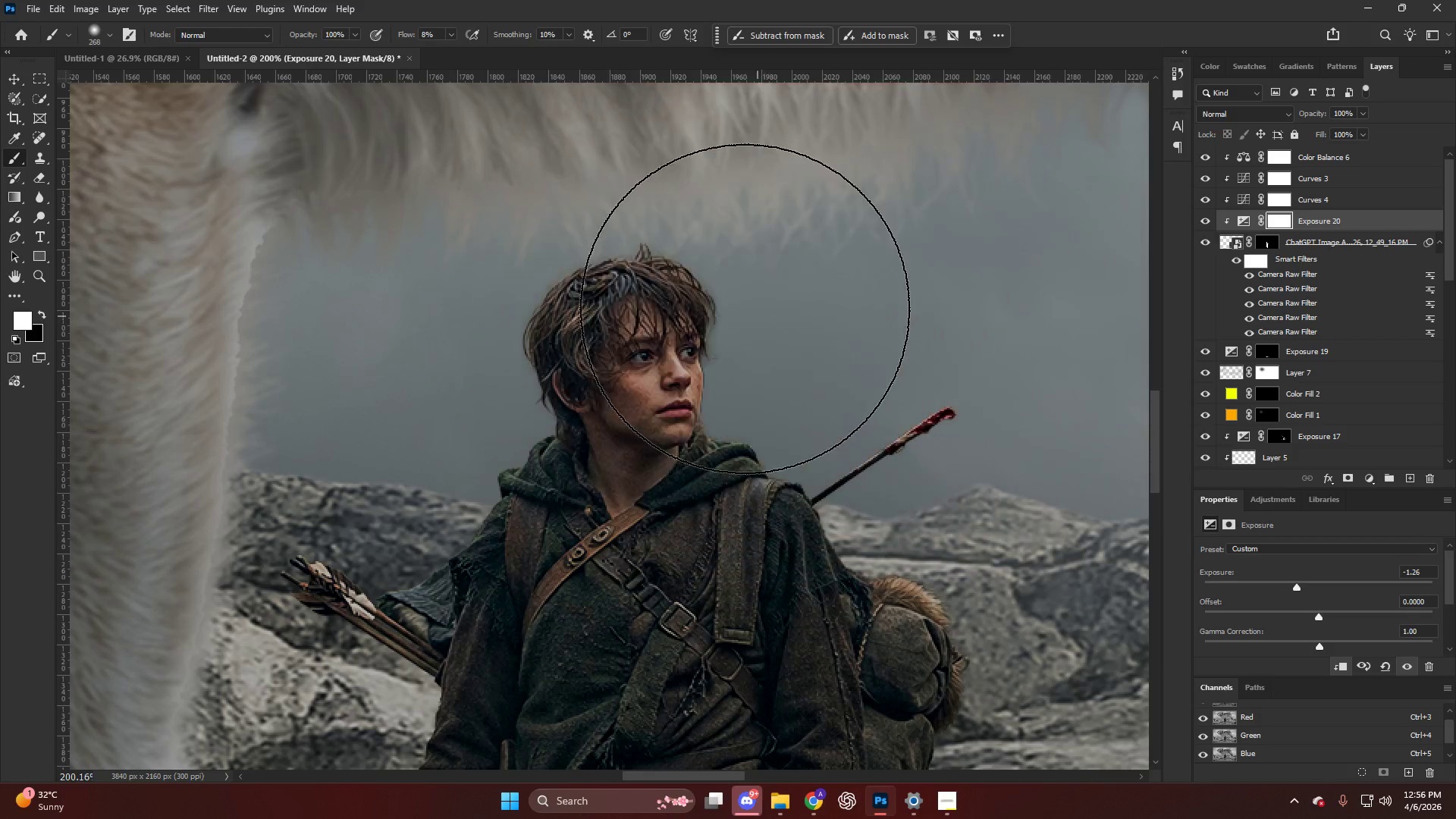 
key(Alt+AltLeft)
 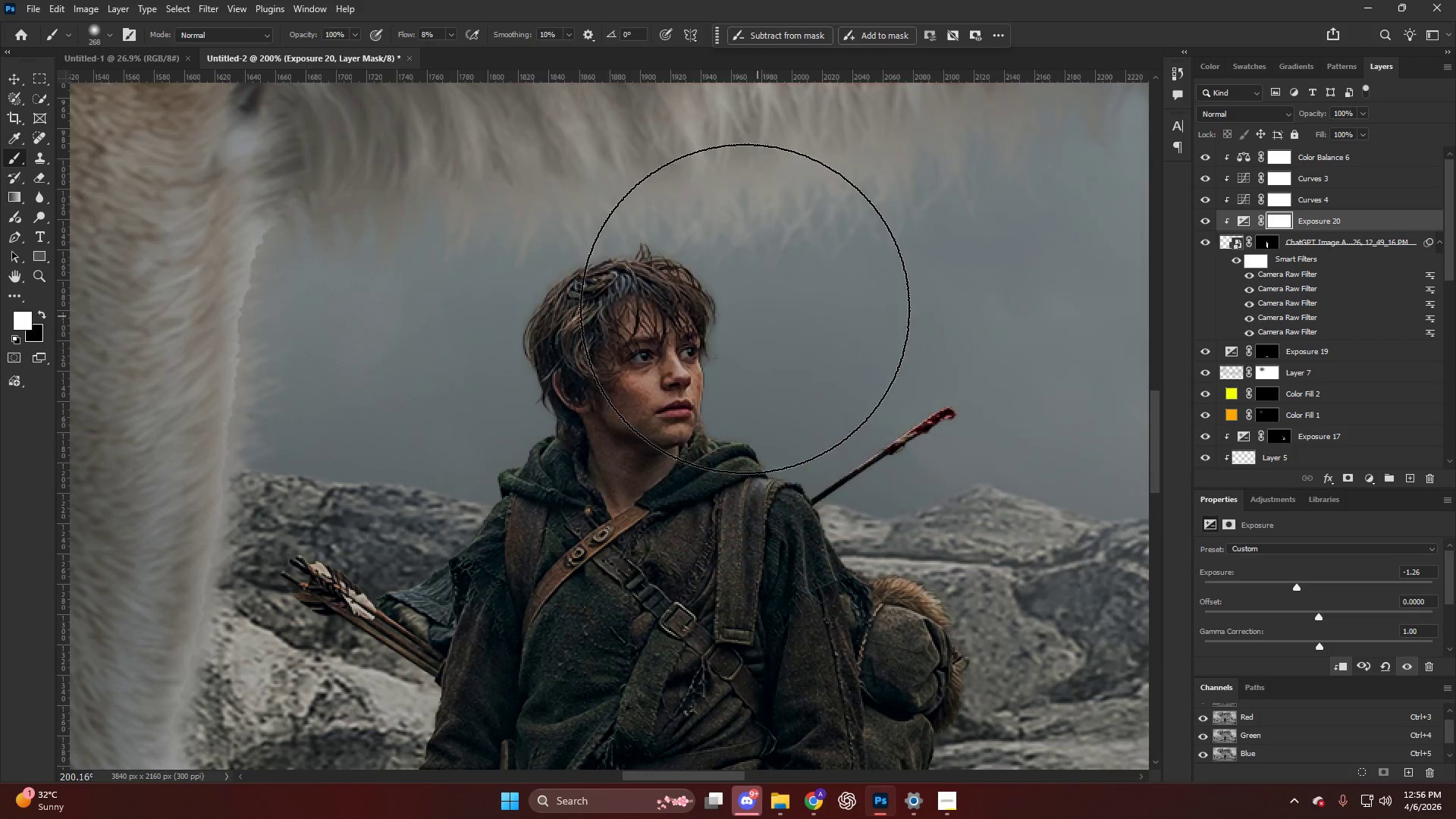 
scroll: coordinate [798, 277], scroll_direction: up, amount: 14.0
 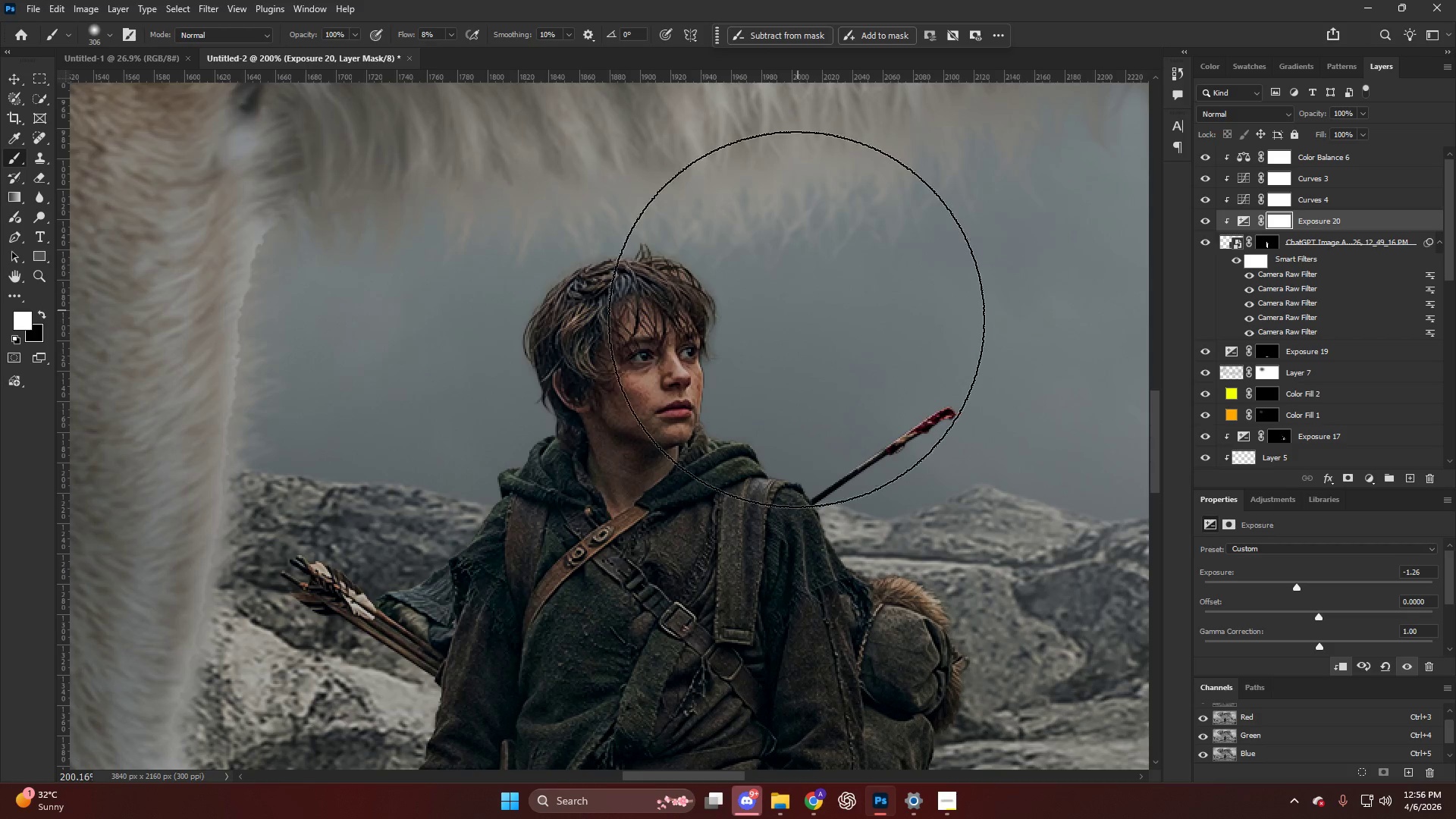 
left_click_drag(start_coordinate=[740, 311], to_coordinate=[788, 364])
 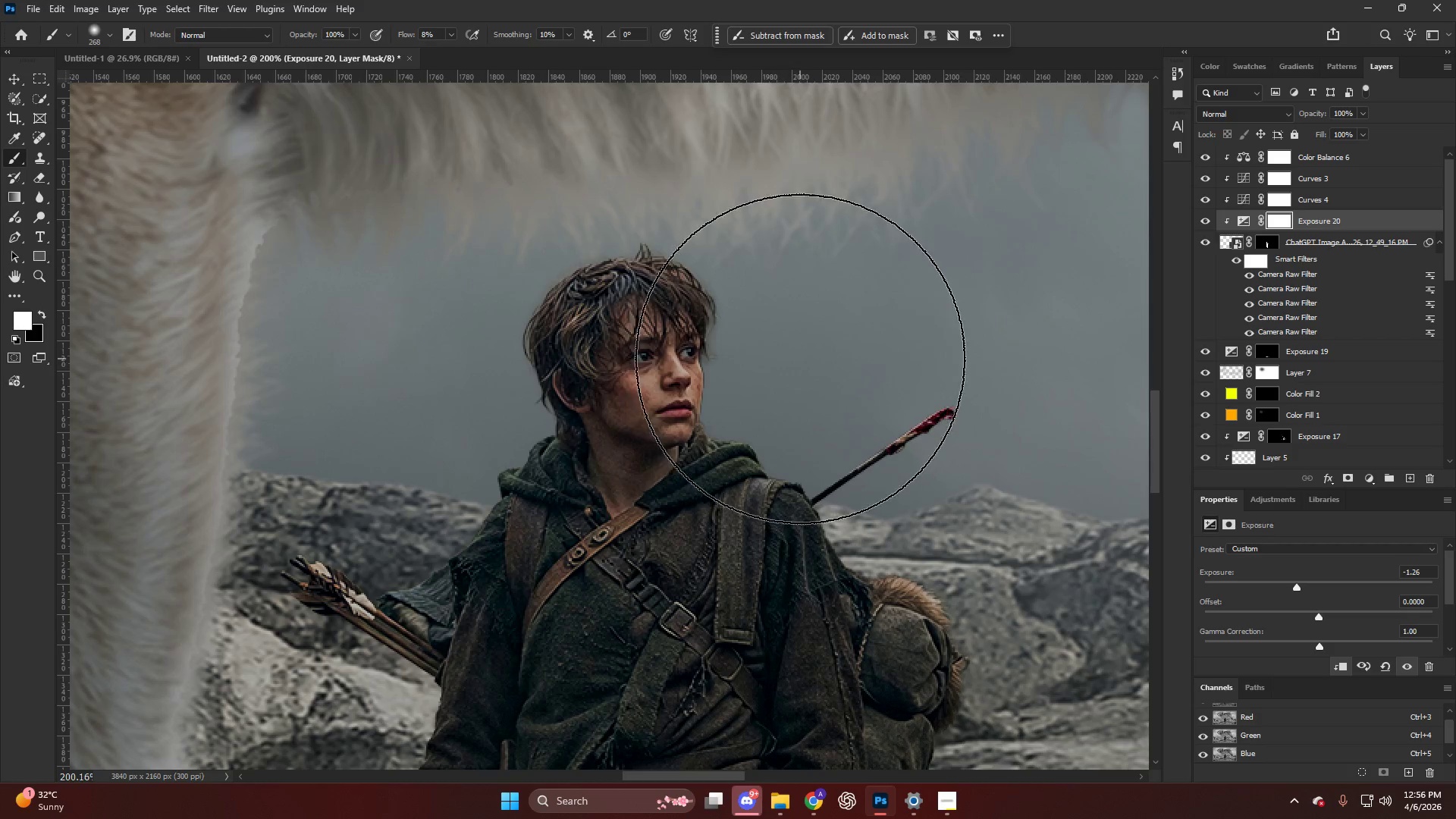 
key(Alt+AltLeft)
 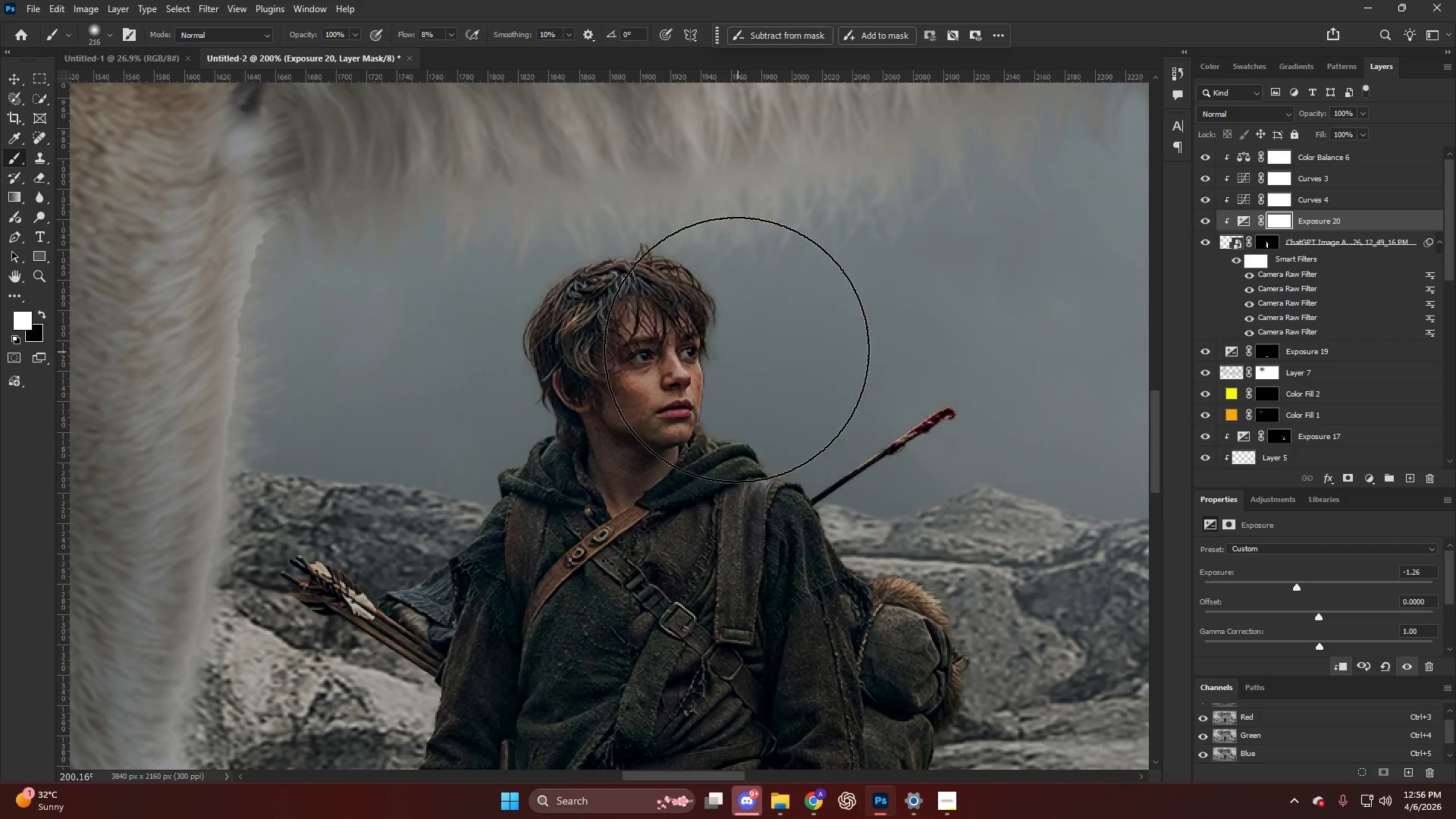 
key(X)
 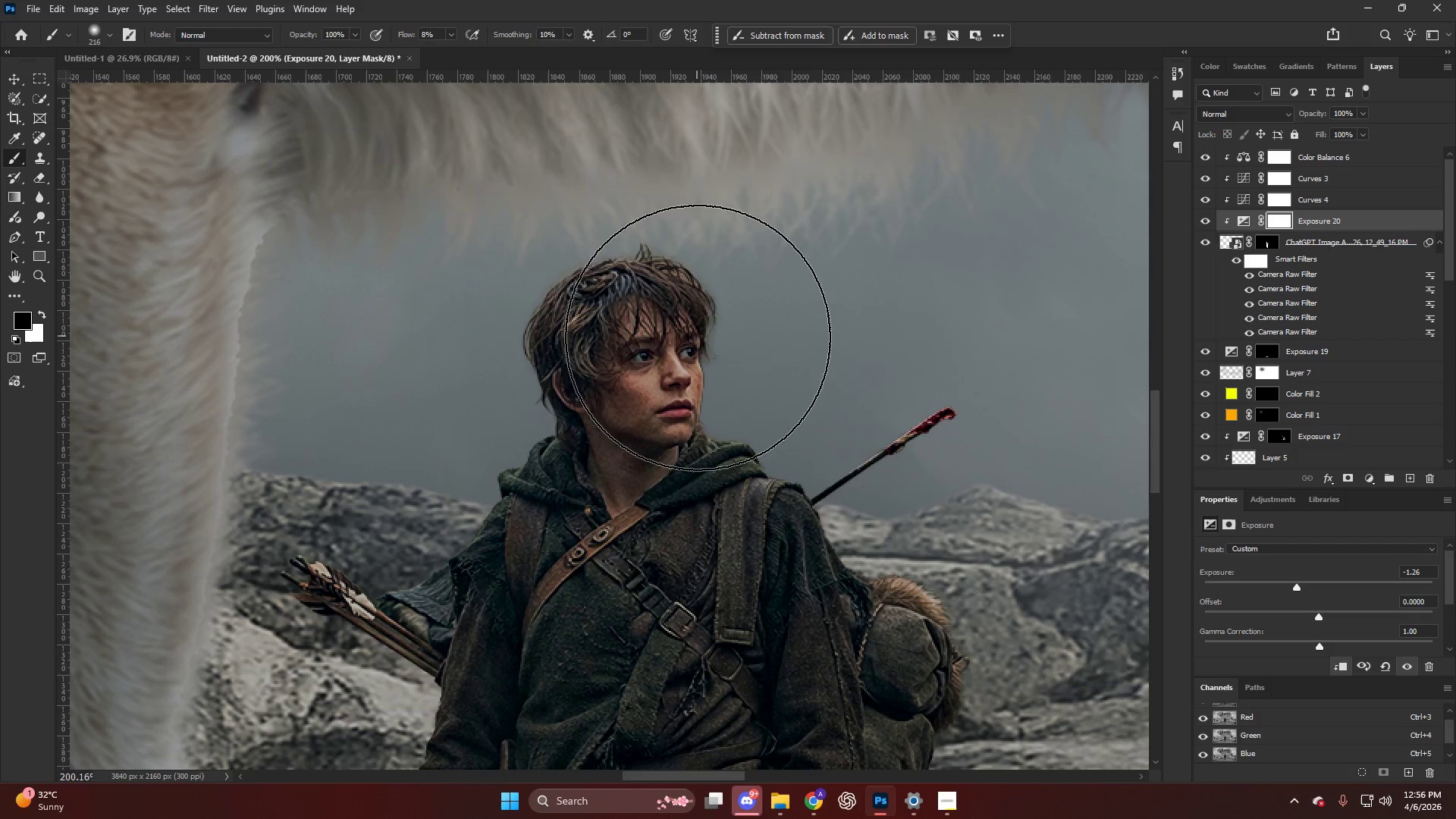 
left_click_drag(start_coordinate=[717, 359], to_coordinate=[962, 576])
 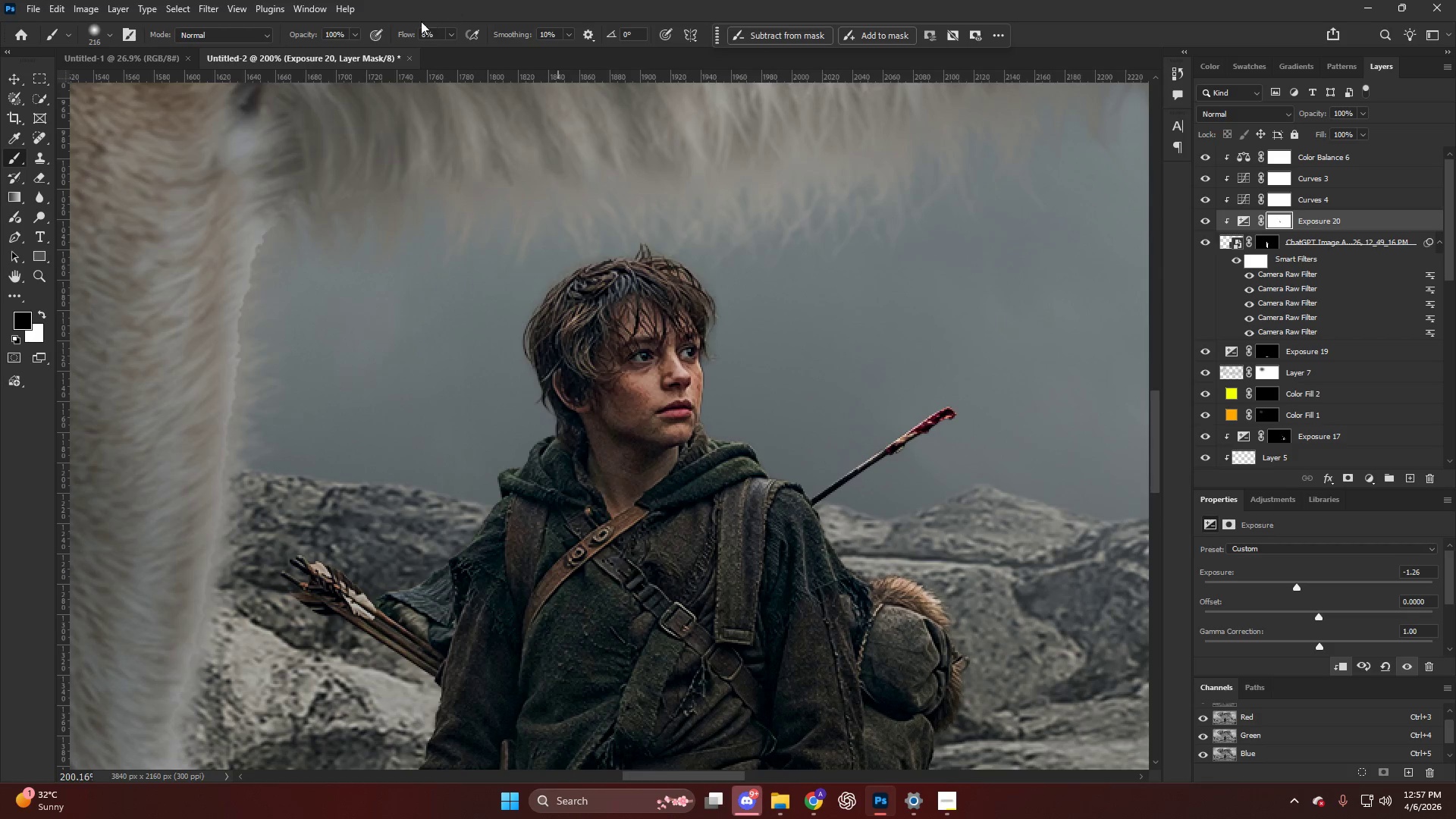 
left_click_drag(start_coordinate=[410, 32], to_coordinate=[416, 35])
 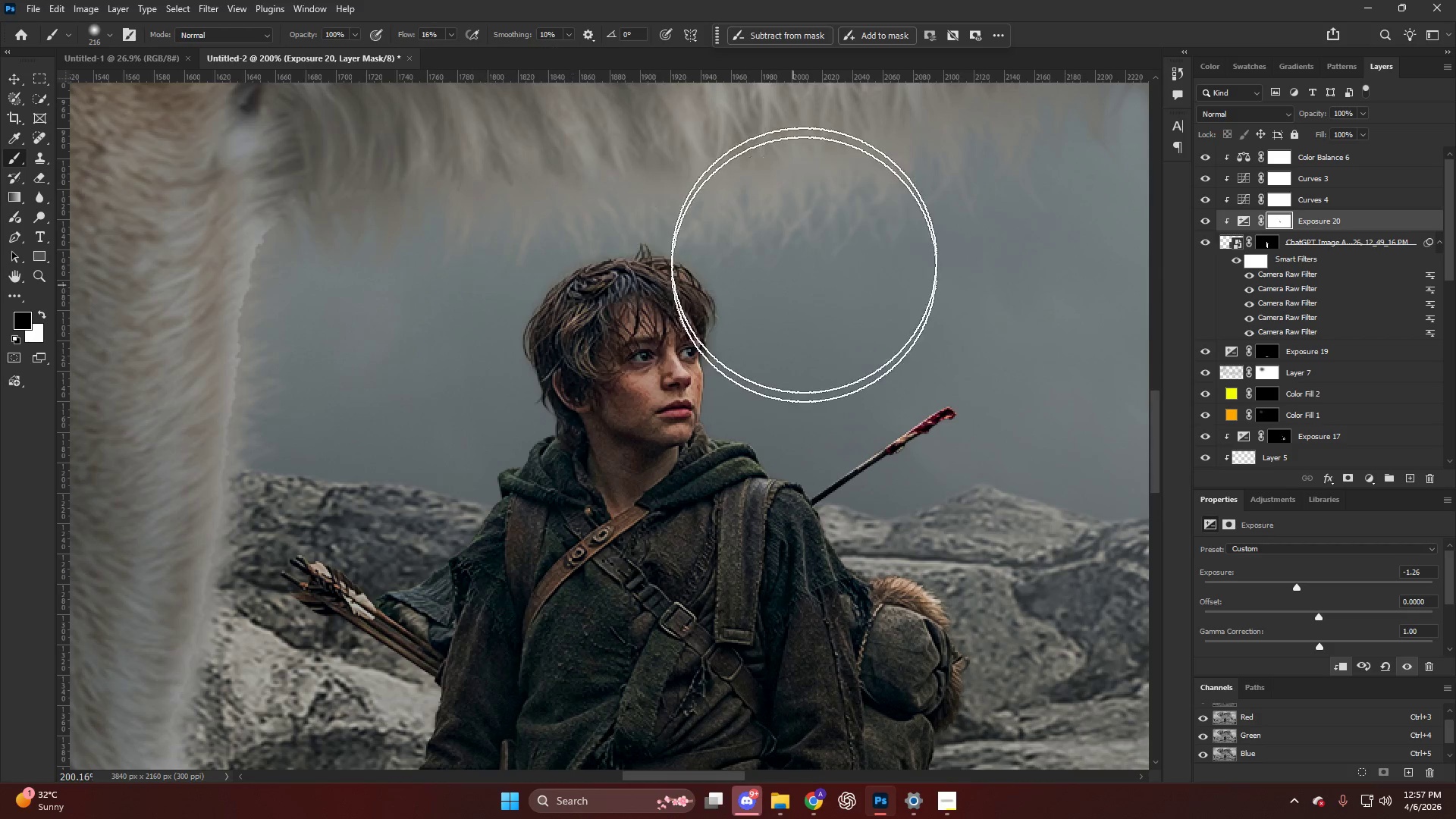 
left_click_drag(start_coordinate=[786, 205], to_coordinate=[122, 344])
 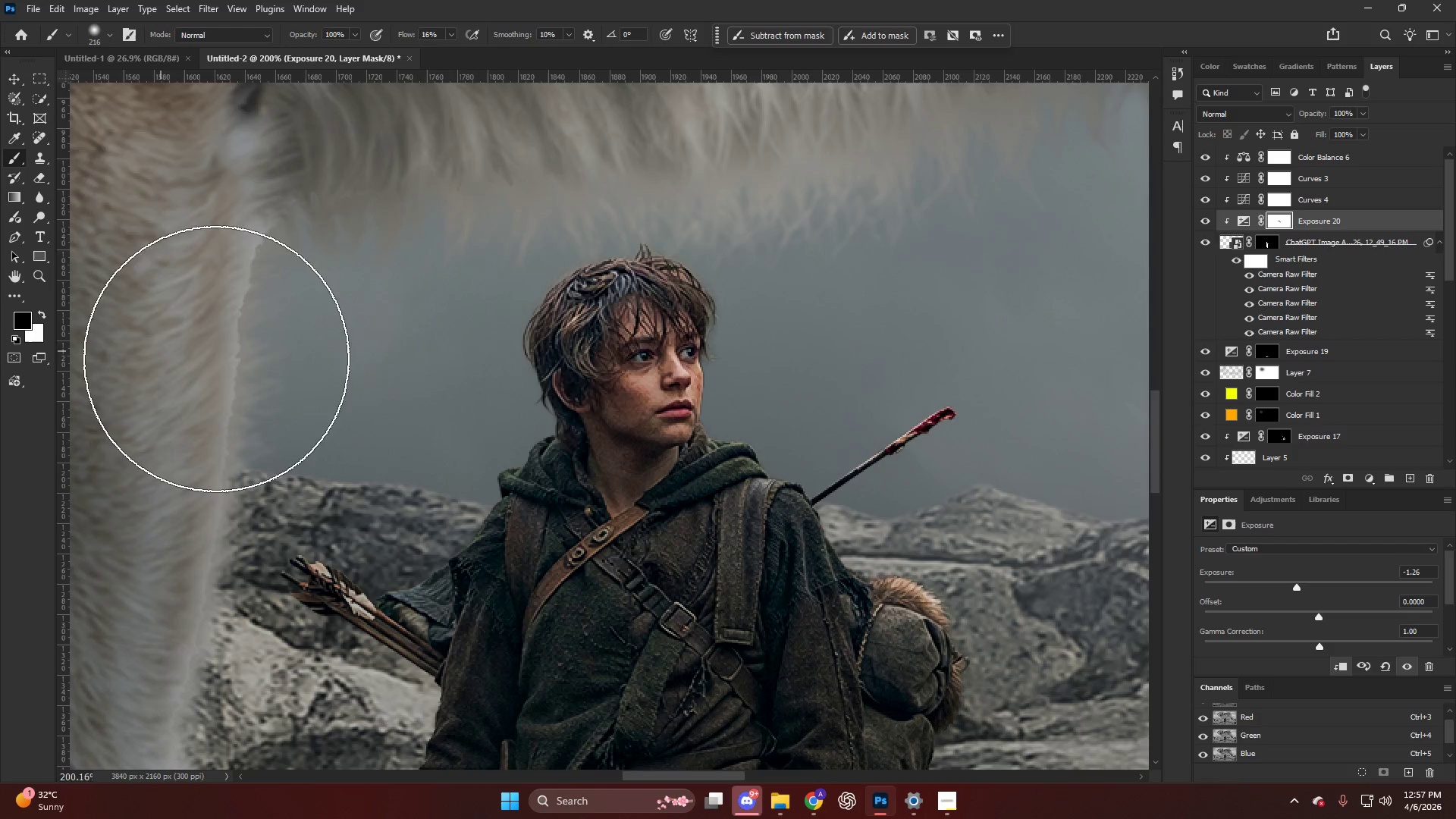 
left_click_drag(start_coordinate=[441, 400], to_coordinate=[344, 526])
 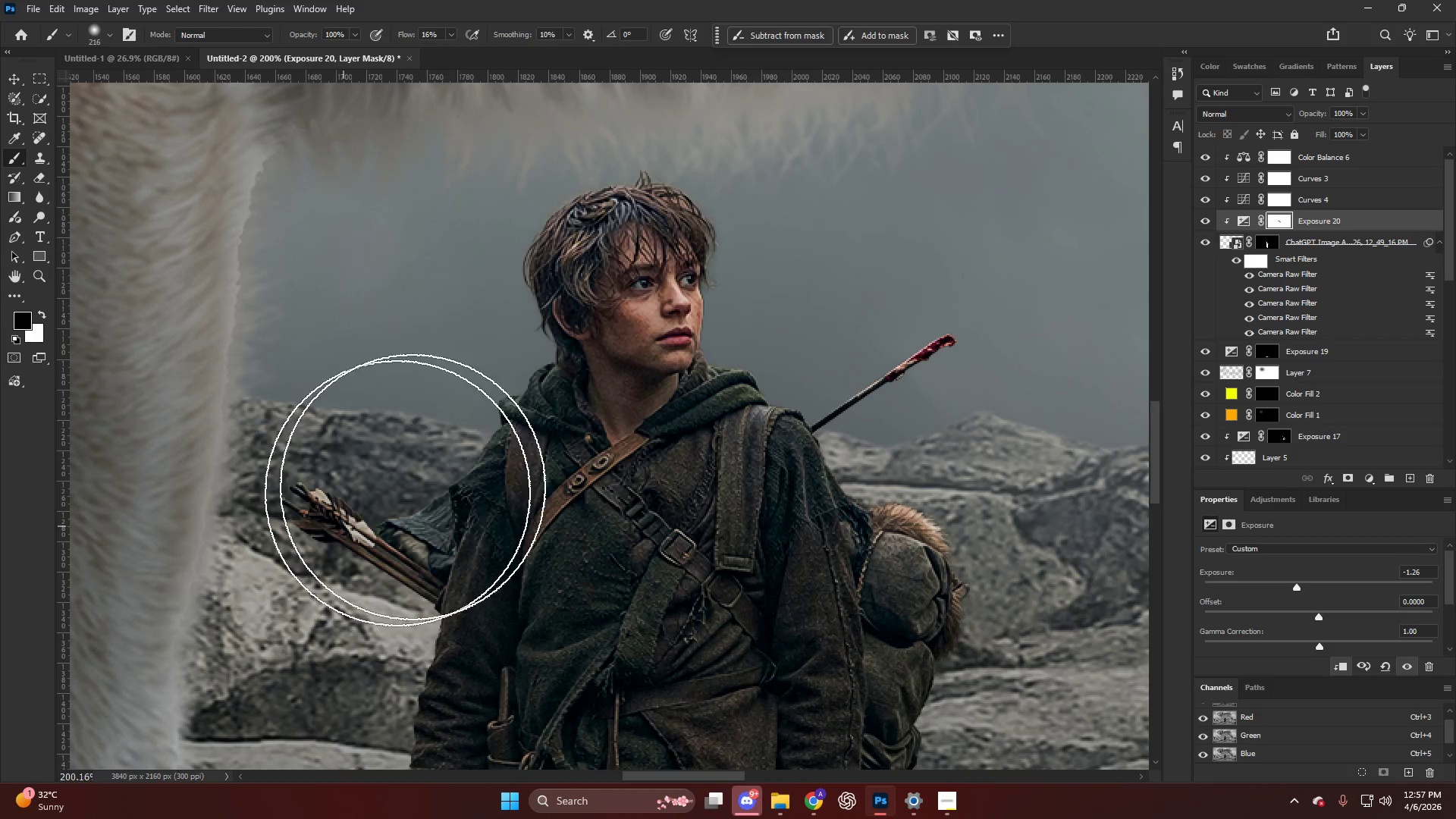 
key(Alt+AltLeft)
 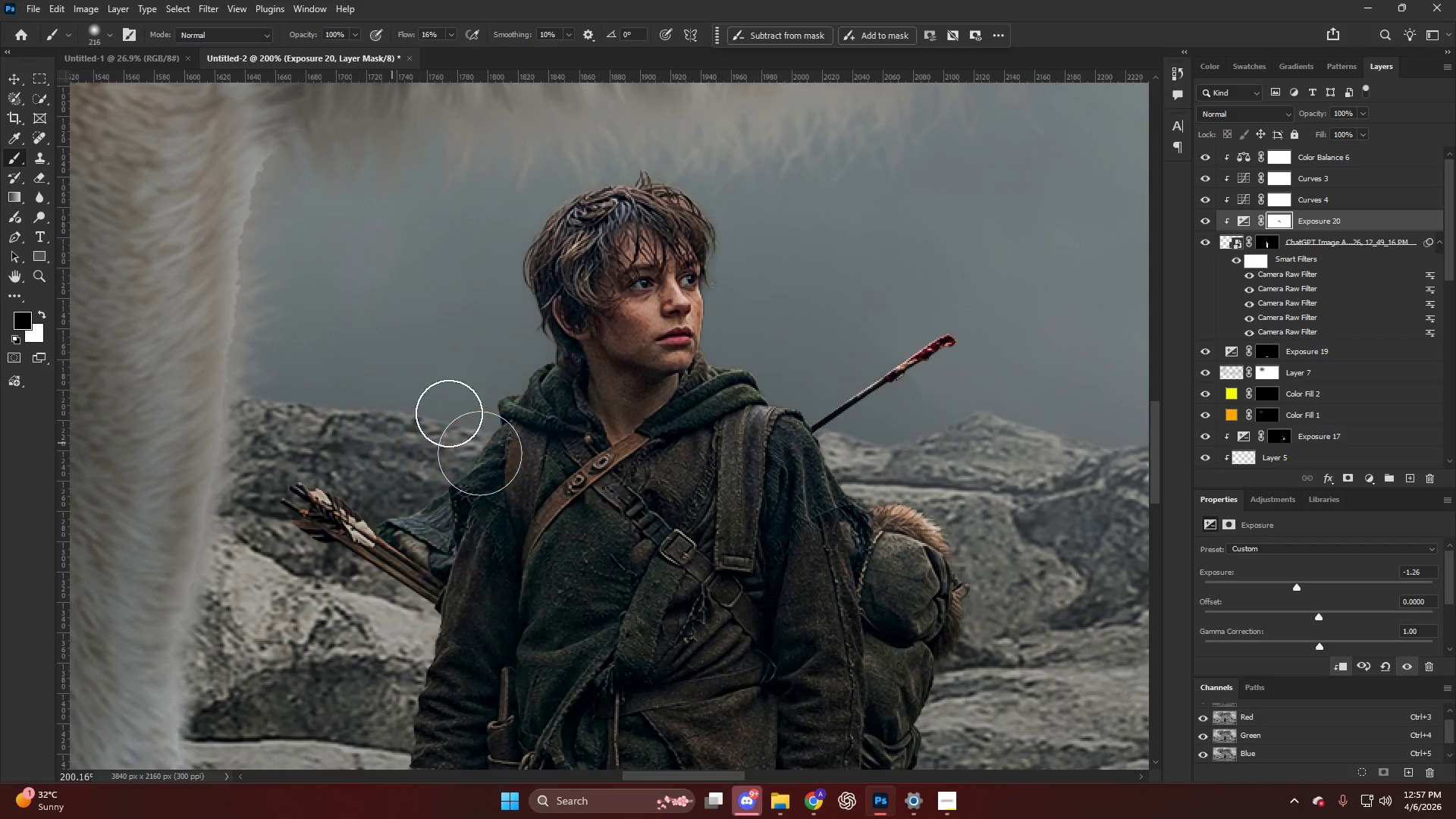 
scroll: coordinate [287, 429], scroll_direction: down, amount: 6.0
 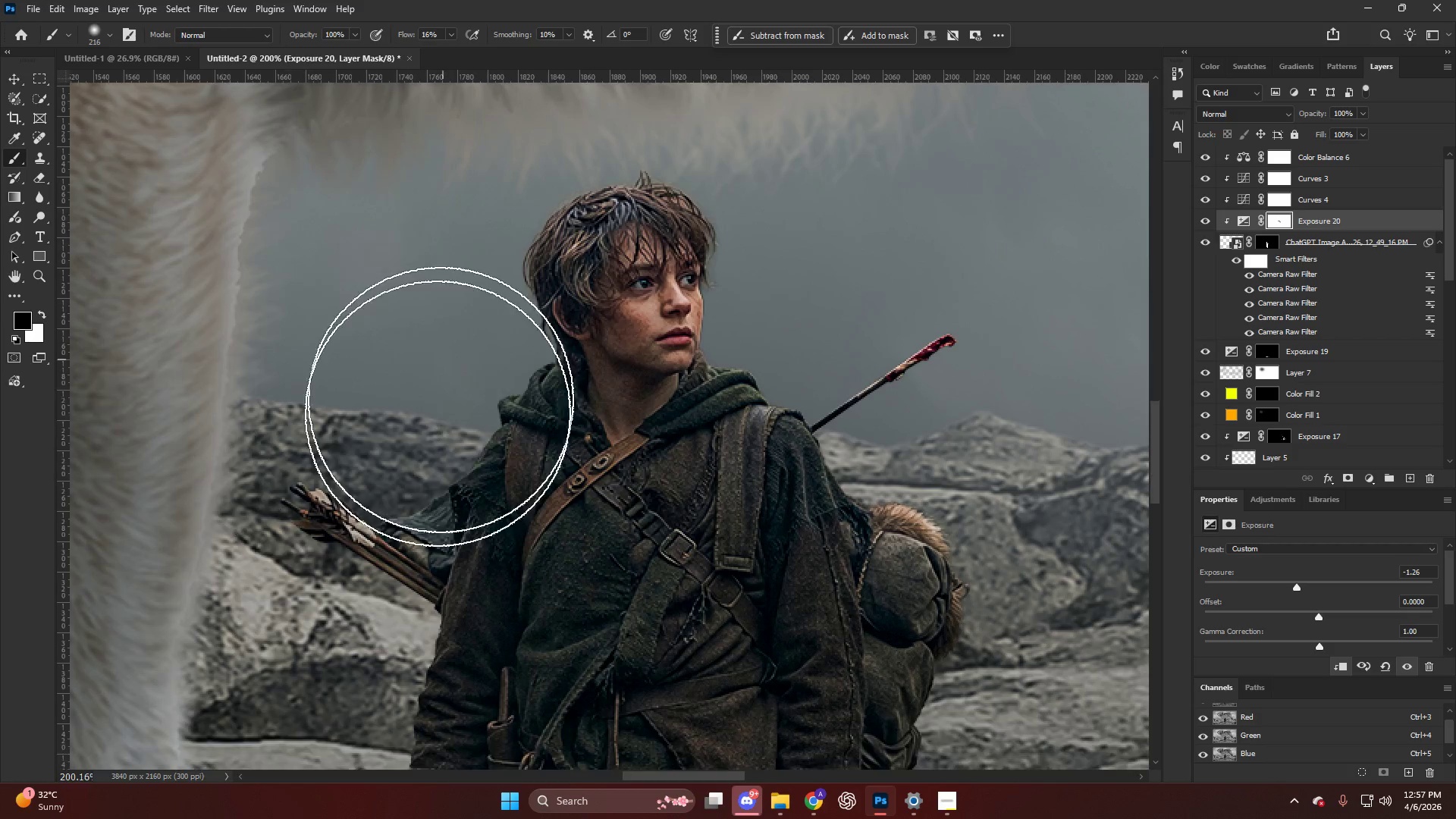 
left_click_drag(start_coordinate=[500, 422], to_coordinate=[368, 563])
 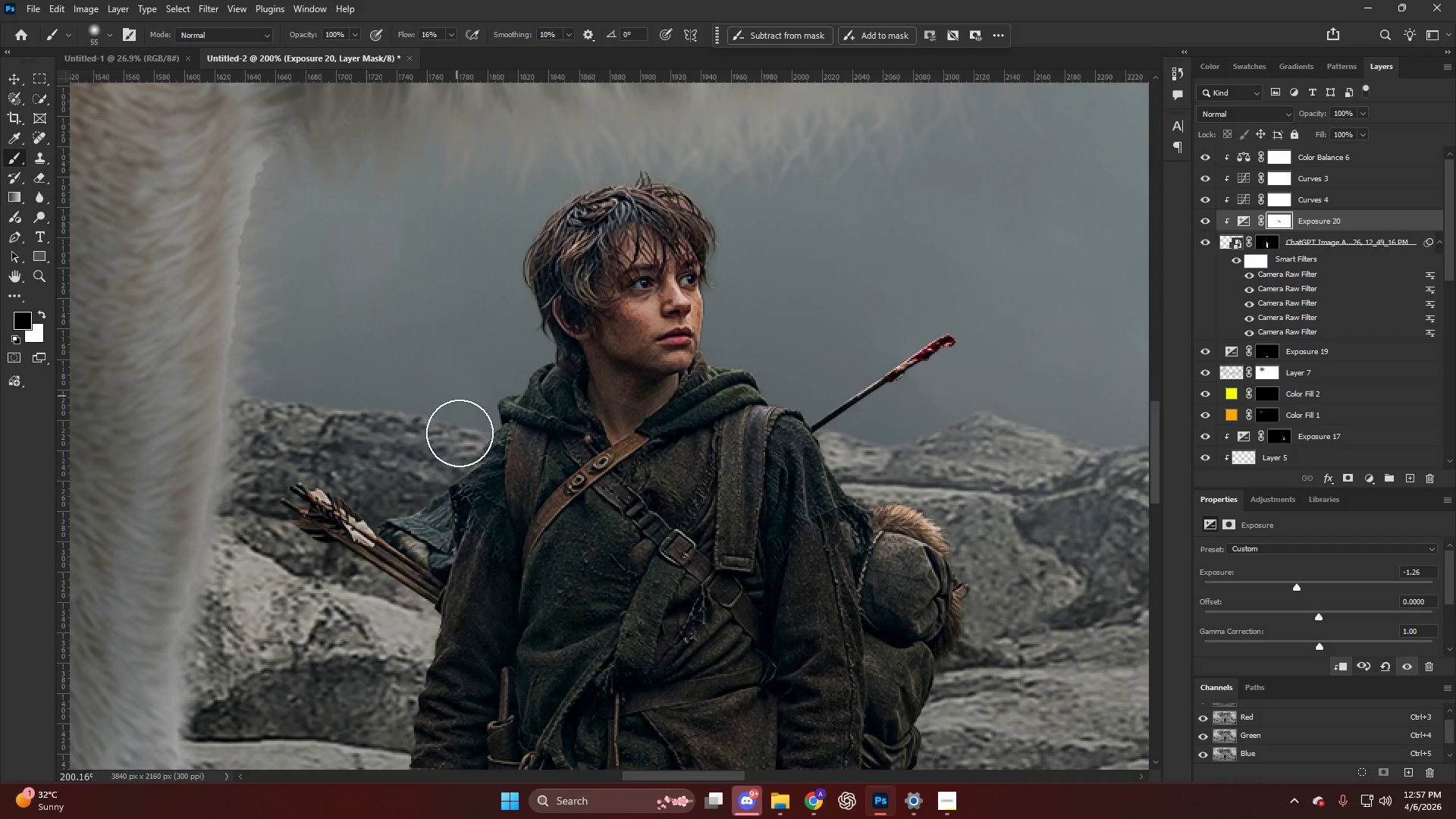 
left_click_drag(start_coordinate=[460, 415], to_coordinate=[328, 669])
 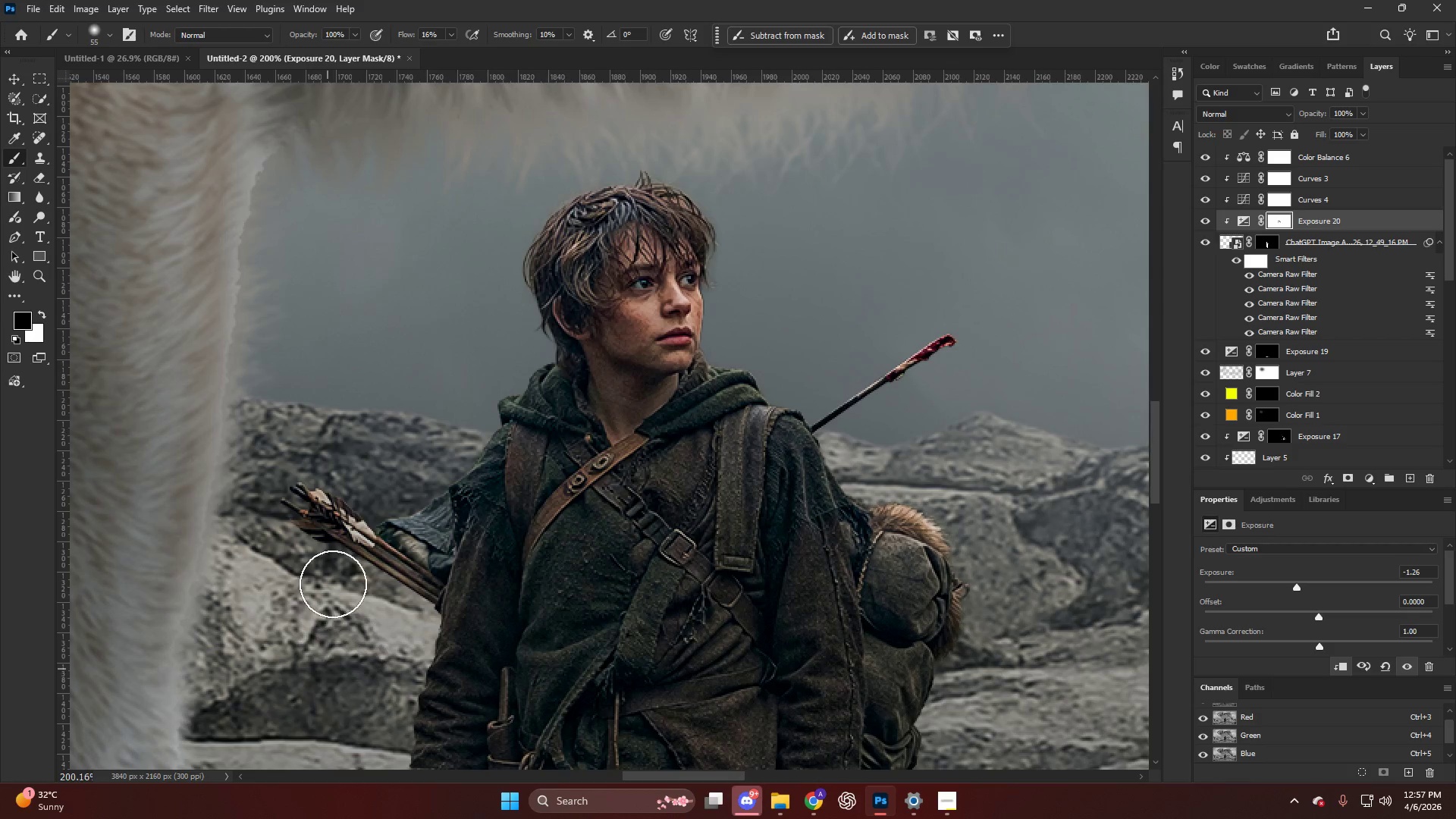 
hold_key(key=AltLeft, duration=0.33)
 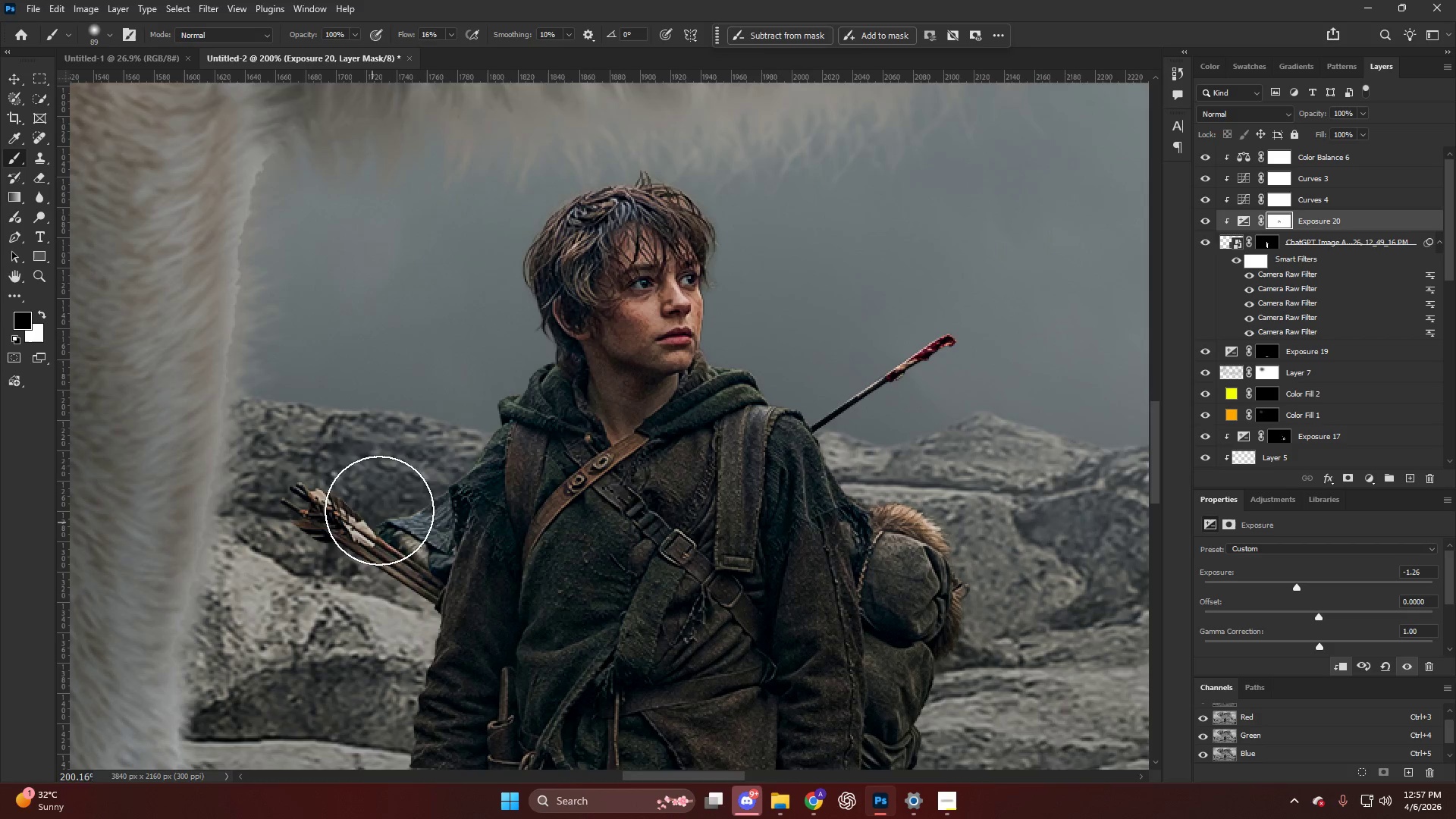 
left_click_drag(start_coordinate=[516, 305], to_coordinate=[386, 667])
 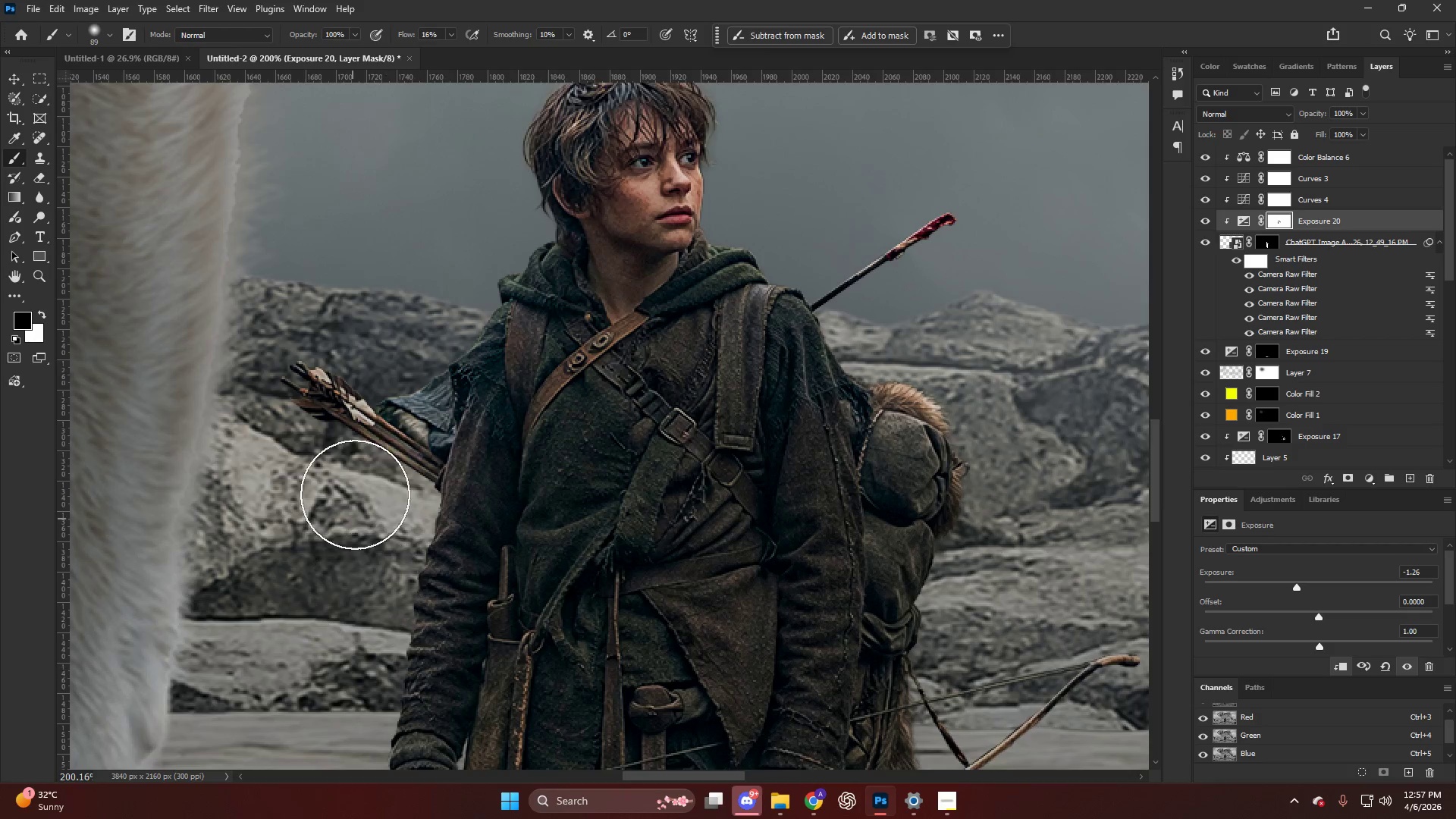 
scroll: coordinate [424, 451], scroll_direction: down, amount: 10.0
 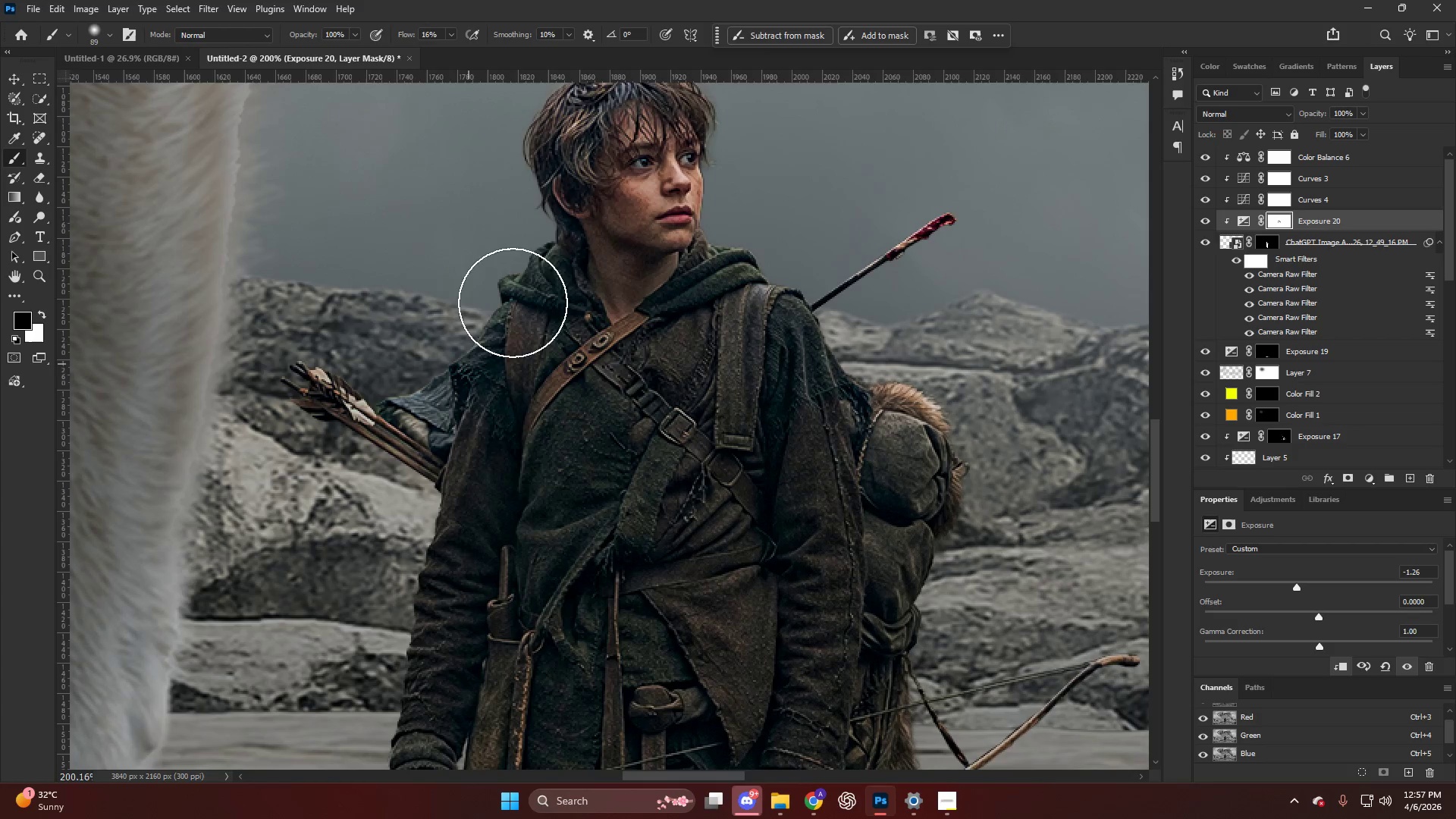 
left_click_drag(start_coordinate=[390, 456], to_coordinate=[384, 693])
 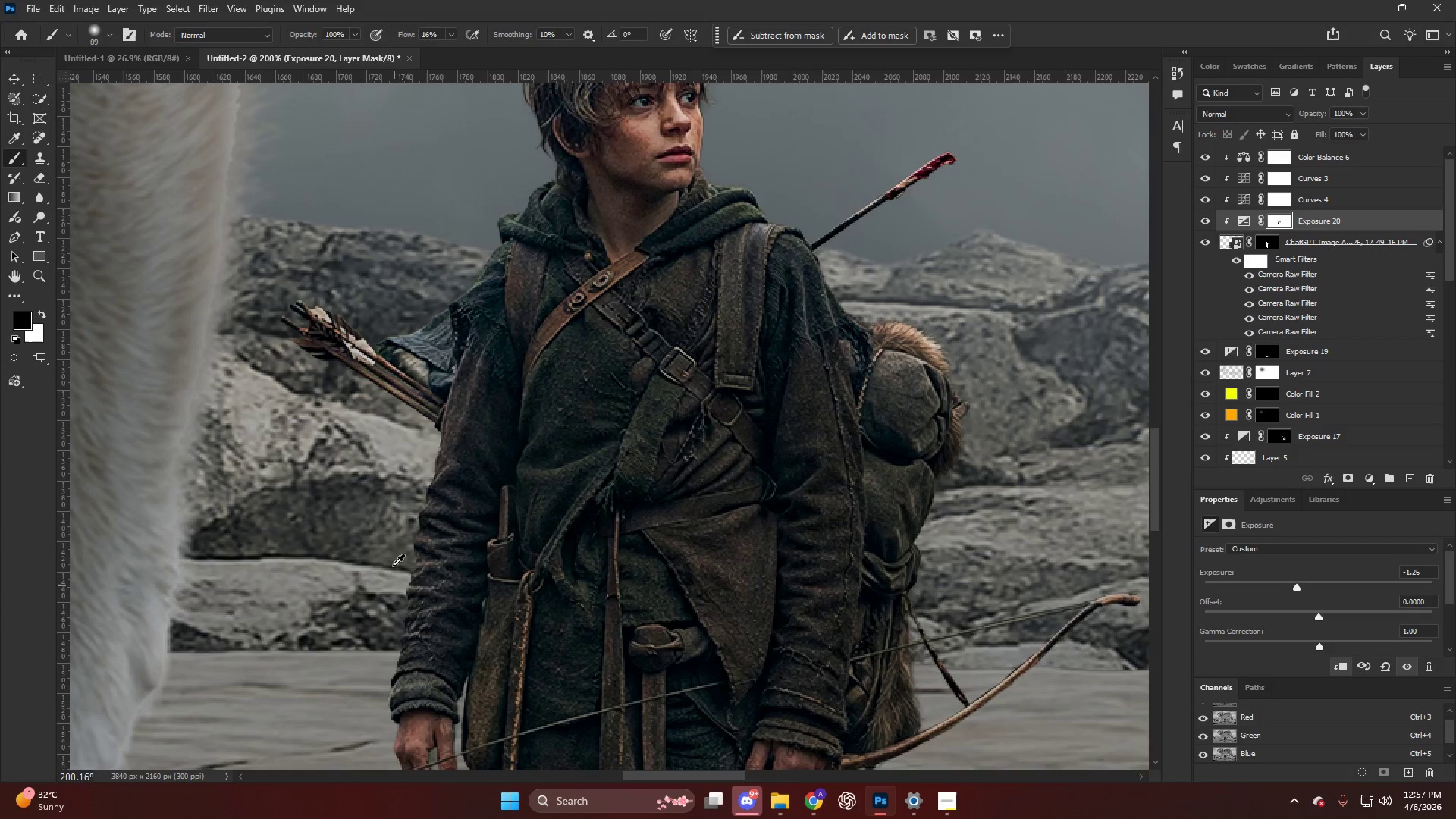 
scroll: coordinate [356, 487], scroll_direction: down, amount: 5.0
 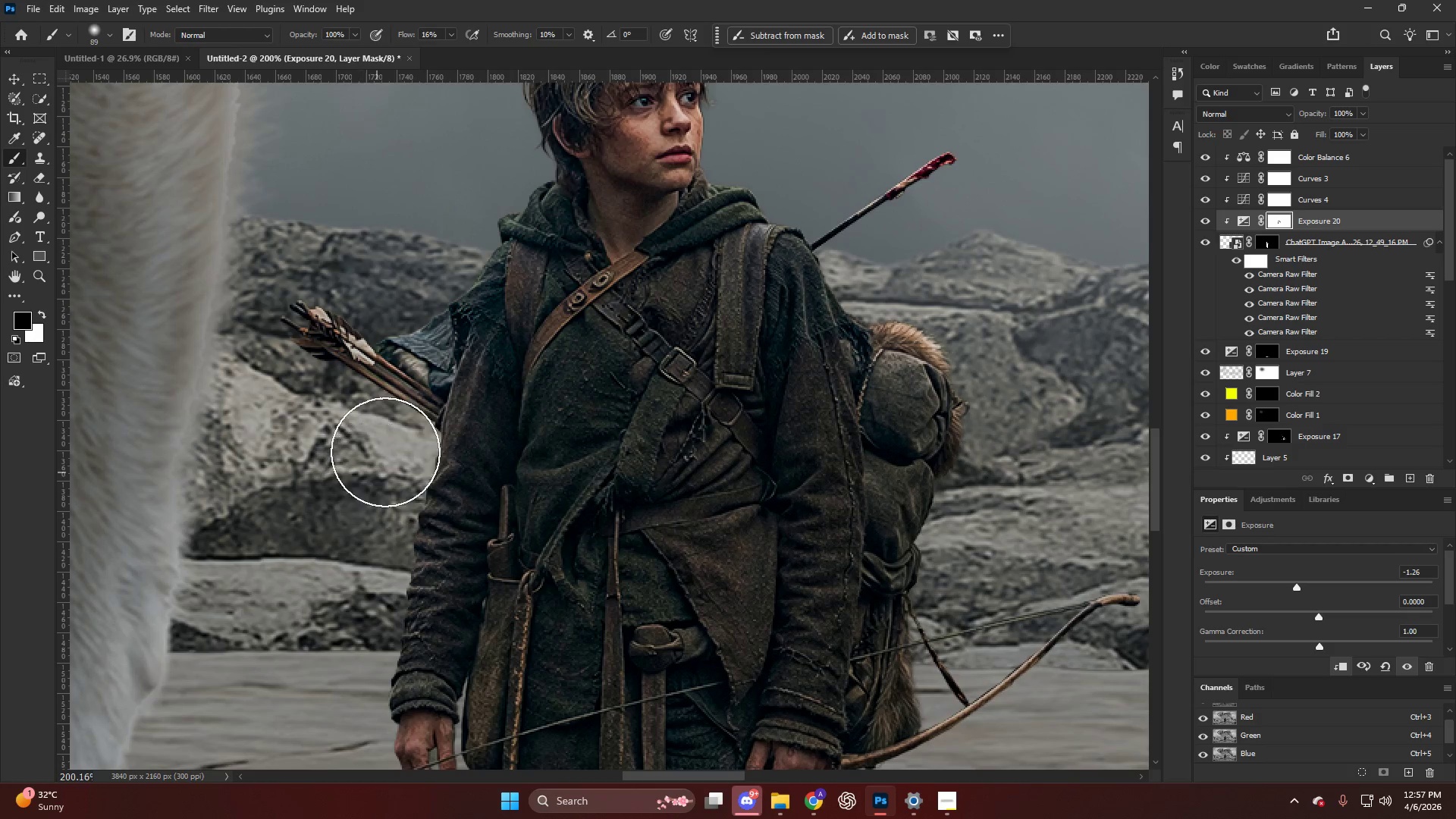 
key(Alt+AltLeft)
 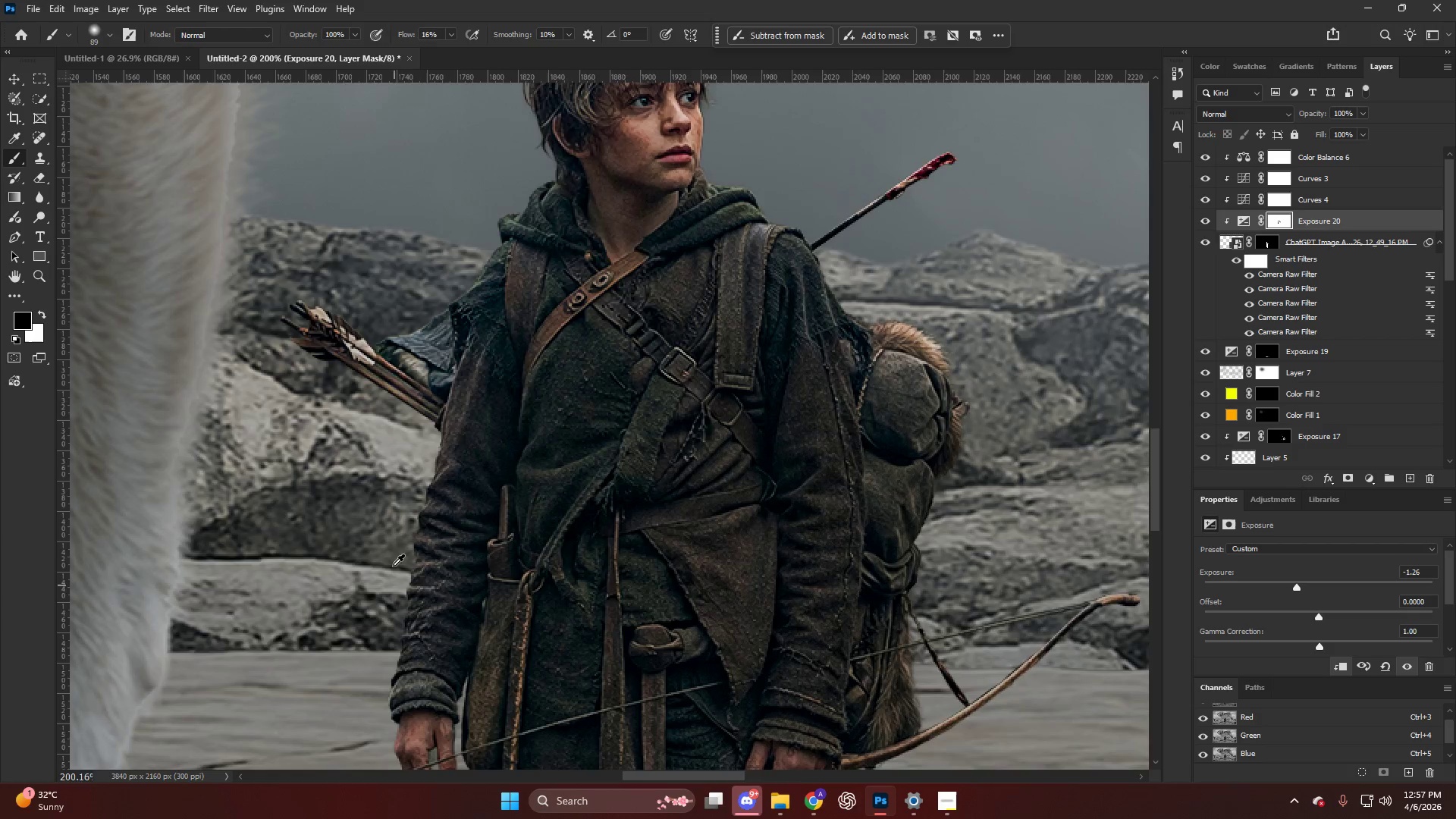 
scroll: coordinate [429, 538], scroll_direction: down, amount: 21.0
 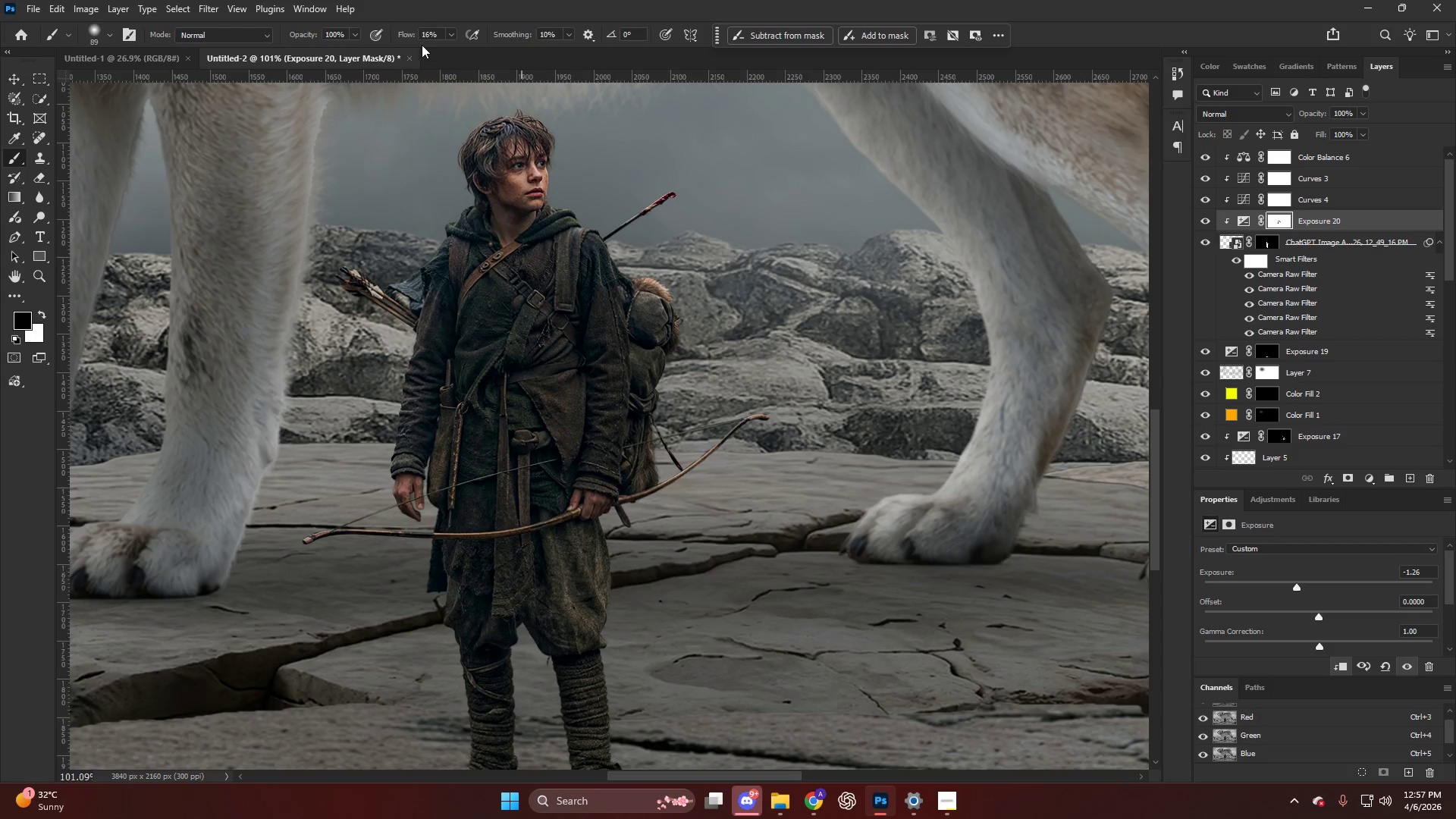 
left_click_drag(start_coordinate=[406, 32], to_coordinate=[411, 33])
 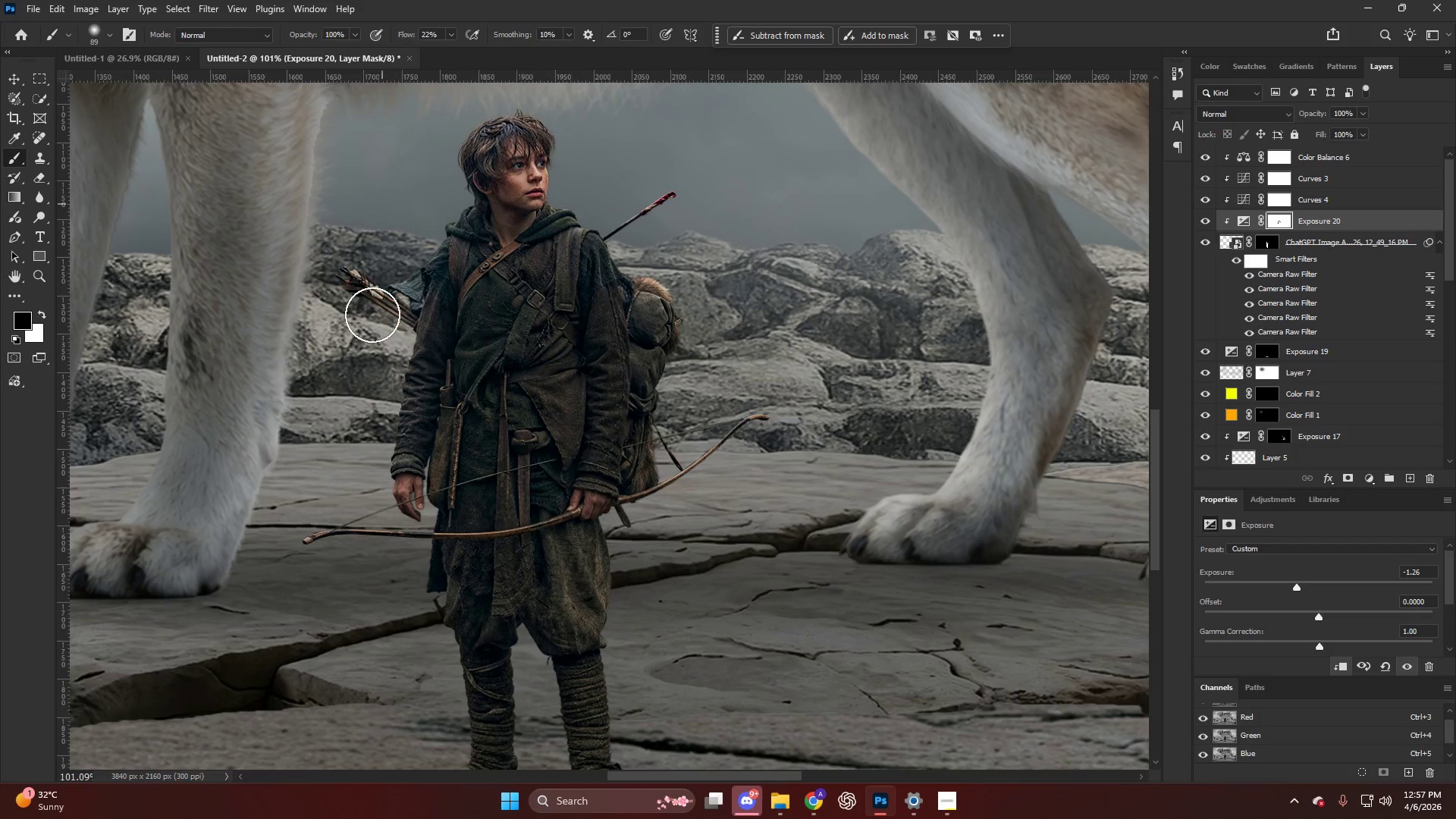 
hold_key(key=AltLeft, duration=0.47)
 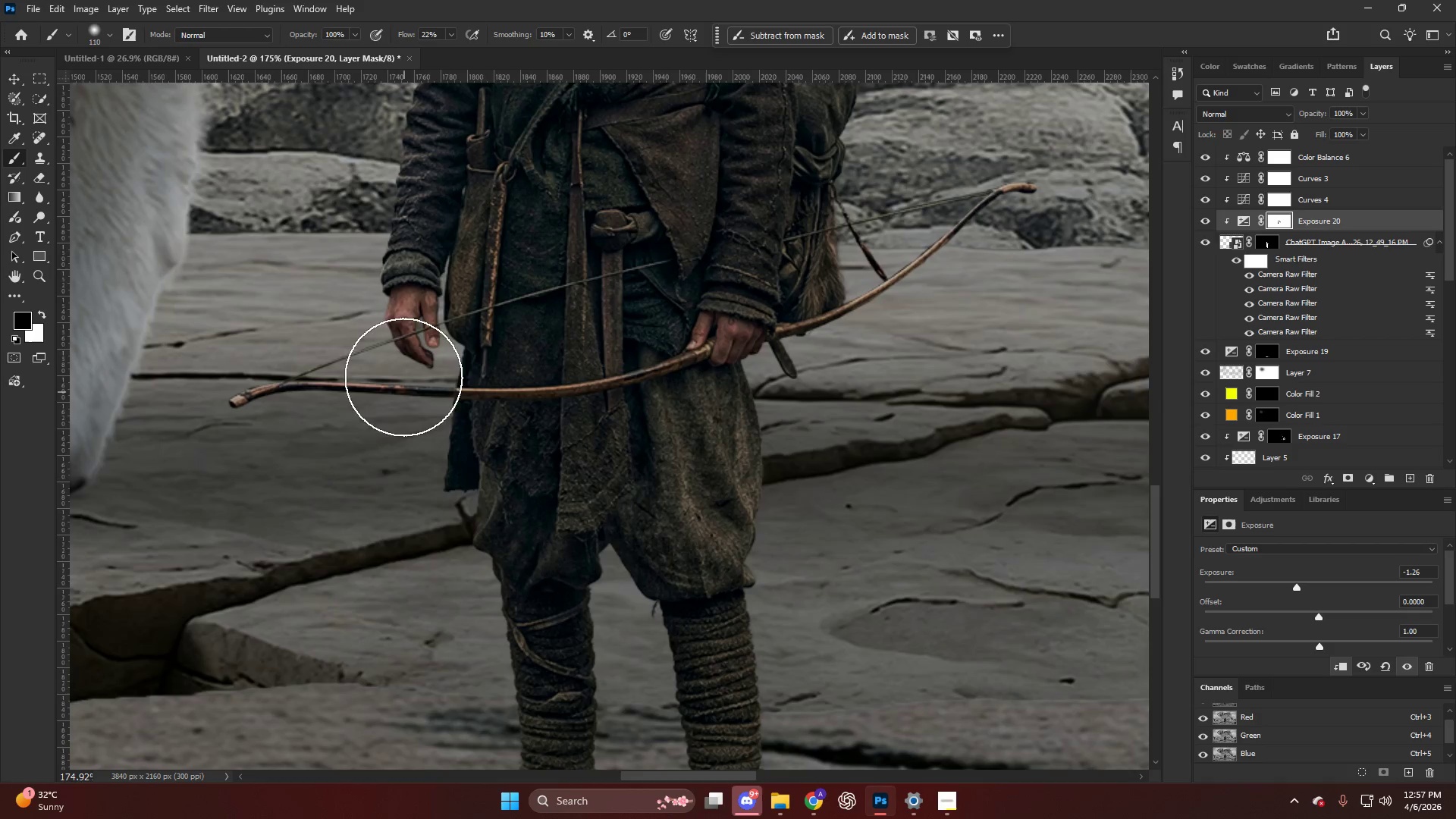 
left_click_drag(start_coordinate=[406, 384], to_coordinate=[424, 475])
 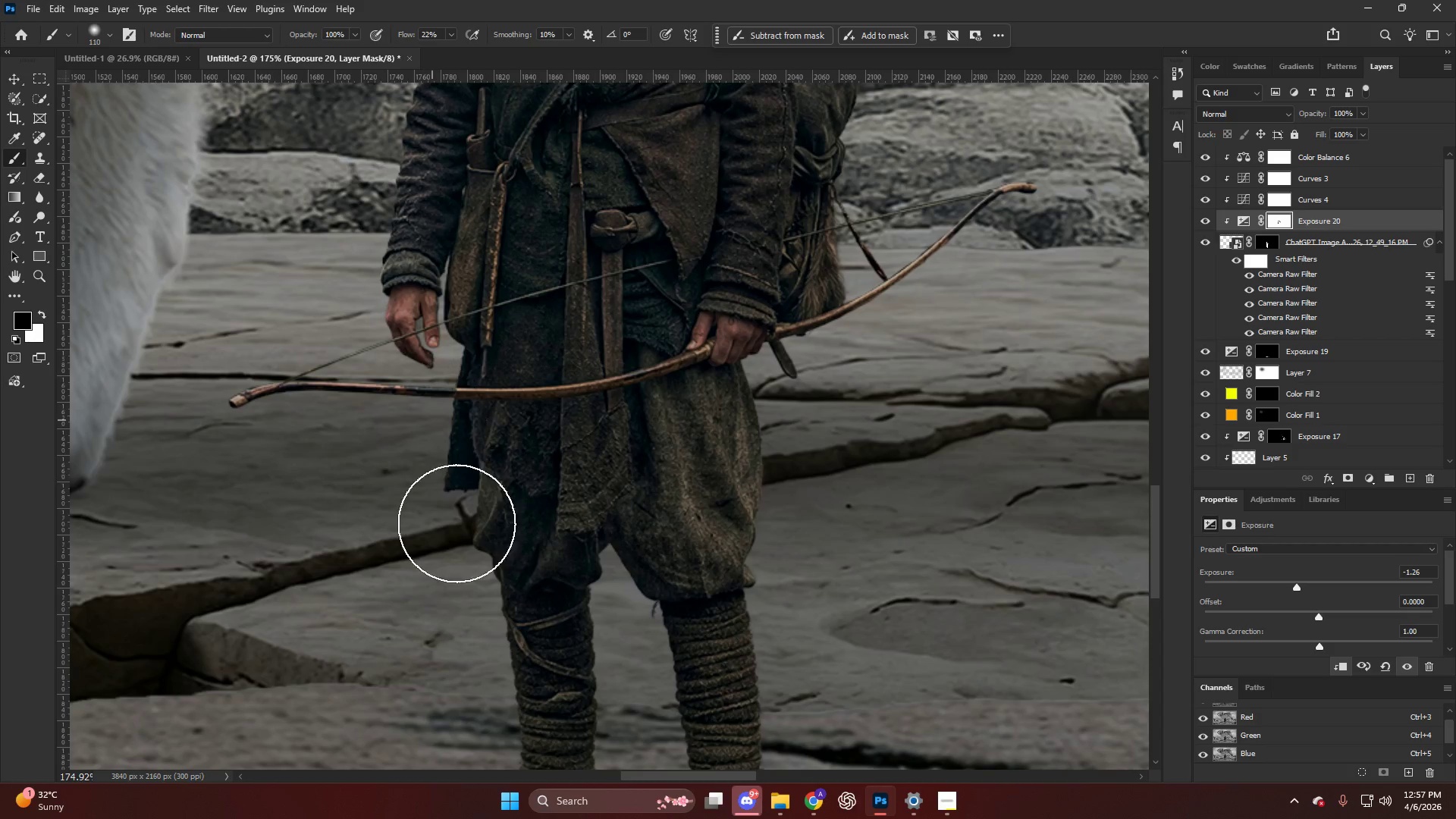 
scroll: coordinate [403, 529], scroll_direction: down, amount: 2.0
 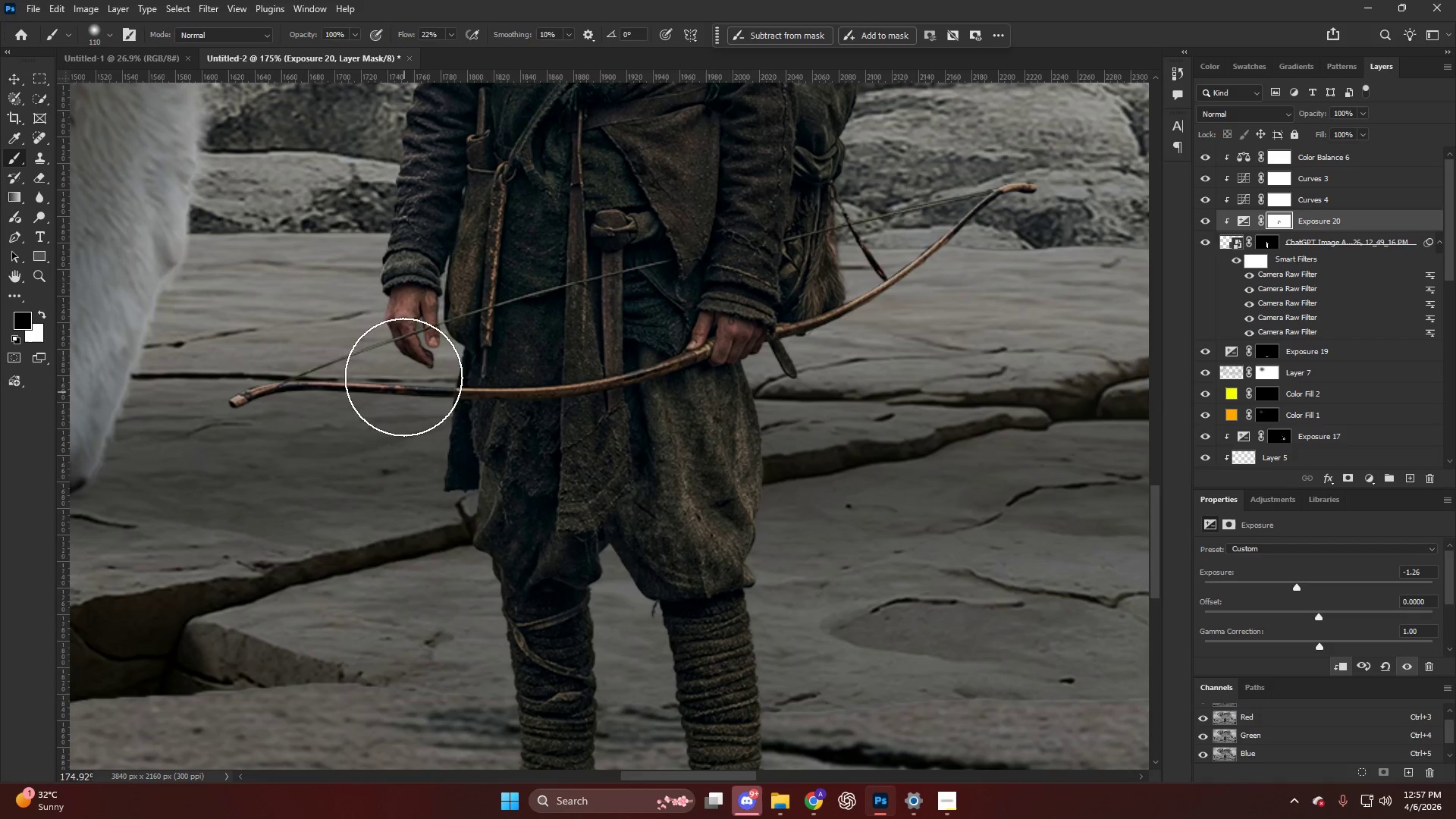 
left_click_drag(start_coordinate=[429, 414], to_coordinate=[454, 538])
 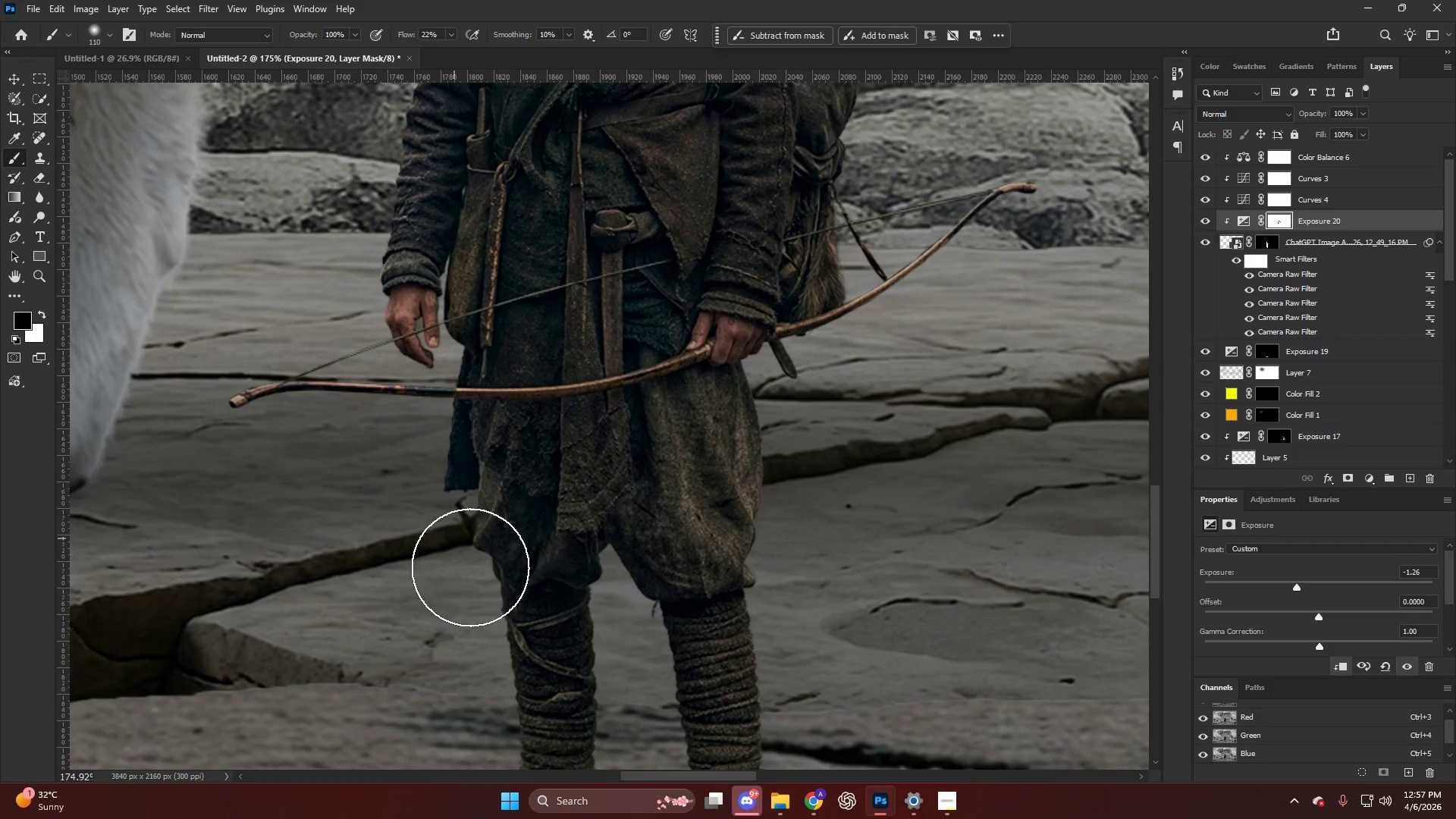 
left_click_drag(start_coordinate=[455, 507], to_coordinate=[469, 660])
 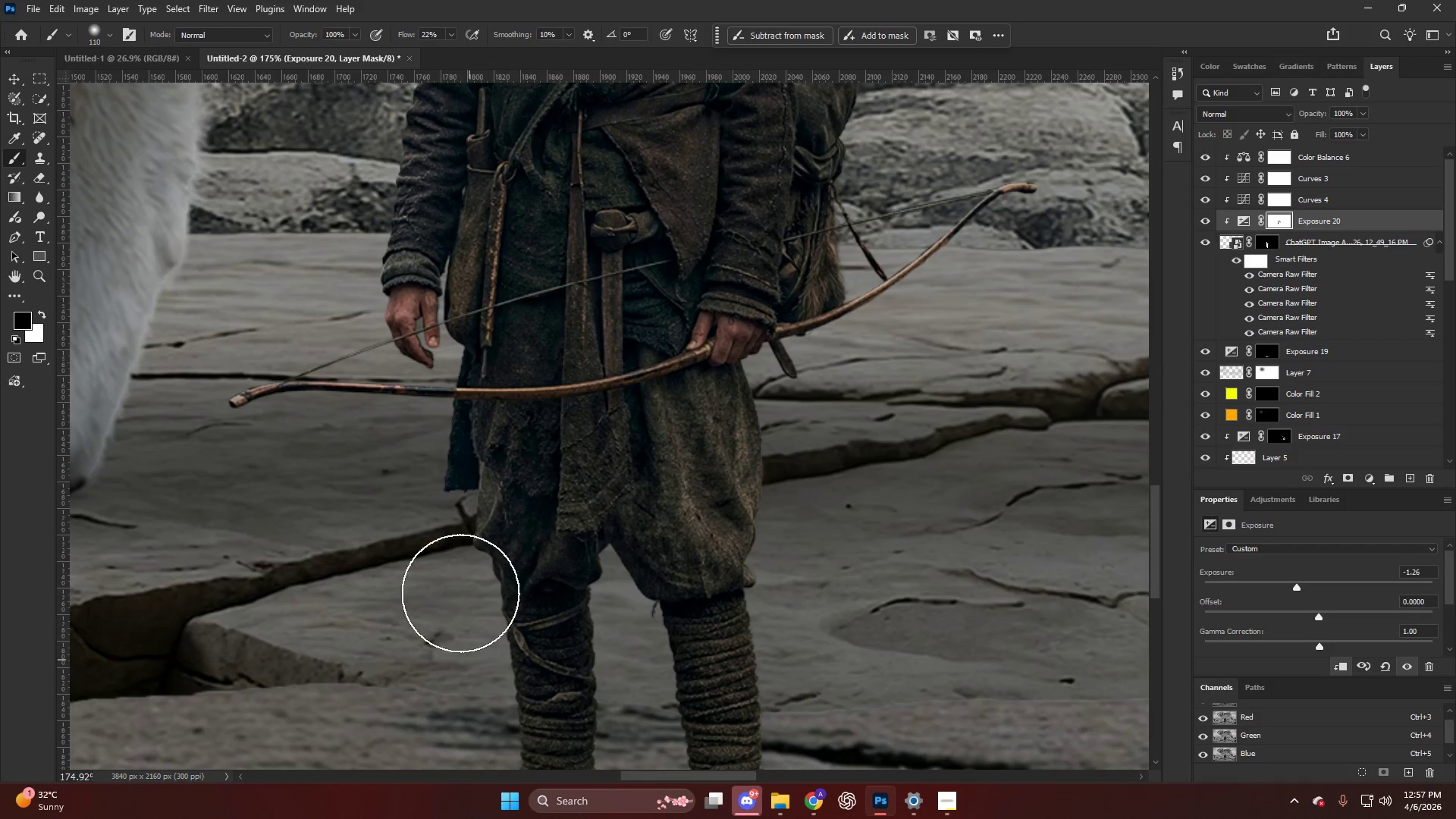 
left_click_drag(start_coordinate=[463, 567], to_coordinate=[474, 728])
 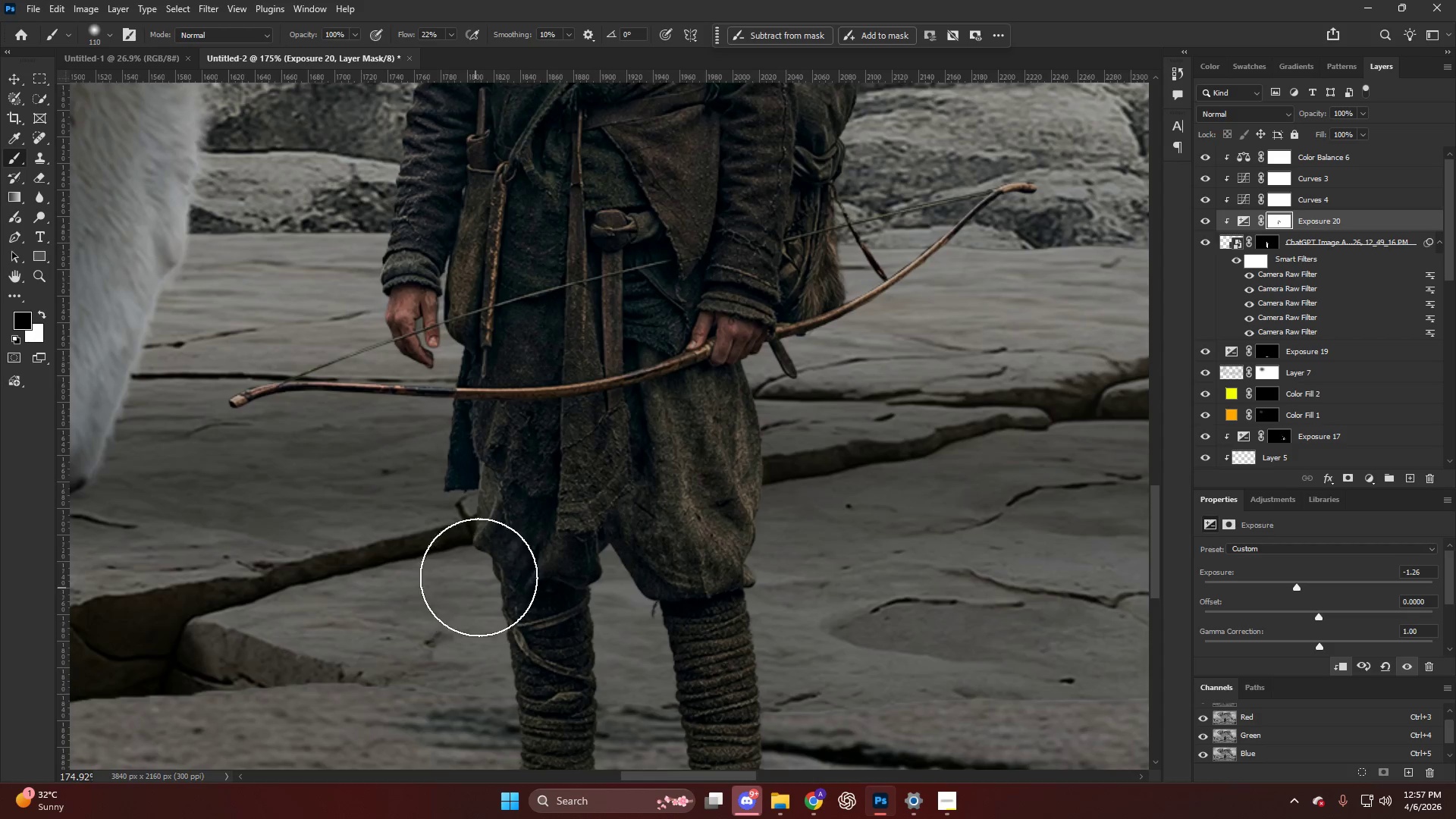 
left_click_drag(start_coordinate=[506, 551], to_coordinate=[448, 730])
 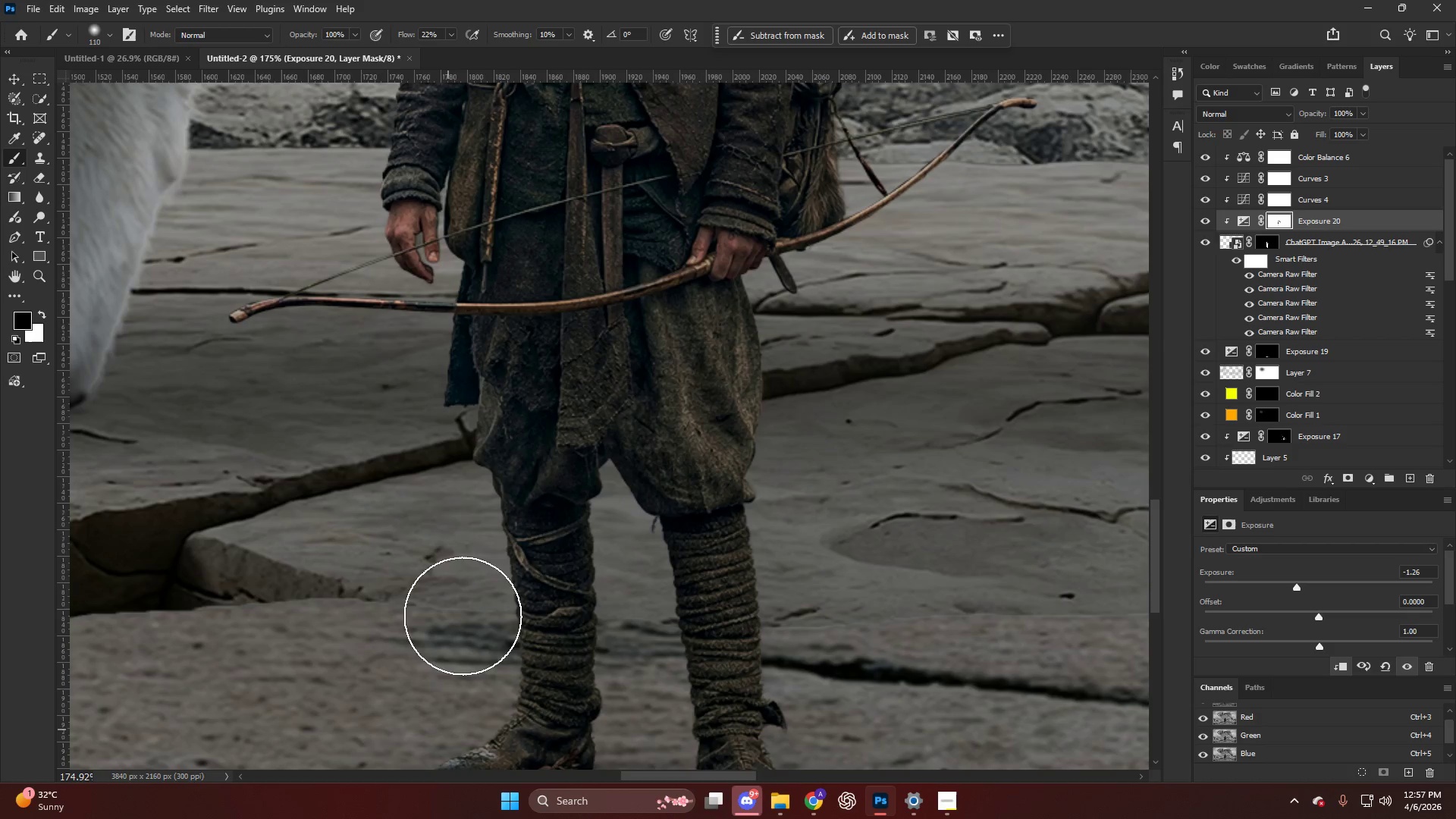 
scroll: coordinate [477, 576], scroll_direction: down, amount: 7.0
 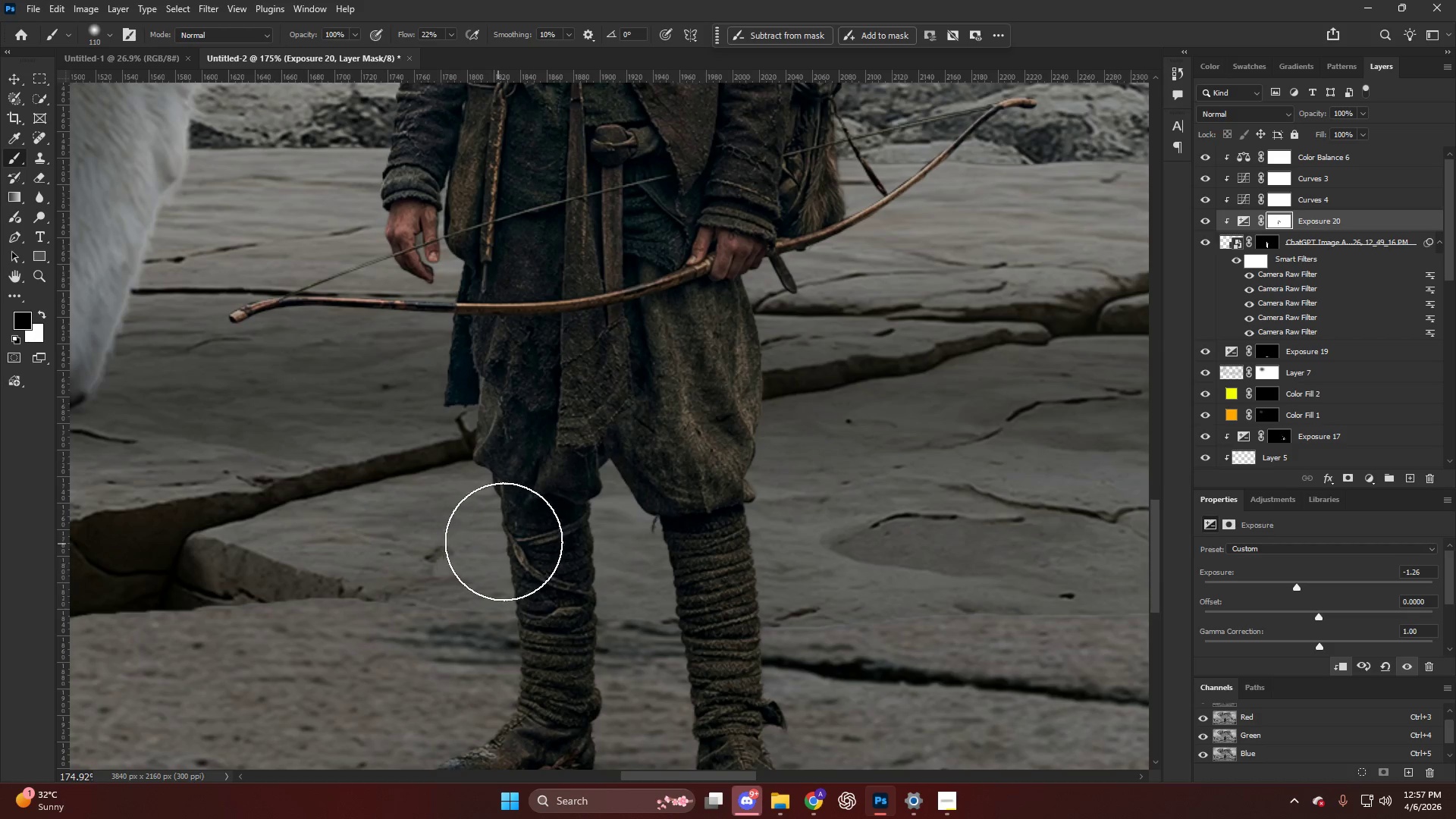 
left_click_drag(start_coordinate=[486, 547], to_coordinate=[450, 702])
 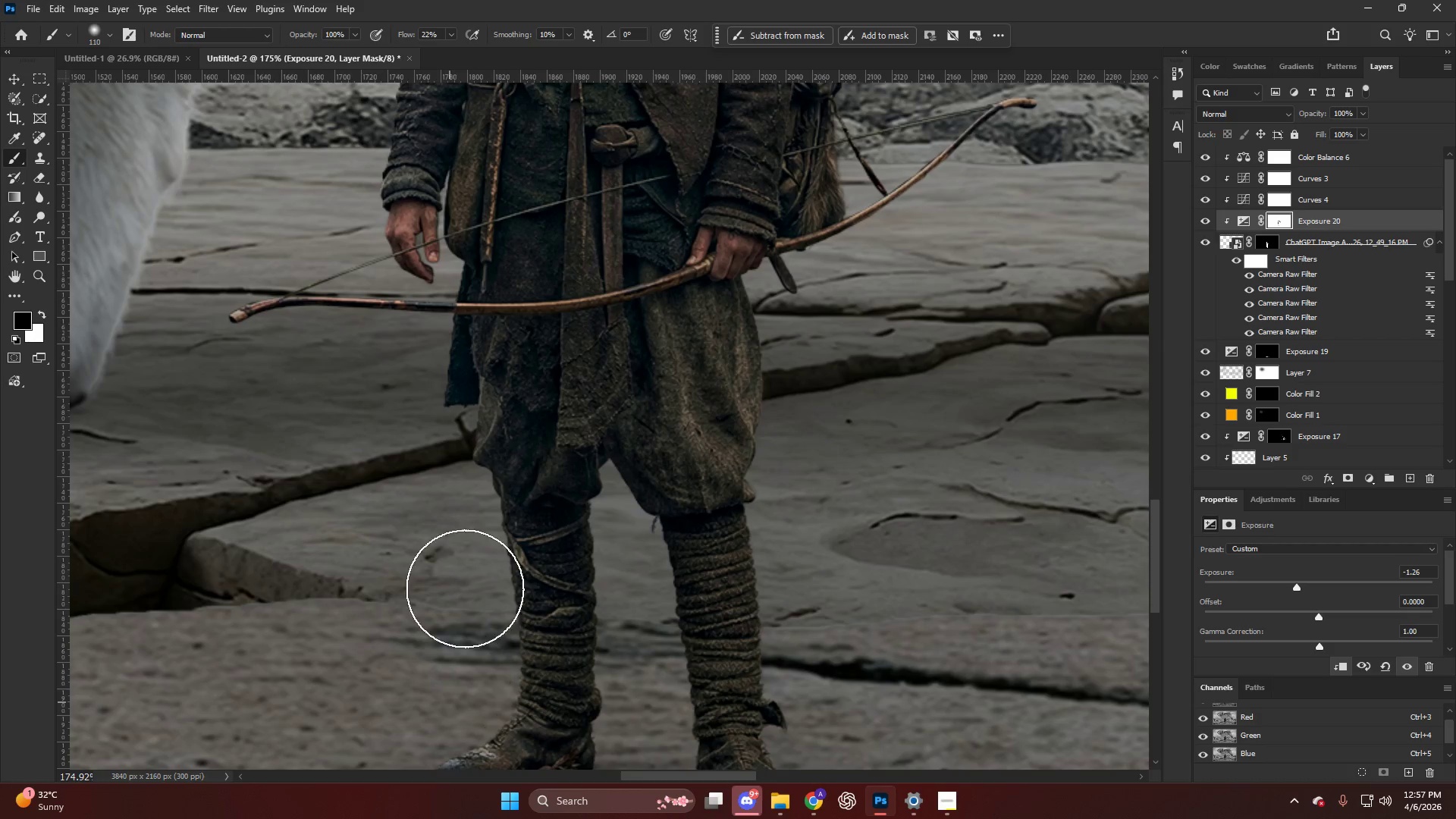 
left_click_drag(start_coordinate=[468, 595], to_coordinate=[486, 669])
 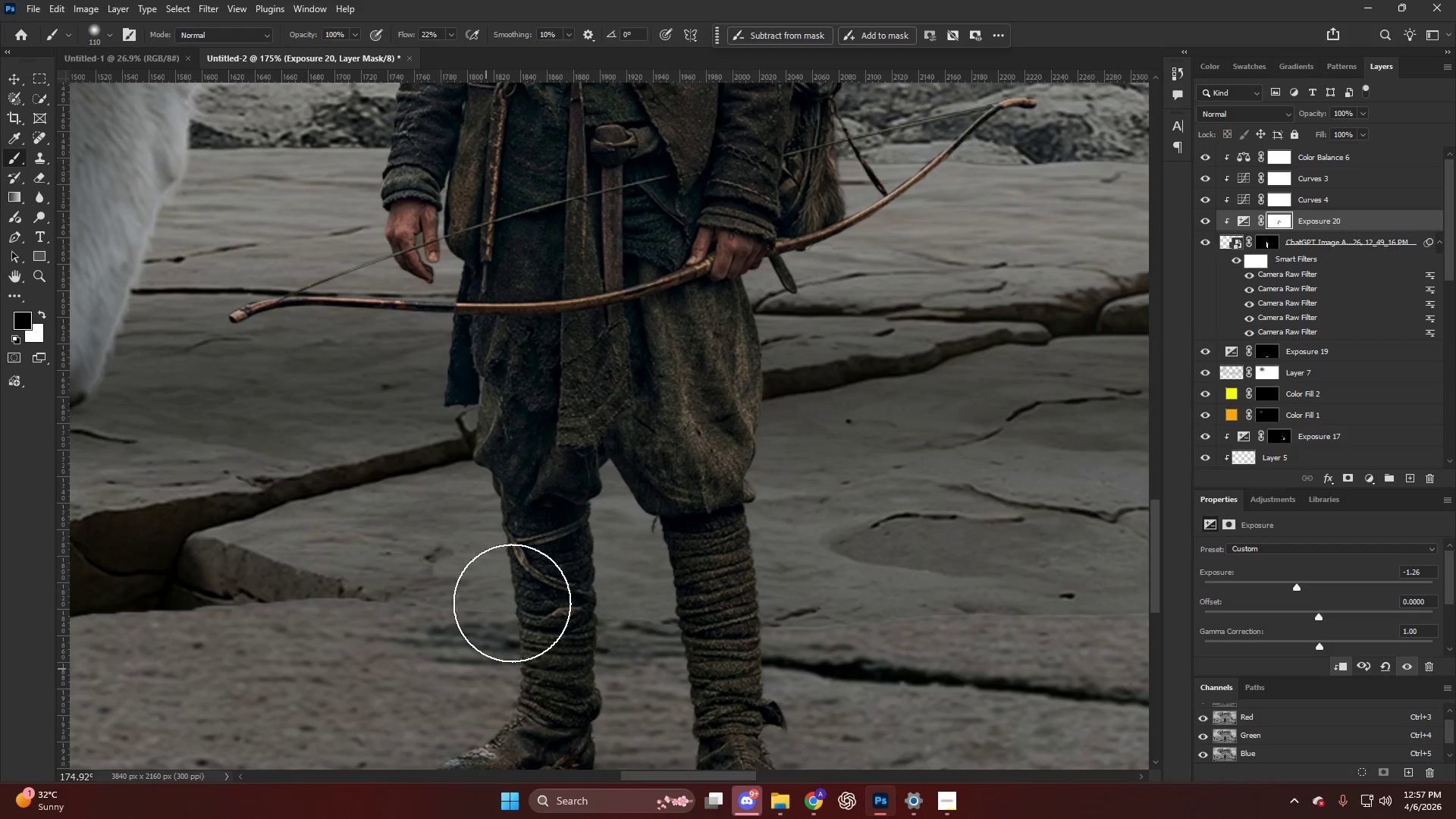 
left_click_drag(start_coordinate=[504, 593], to_coordinate=[485, 760])
 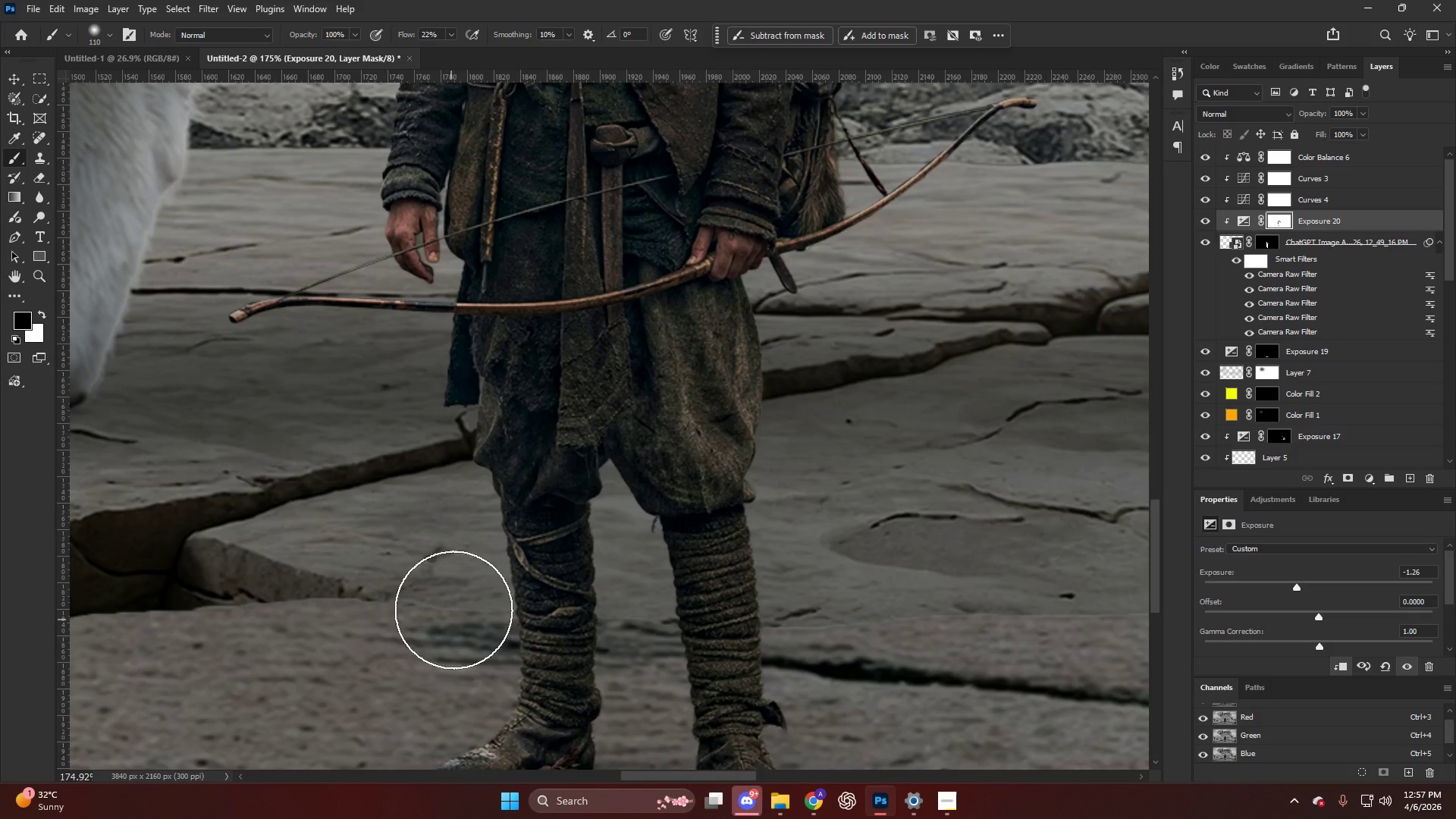 
left_click_drag(start_coordinate=[500, 566], to_coordinate=[438, 629])
 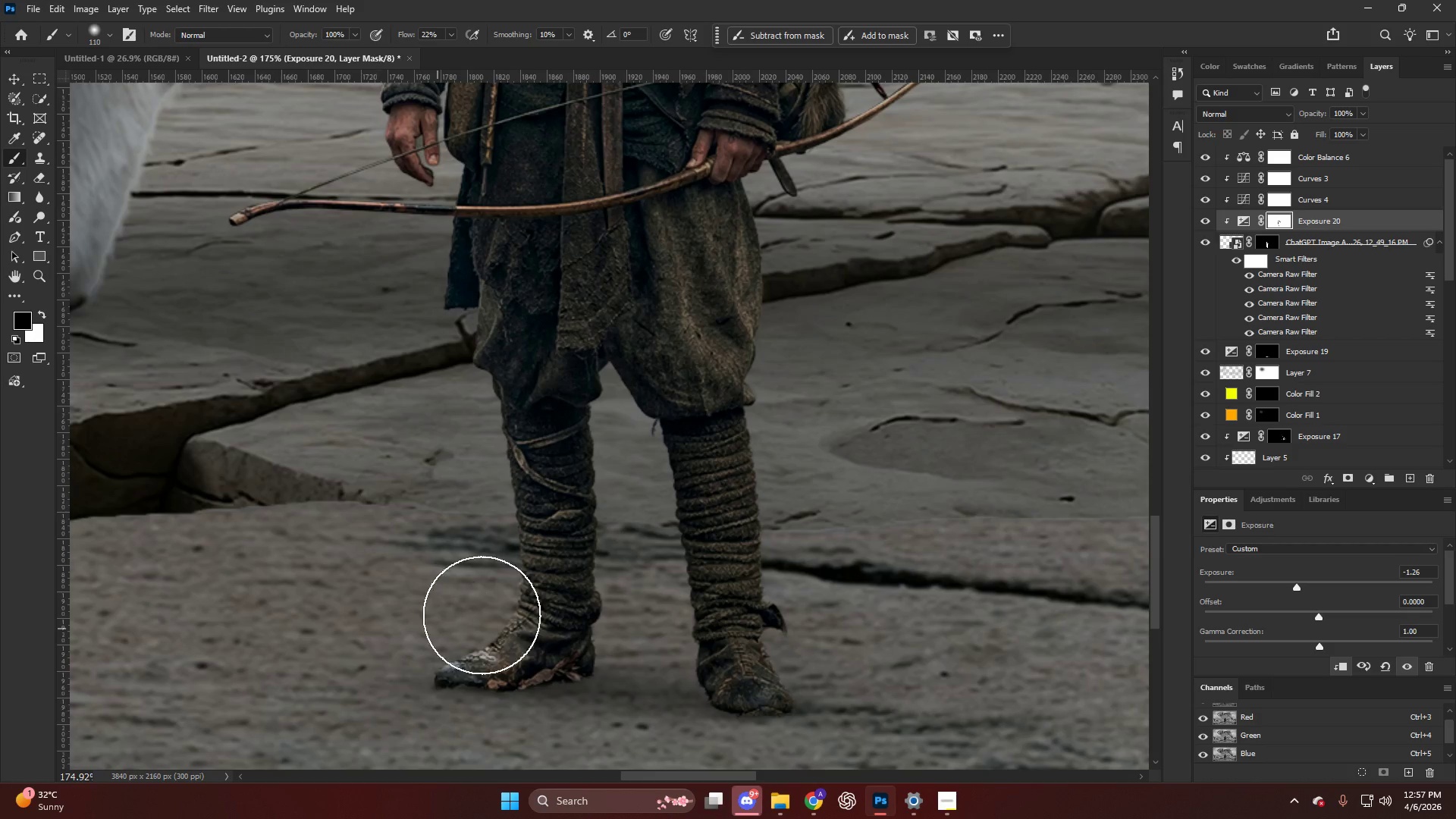 
scroll: coordinate [452, 611], scroll_direction: down, amount: 8.0
 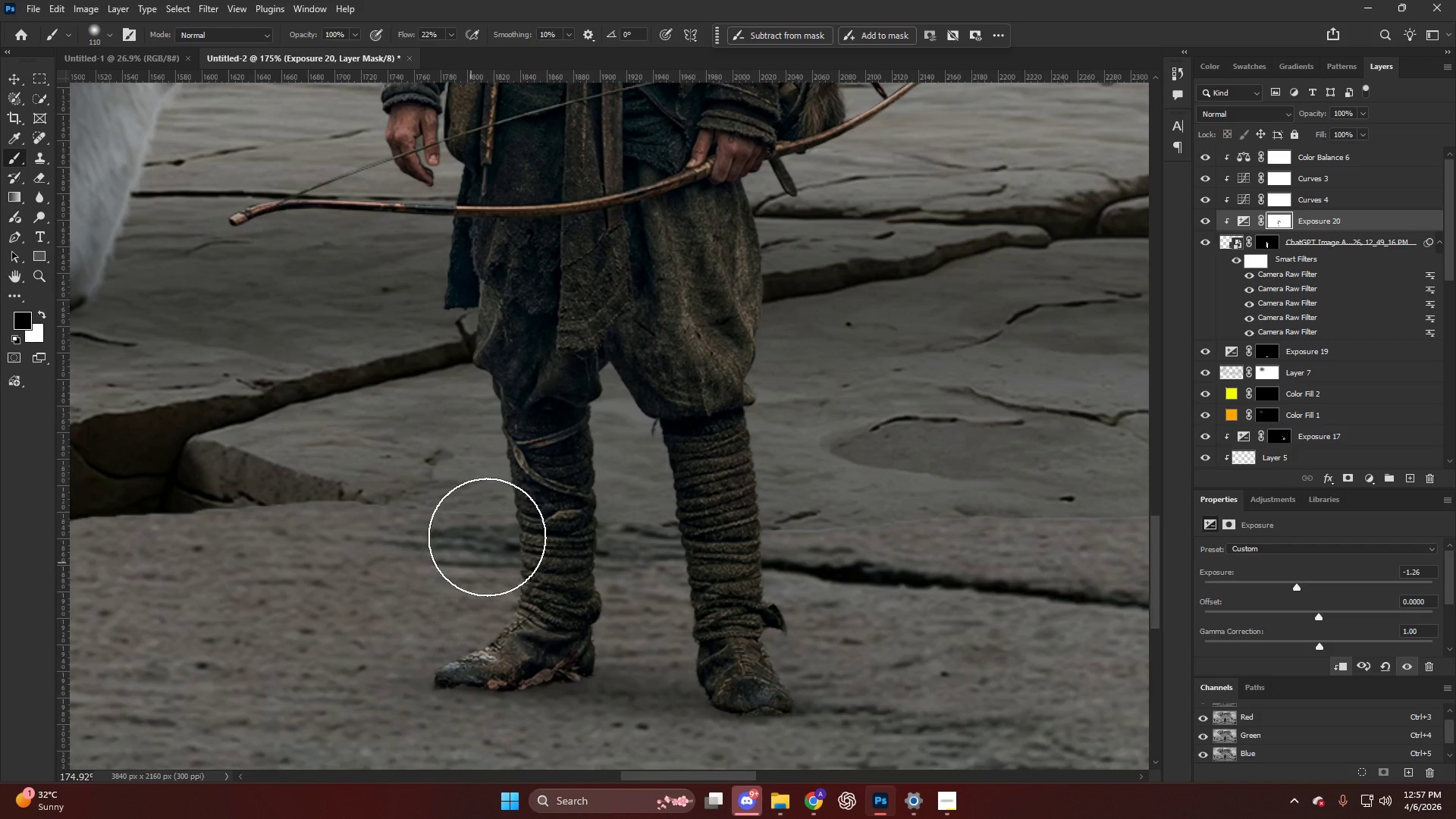 
left_click_drag(start_coordinate=[482, 615], to_coordinate=[383, 711])
 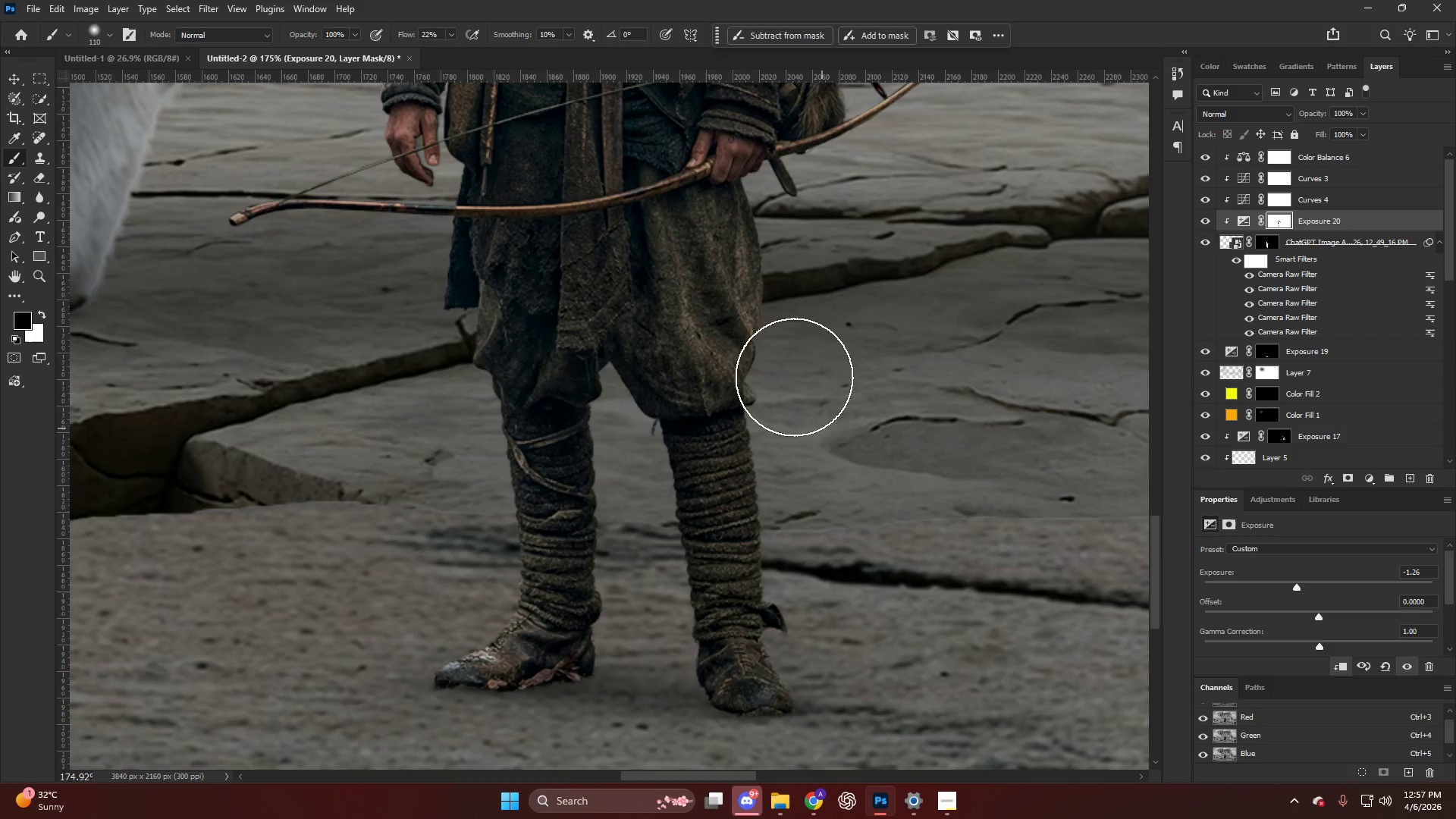 
left_click_drag(start_coordinate=[767, 419], to_coordinate=[745, 487])
 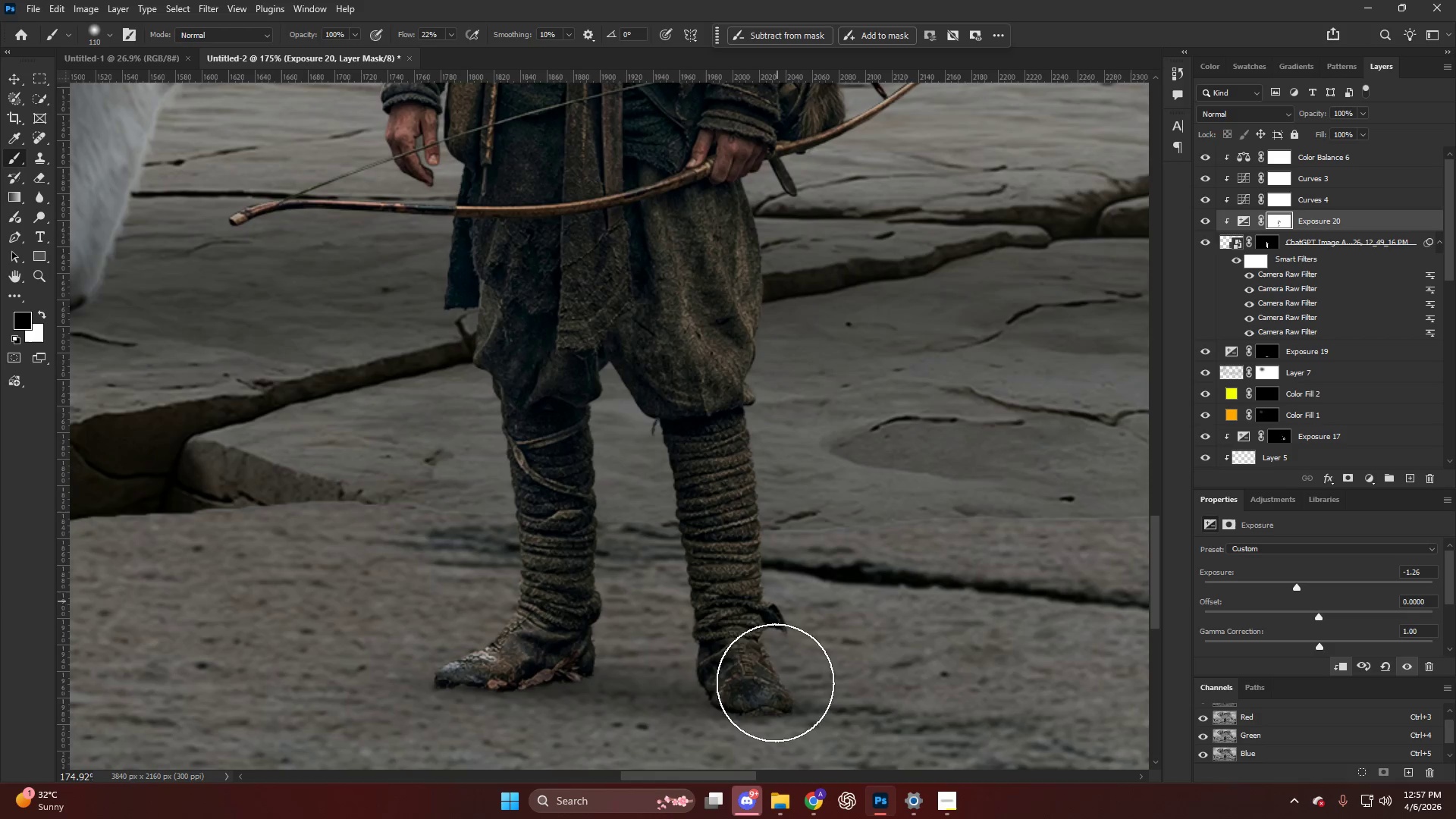 
left_click_drag(start_coordinate=[759, 473], to_coordinate=[769, 462])
 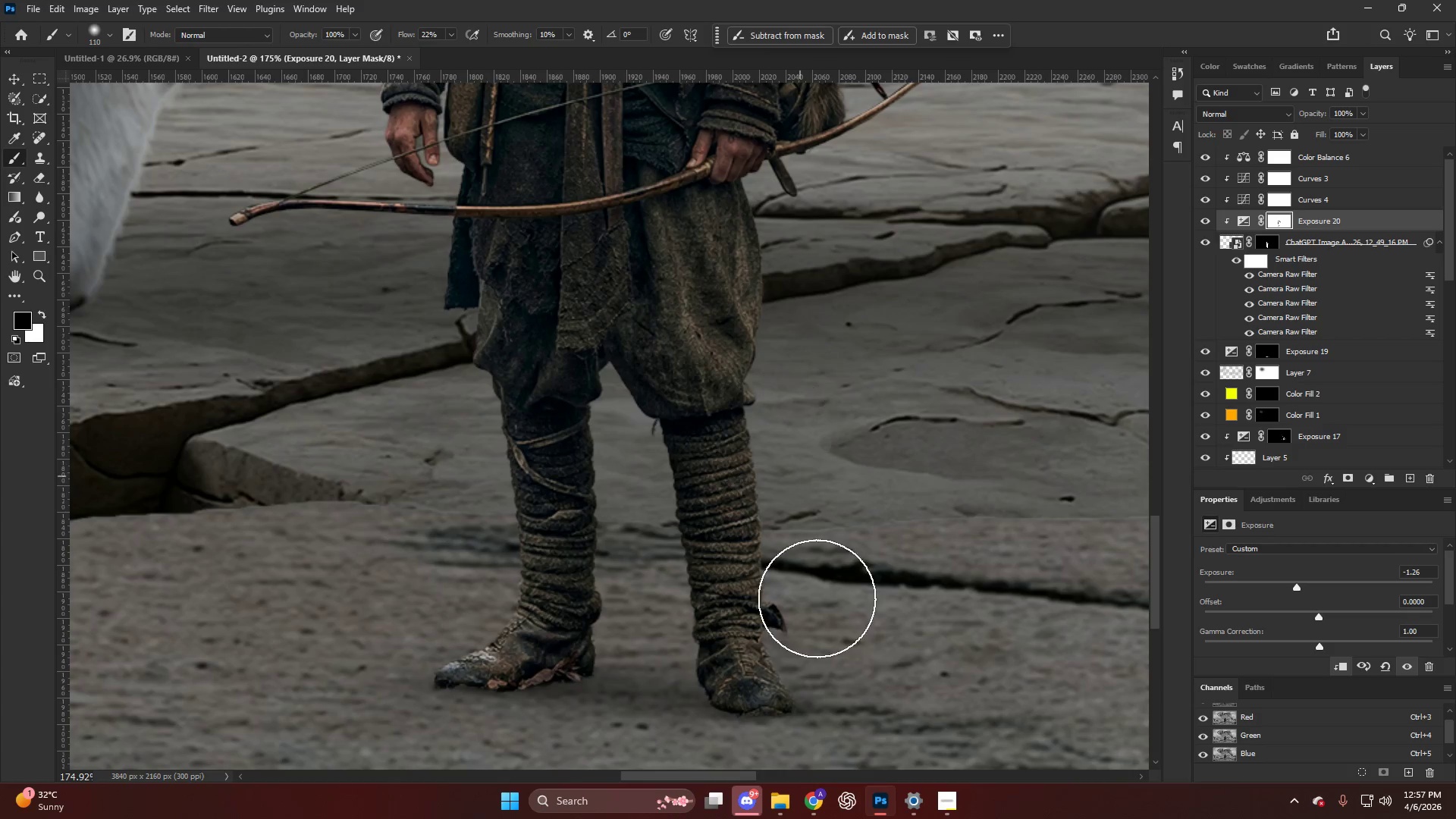 
left_click_drag(start_coordinate=[784, 441], to_coordinate=[810, 717])
 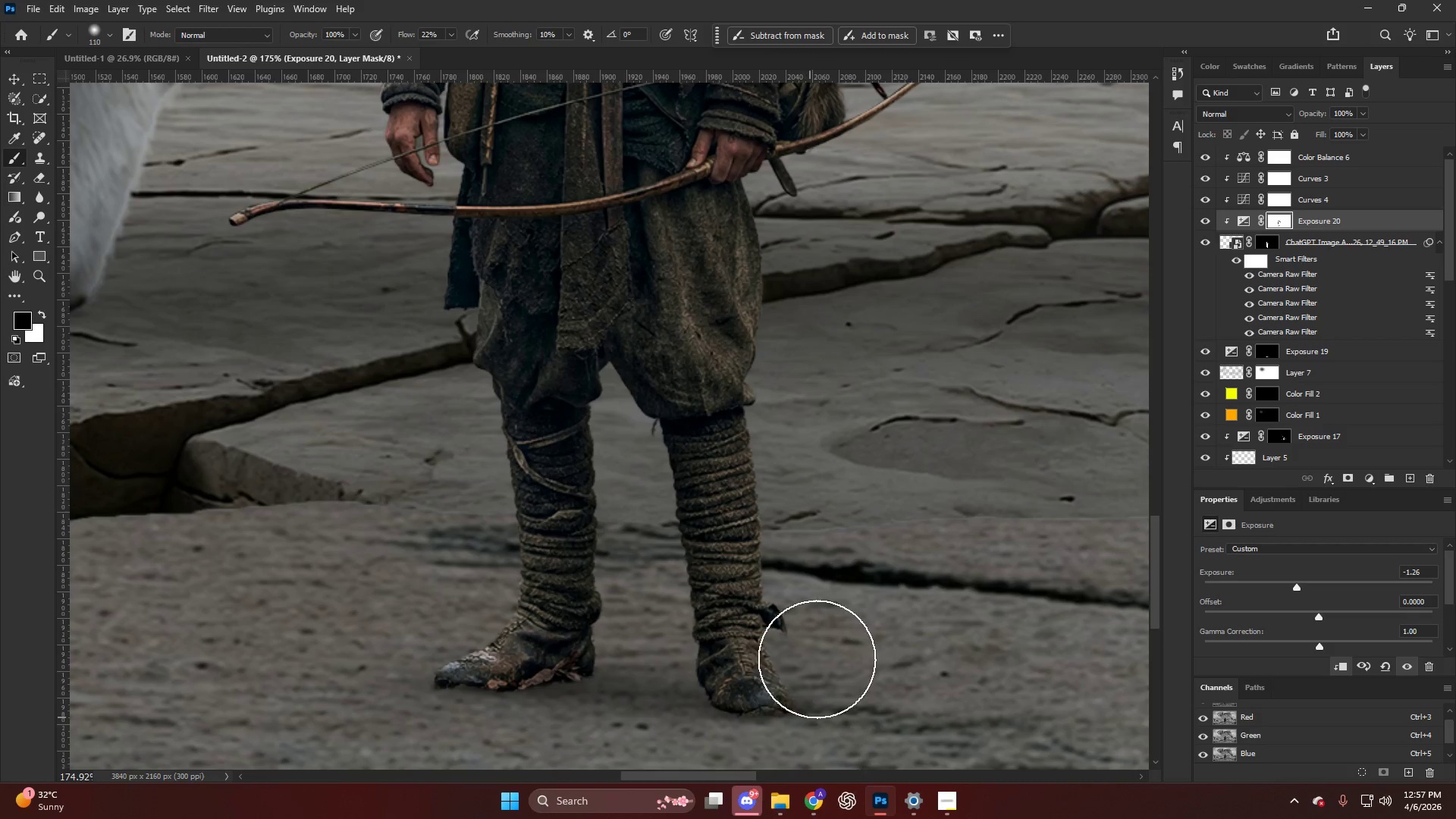 
key(Alt+AltLeft)
 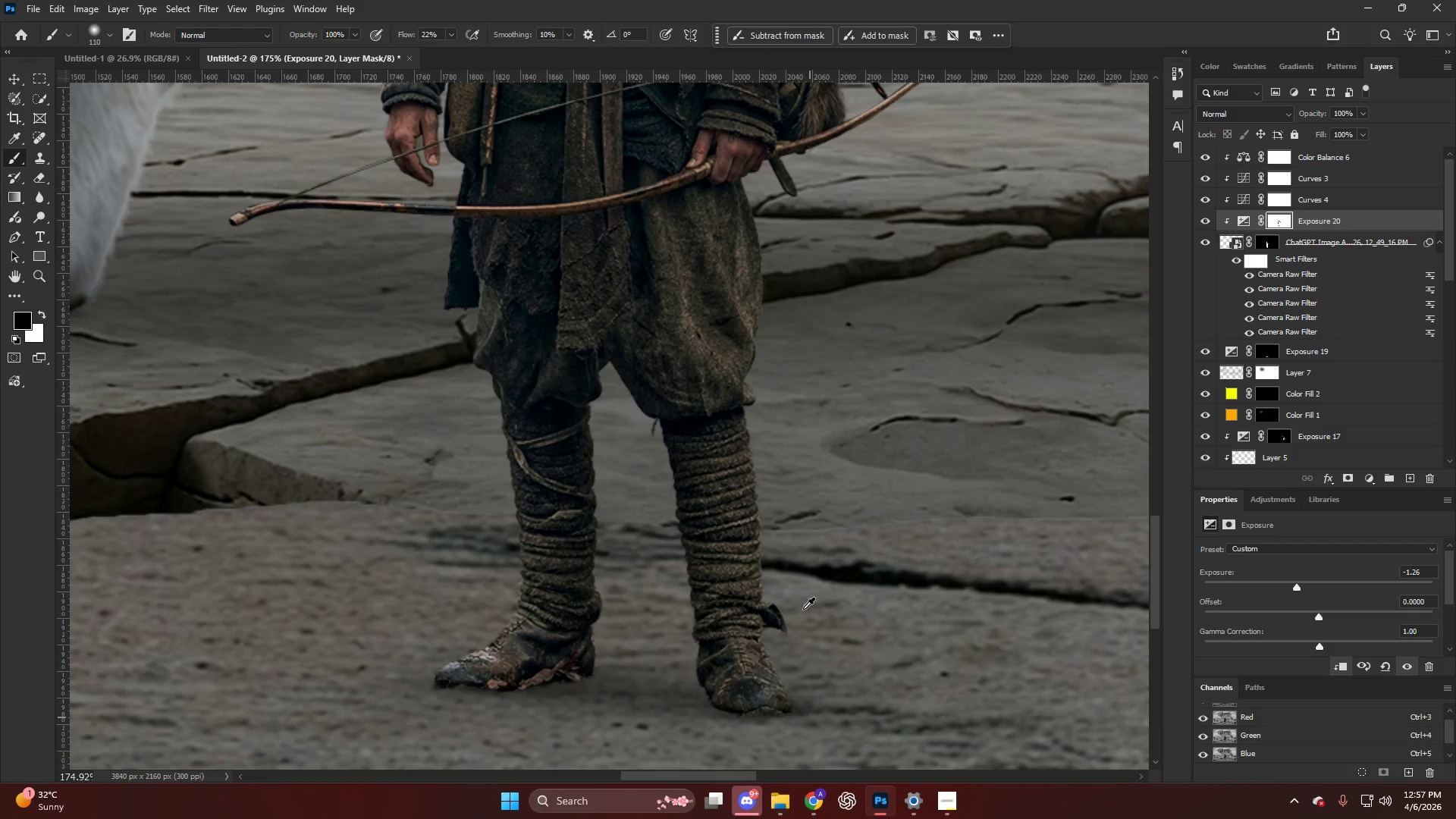 
key(Alt+AltLeft)
 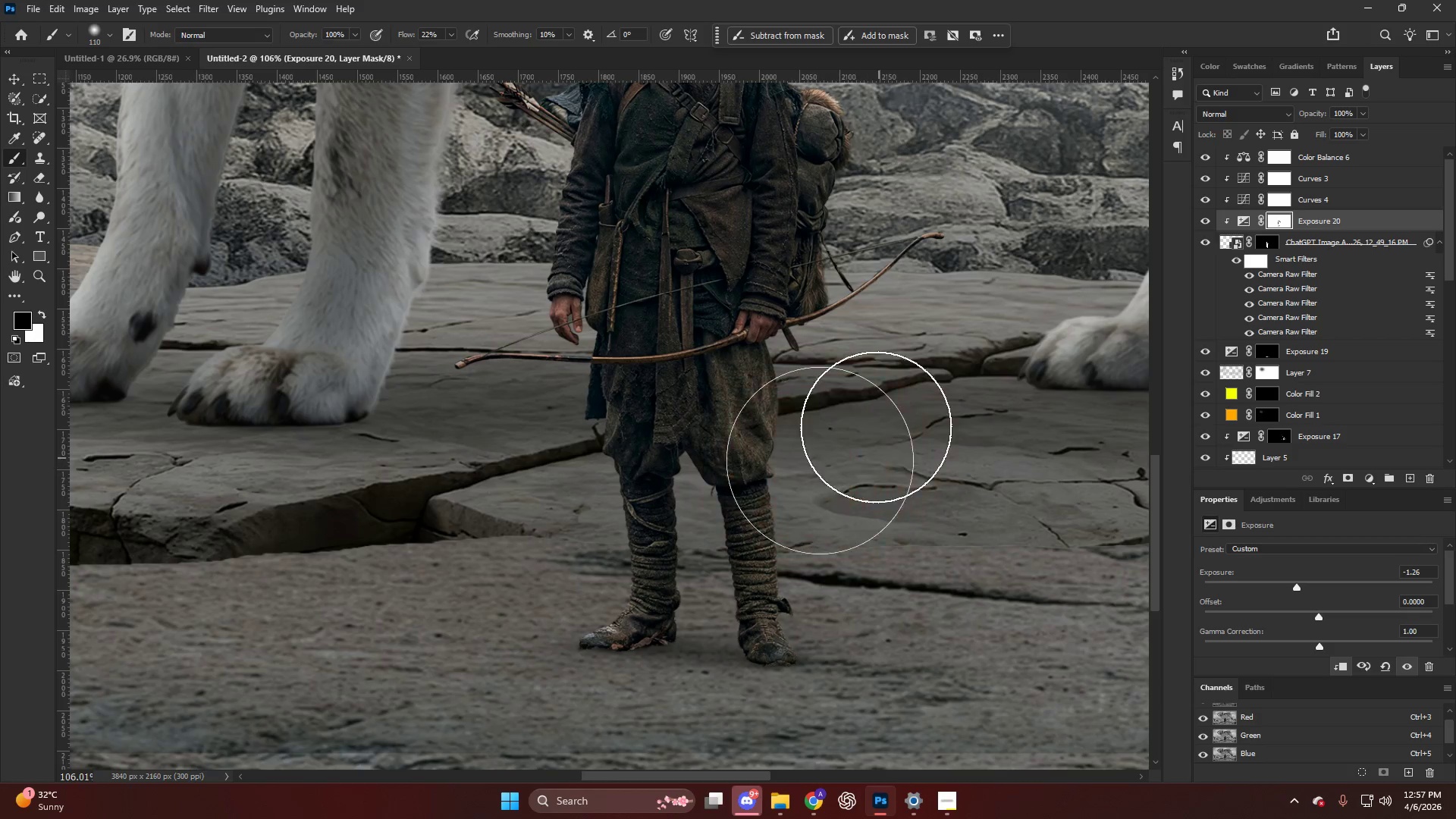 
scroll: coordinate [801, 588], scroll_direction: down, amount: 6.0
 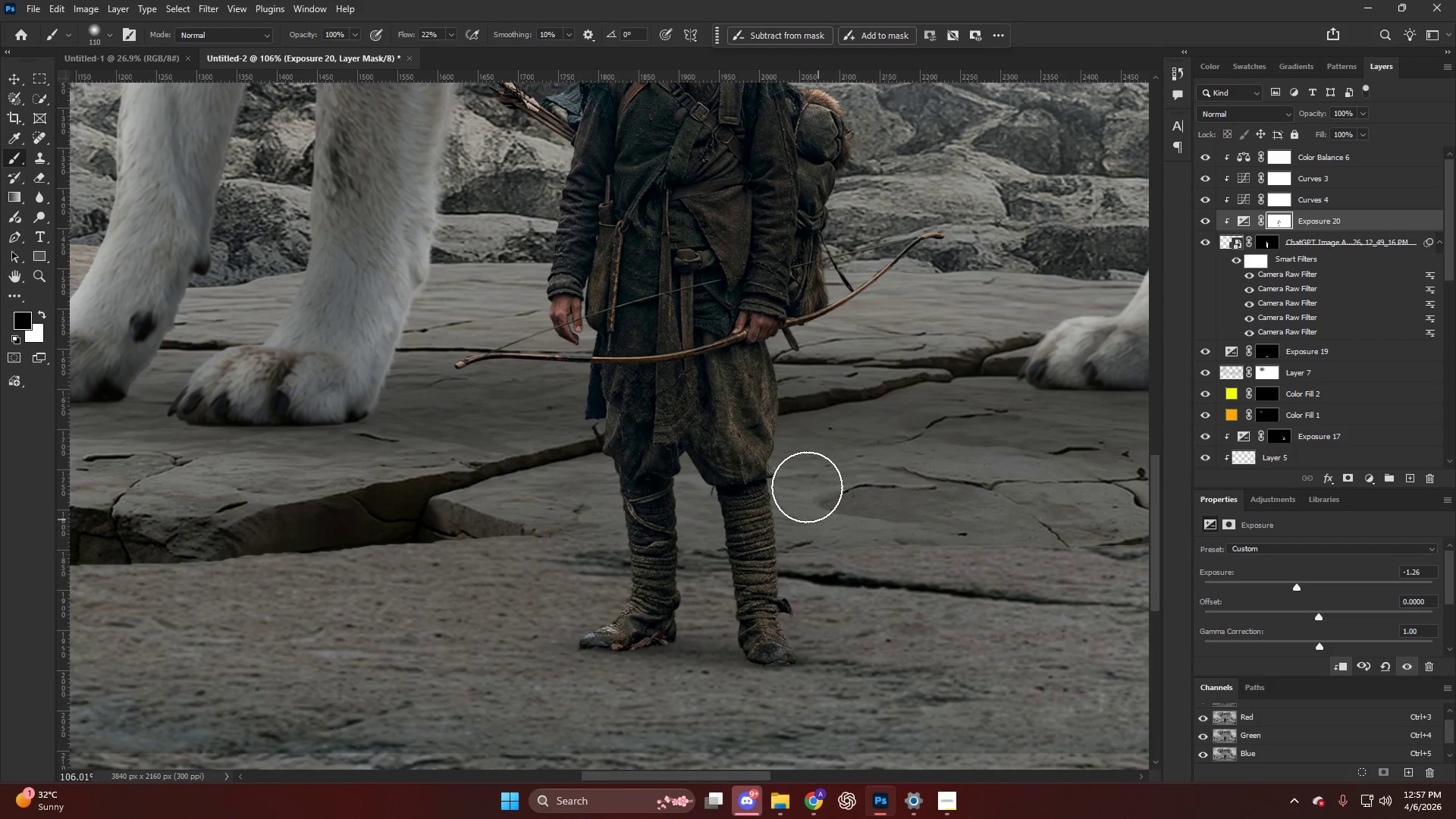 
left_click_drag(start_coordinate=[863, 397], to_coordinate=[827, 187])
 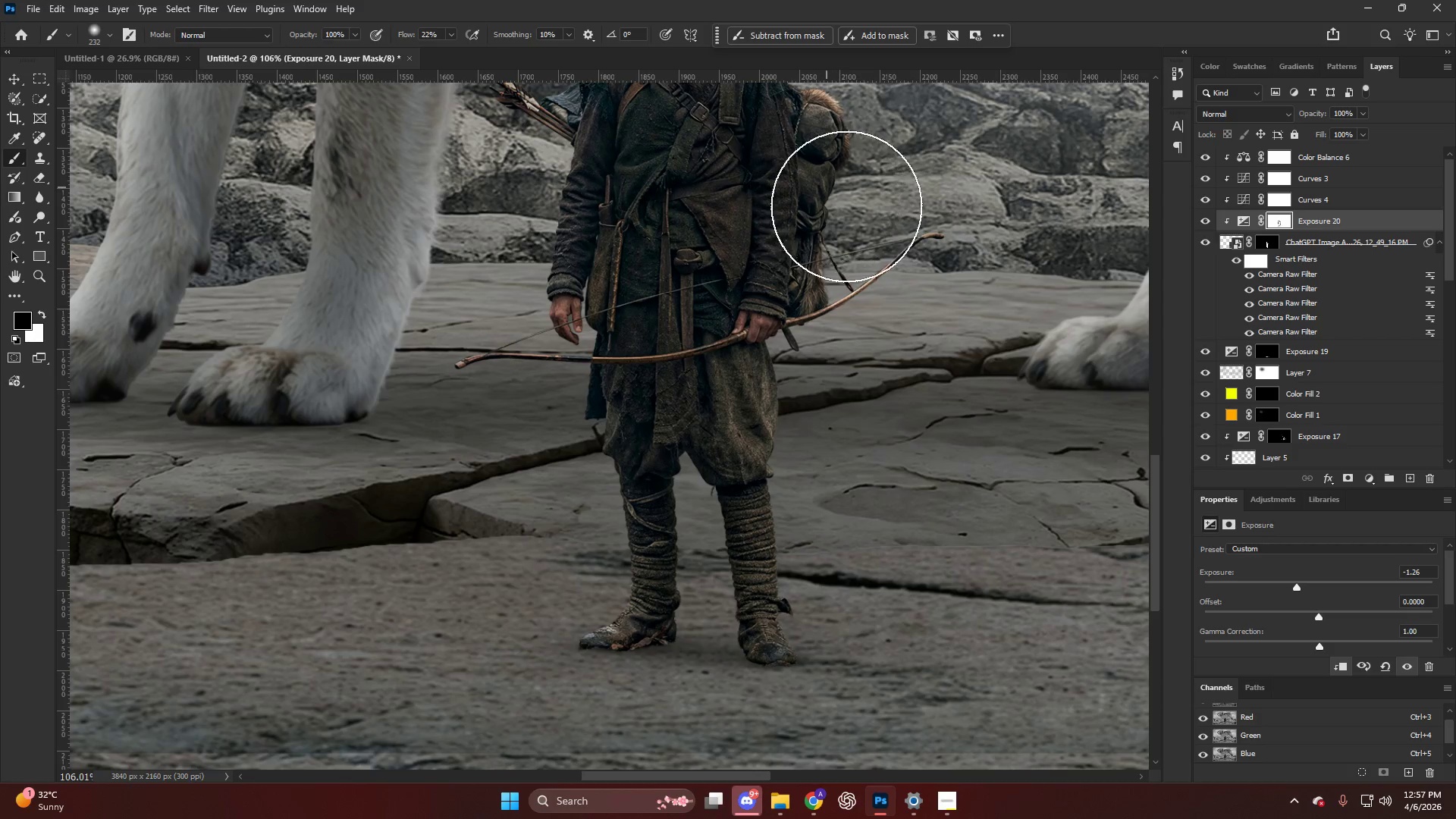 
key(Alt+AltLeft)
 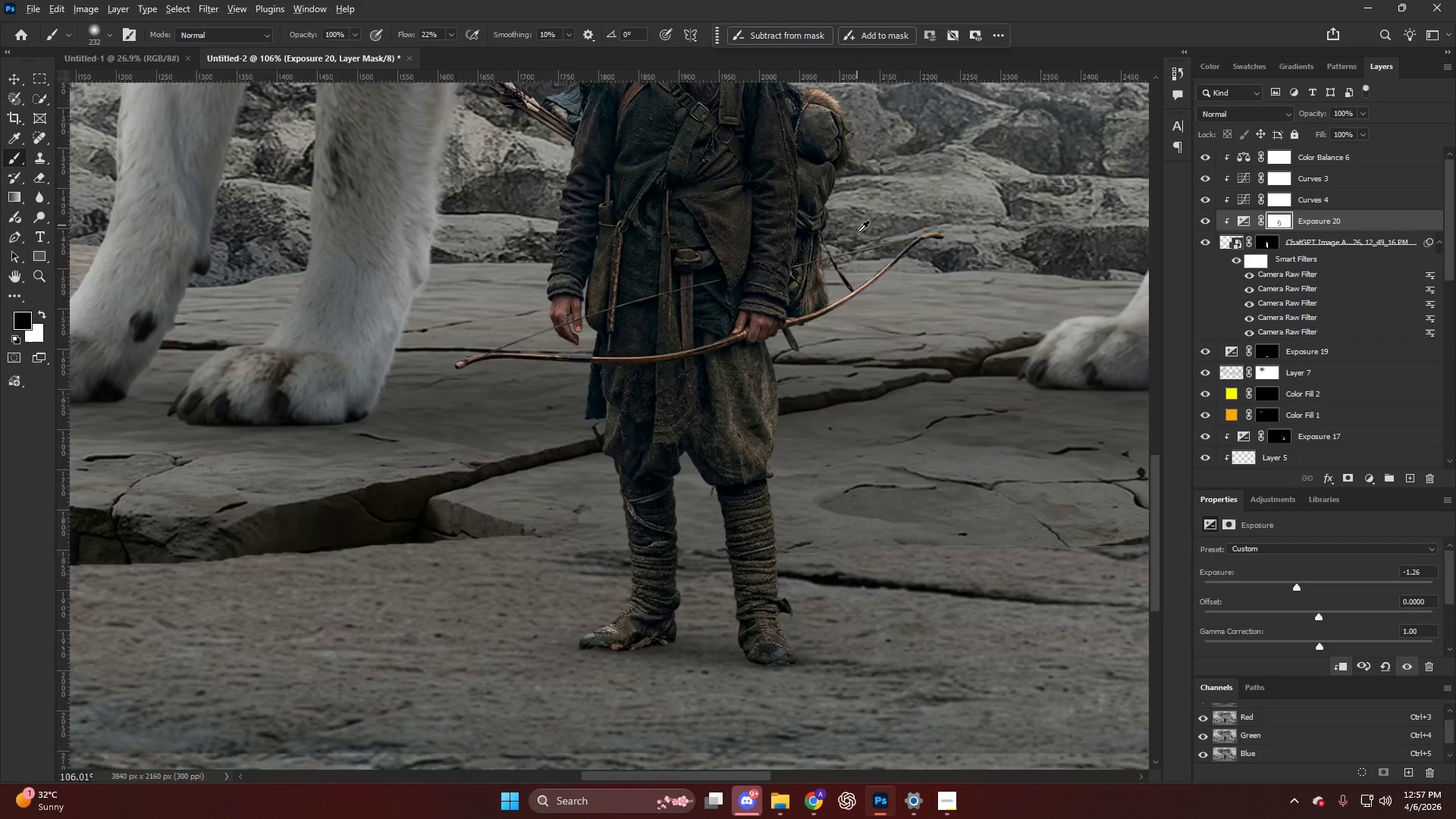 
key(Alt+AltLeft)
 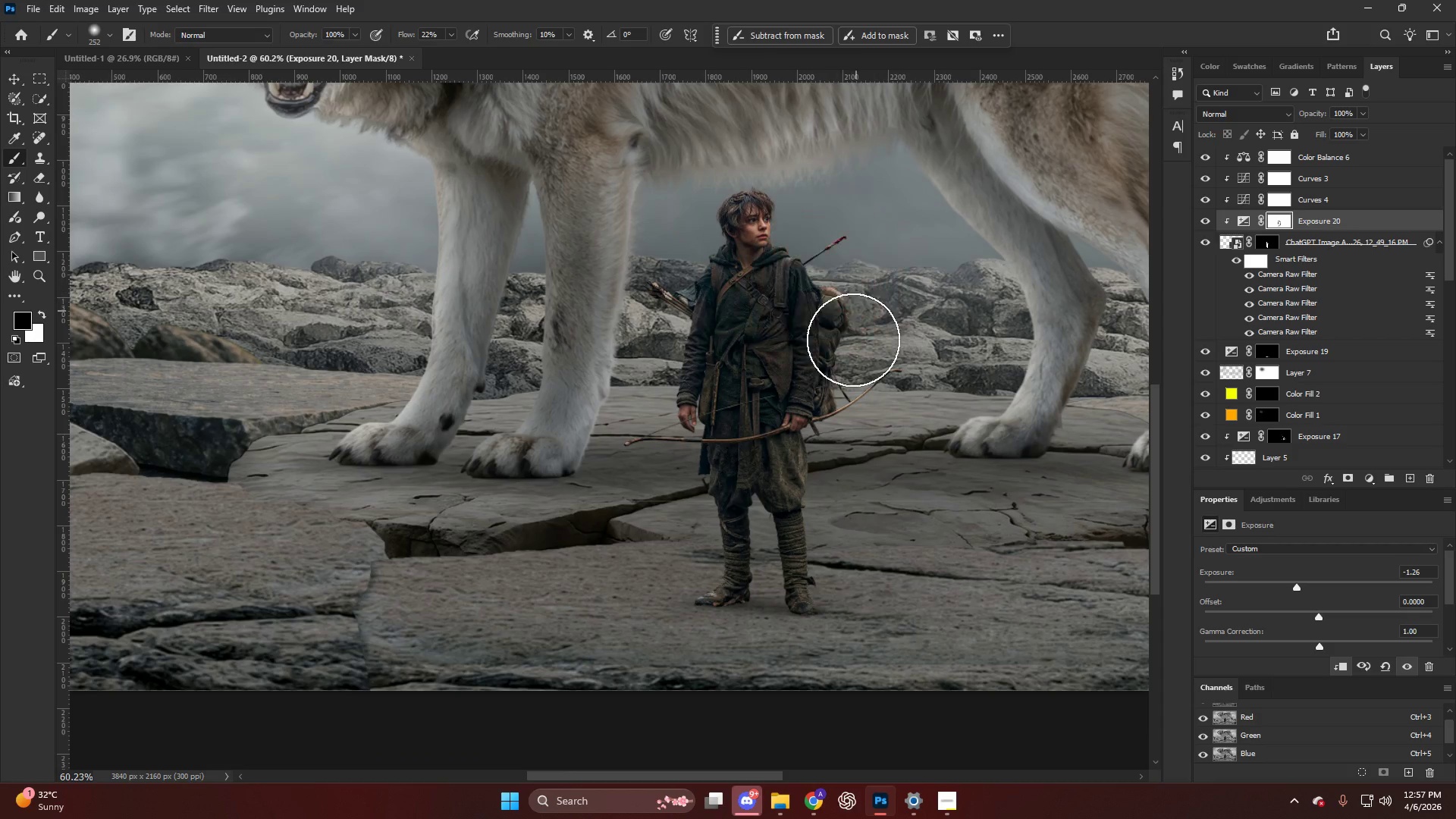 
key(Alt+AltLeft)
 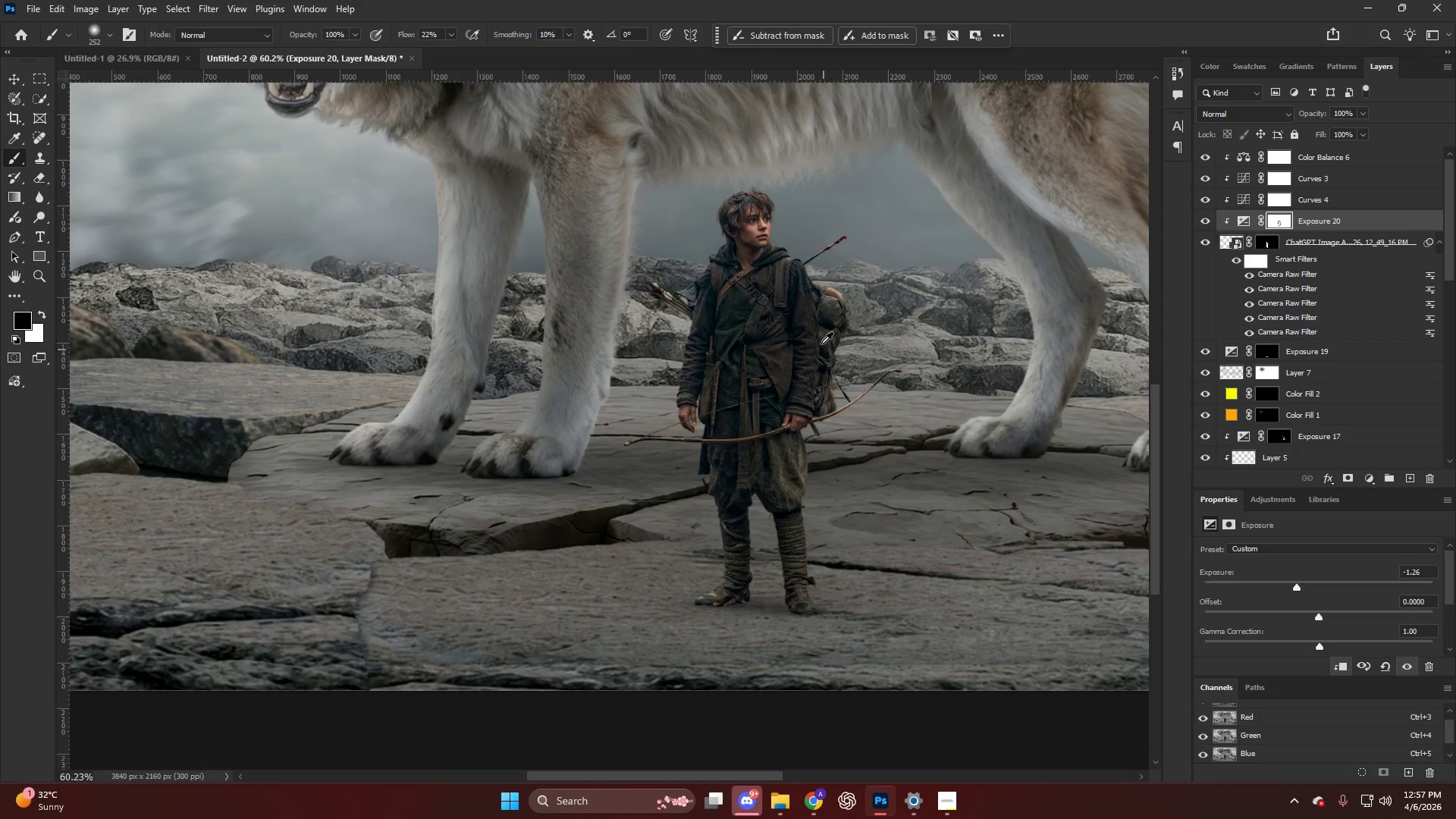 
scroll: coordinate [849, 283], scroll_direction: up, amount: 3.0
 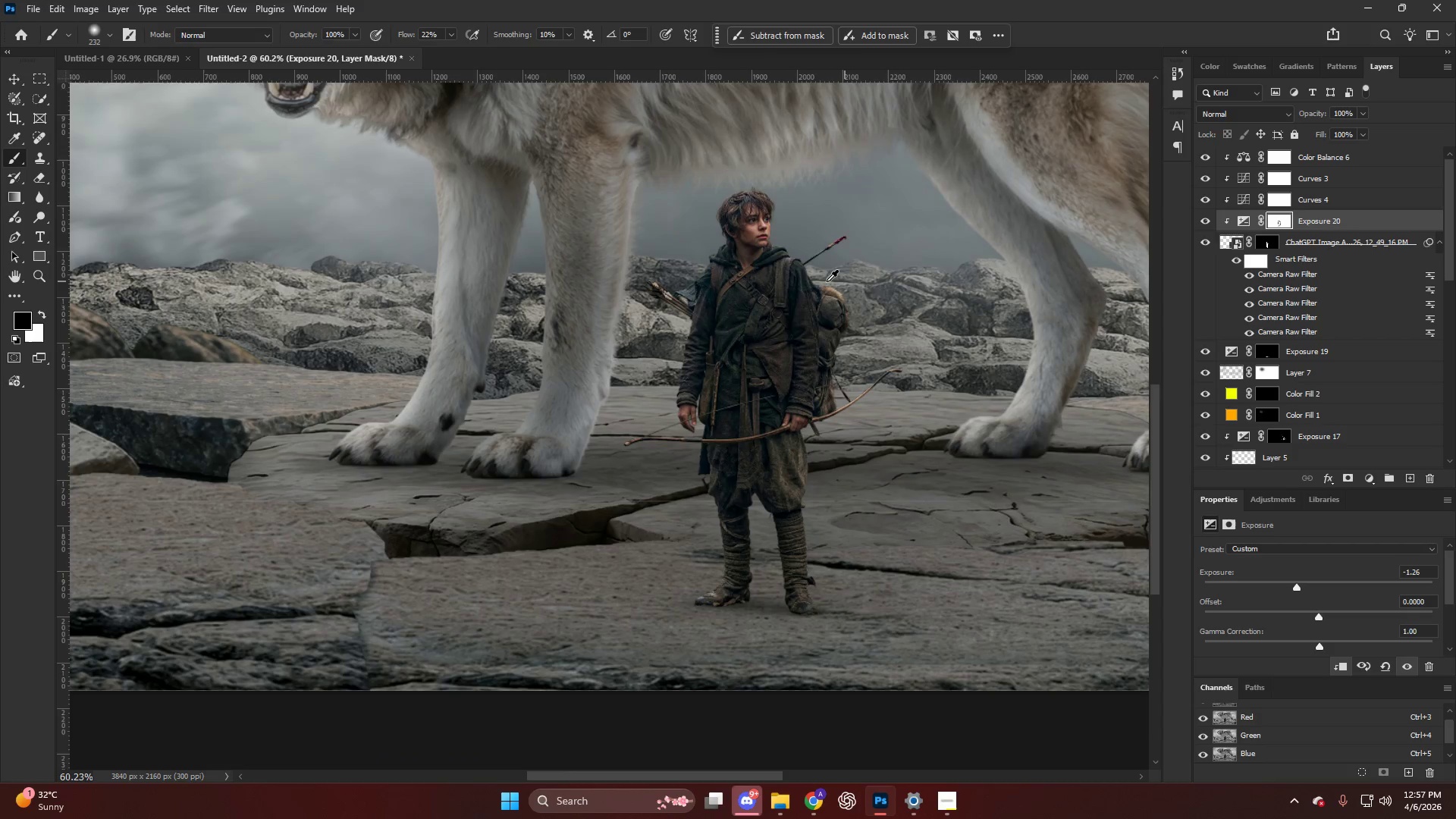 
left_click_drag(start_coordinate=[849, 369], to_coordinate=[795, 161])
 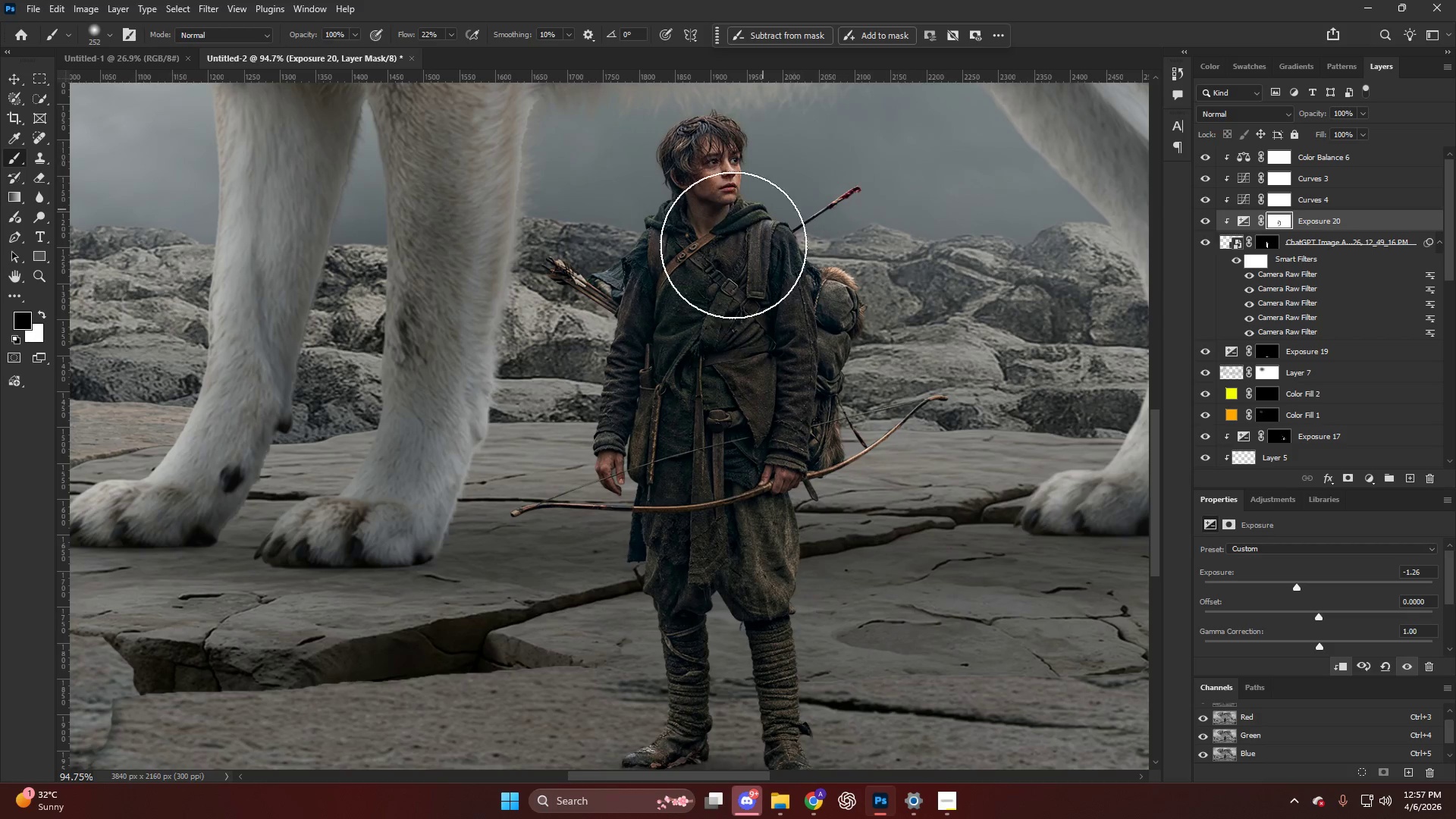 
scroll: coordinate [820, 337], scroll_direction: up, amount: 6.0
 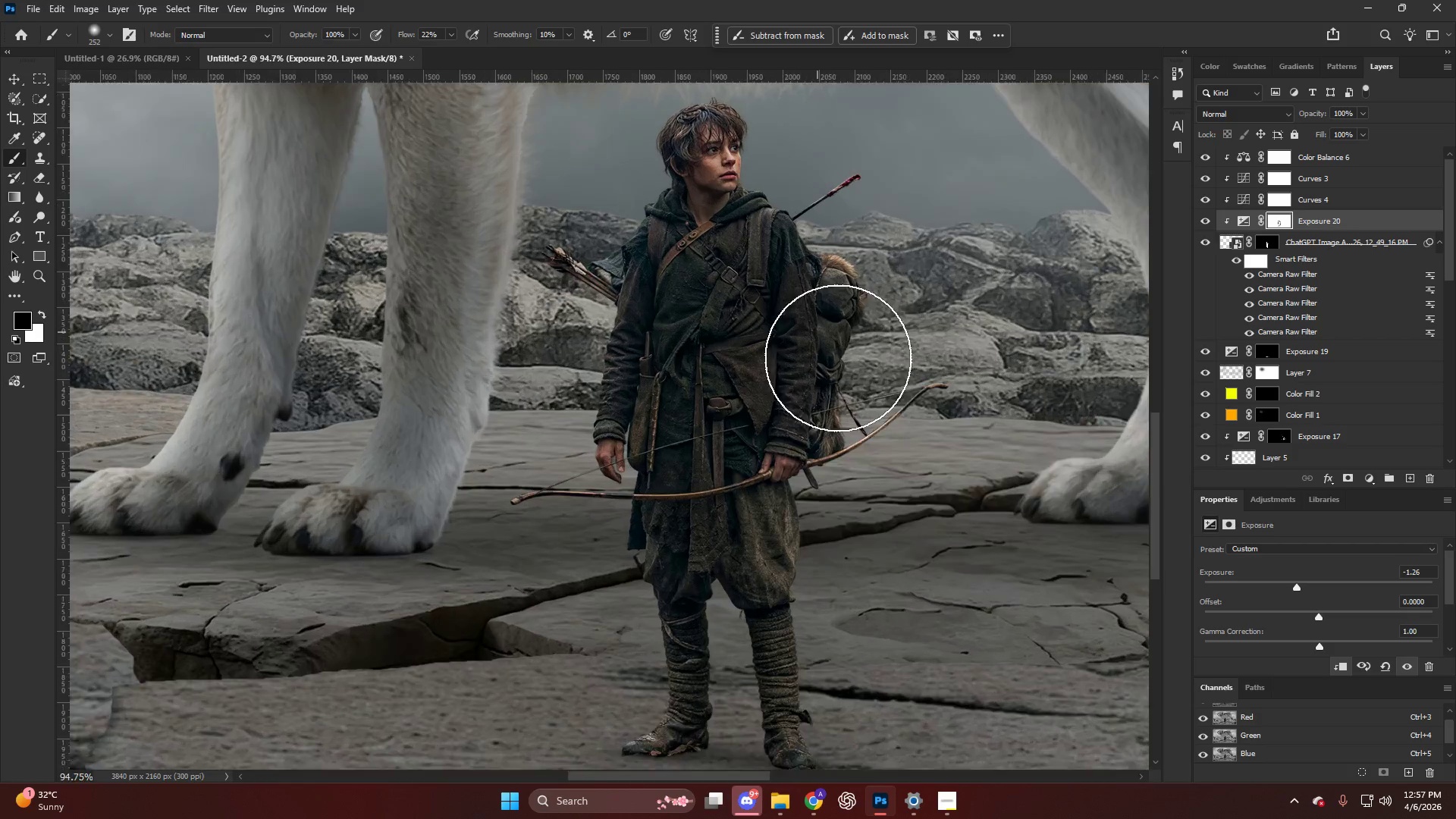 
key(Alt+AltLeft)
 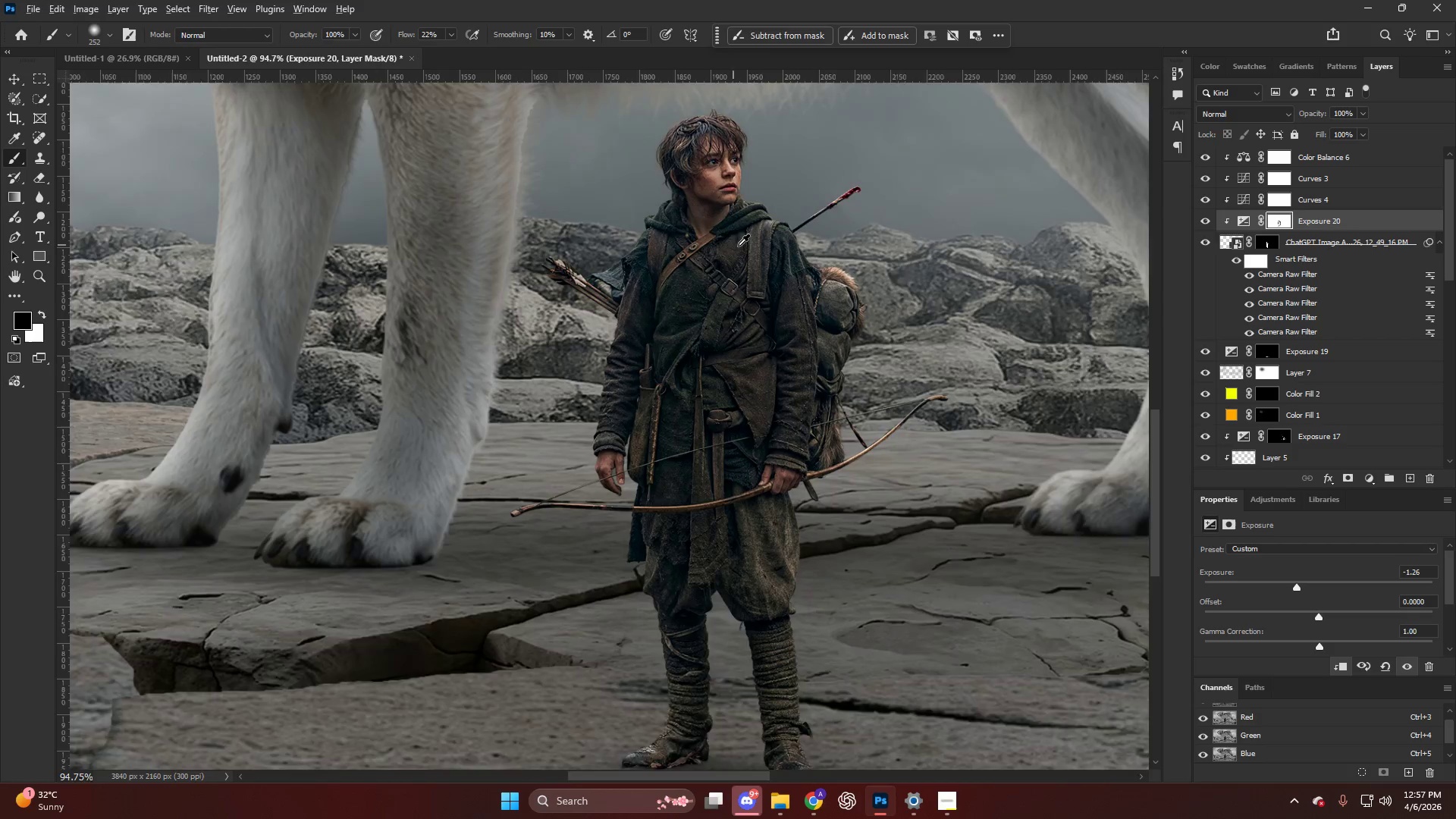 
left_click_drag(start_coordinate=[753, 221], to_coordinate=[927, 469])
 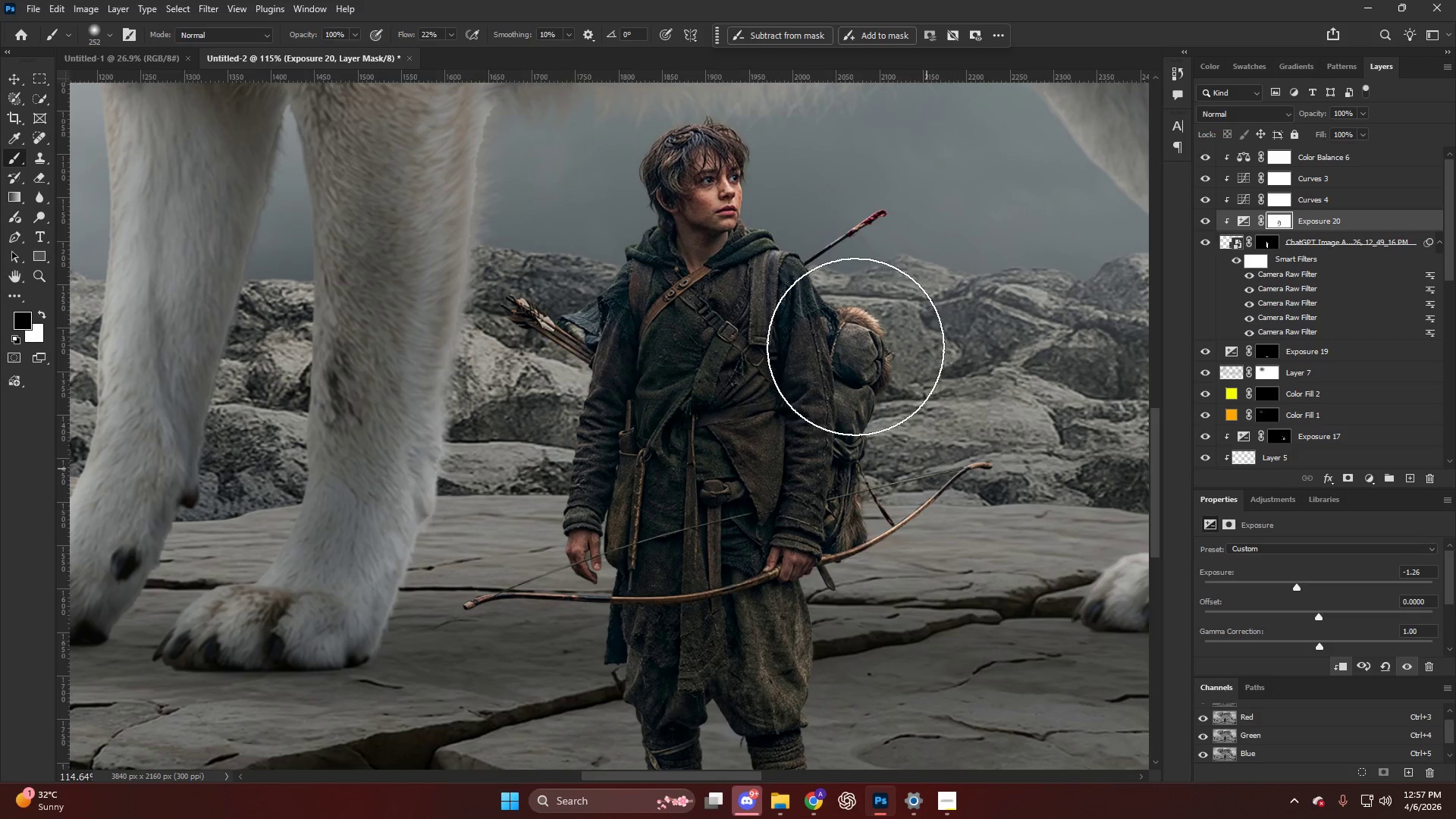 
scroll: coordinate [738, 243], scroll_direction: up, amount: 5.0
 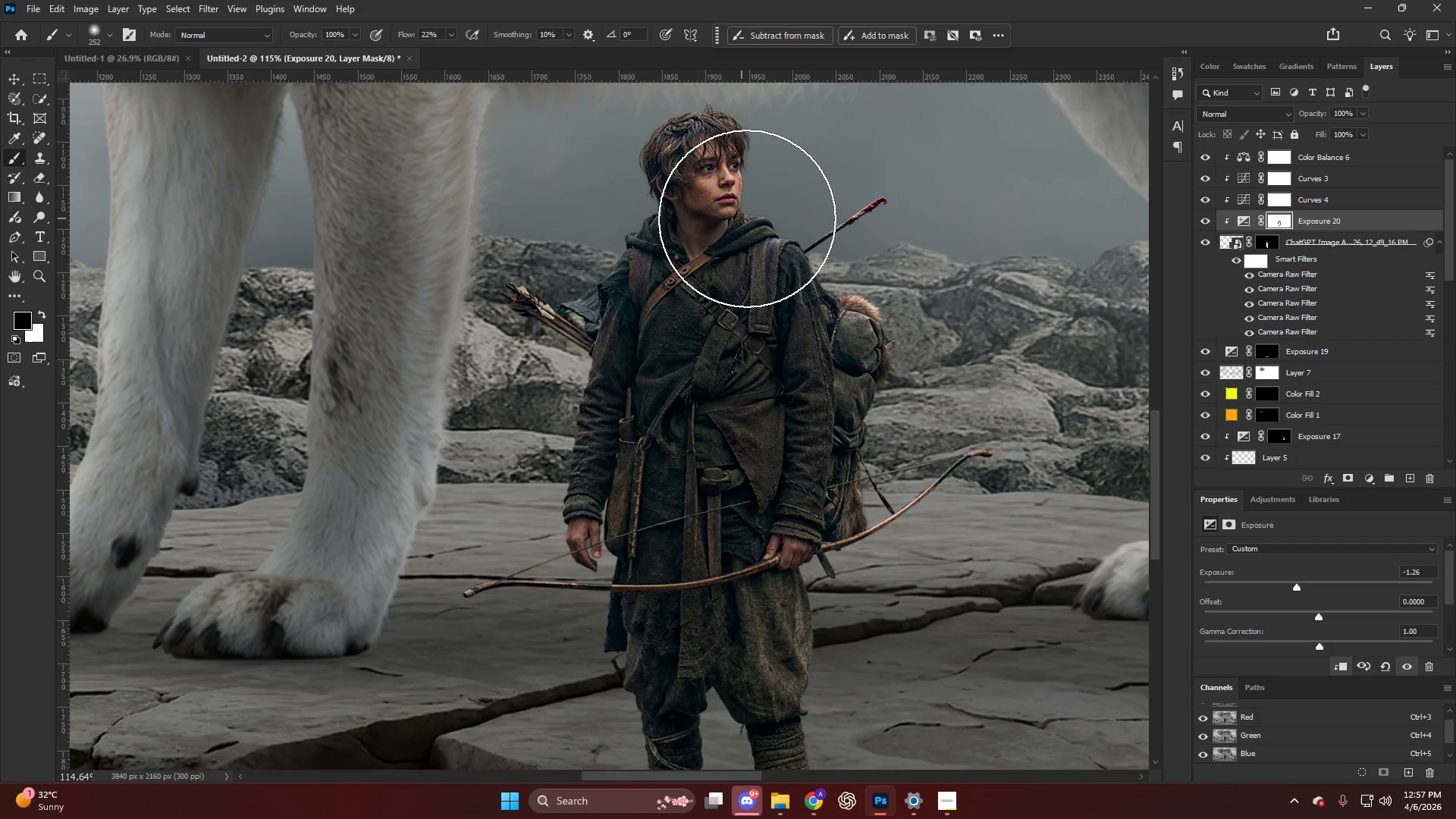 
left_click_drag(start_coordinate=[851, 341], to_coordinate=[919, 485])
 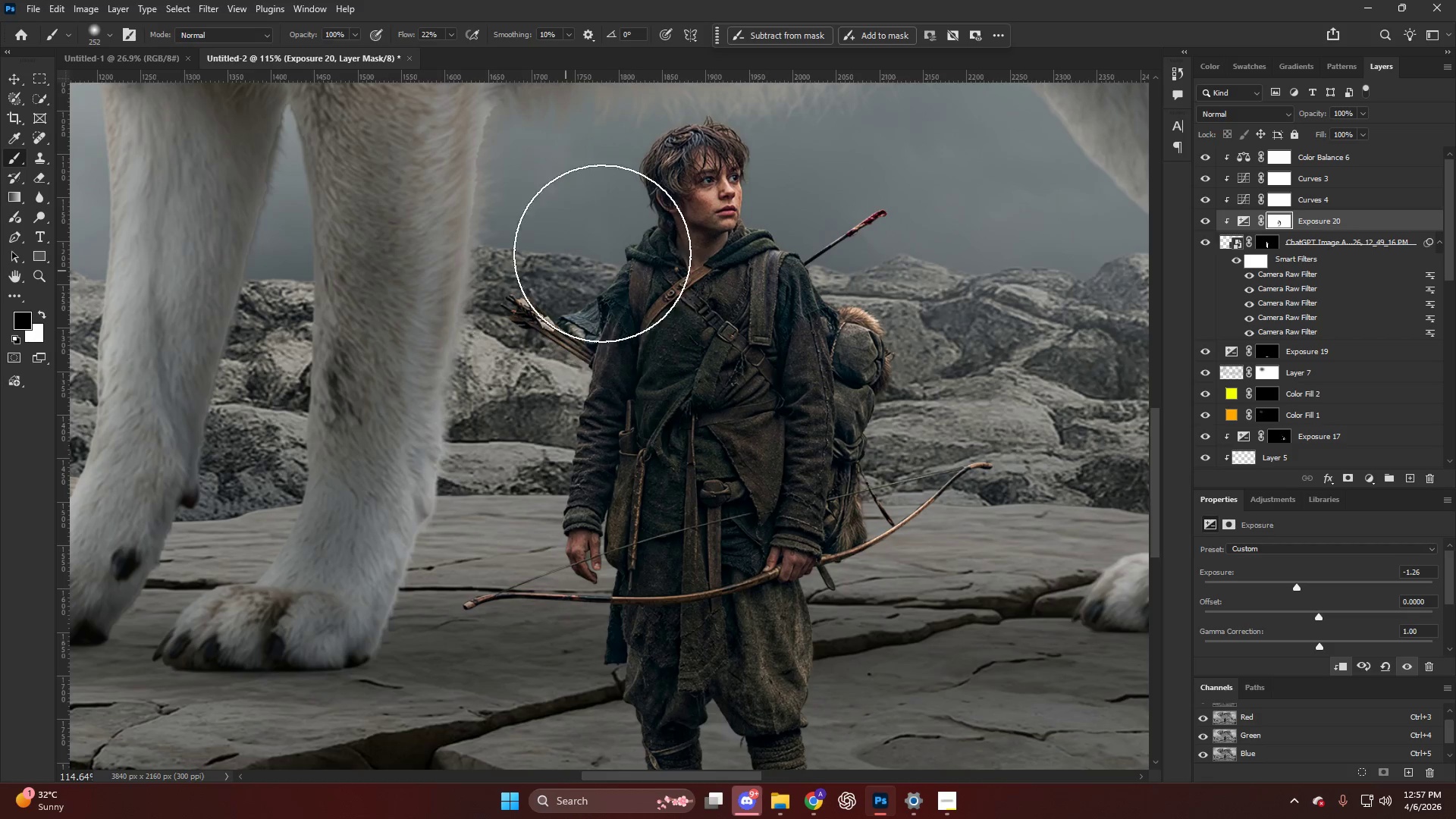 
left_click_drag(start_coordinate=[617, 270], to_coordinate=[438, 555])
 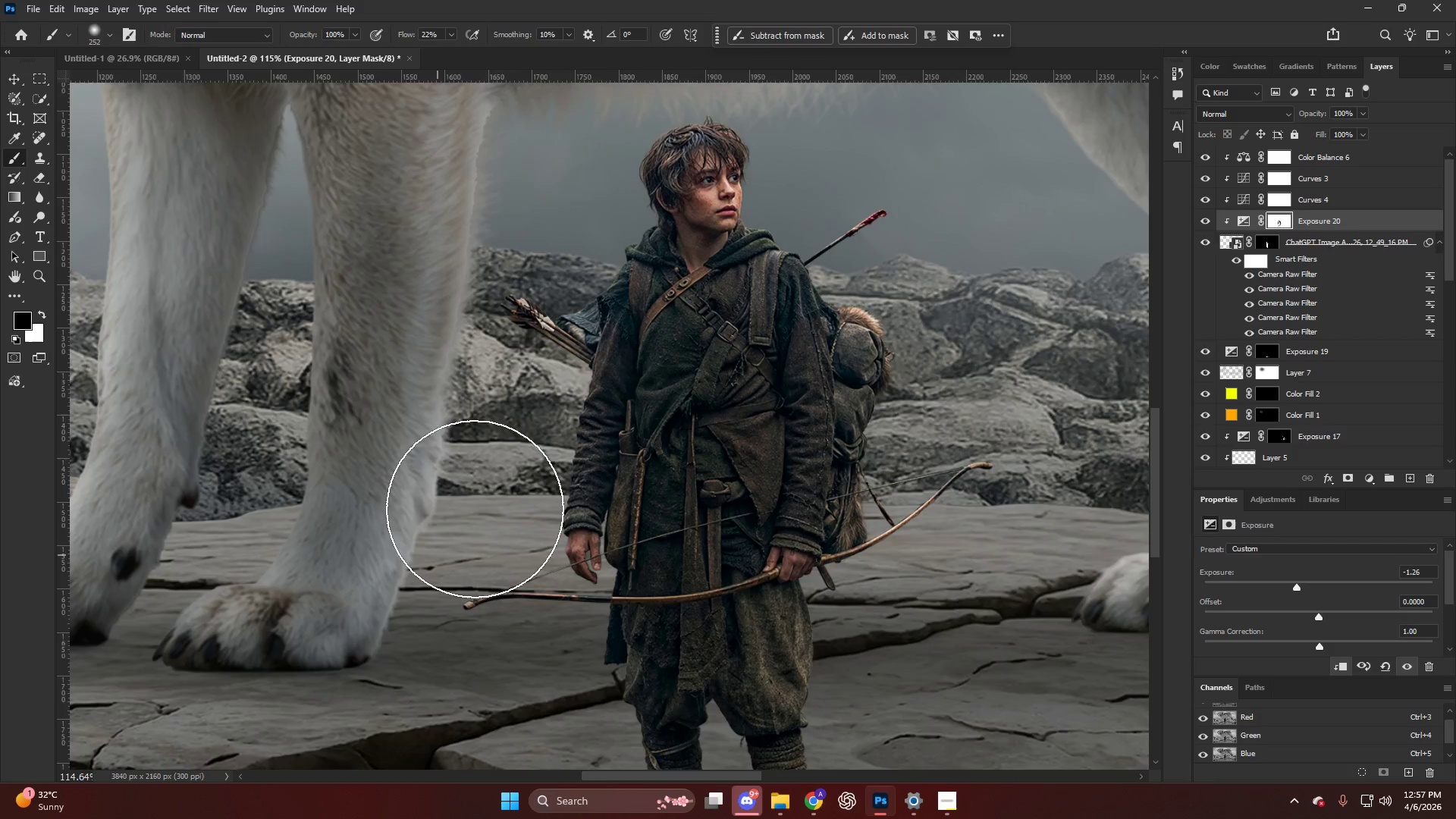 
hold_key(key=AltLeft, duration=0.5)
hold_key(key=AltLeft, duration=0.78)
scroll: coordinate [573, 326], scroll_direction: down, amount: 8.0
 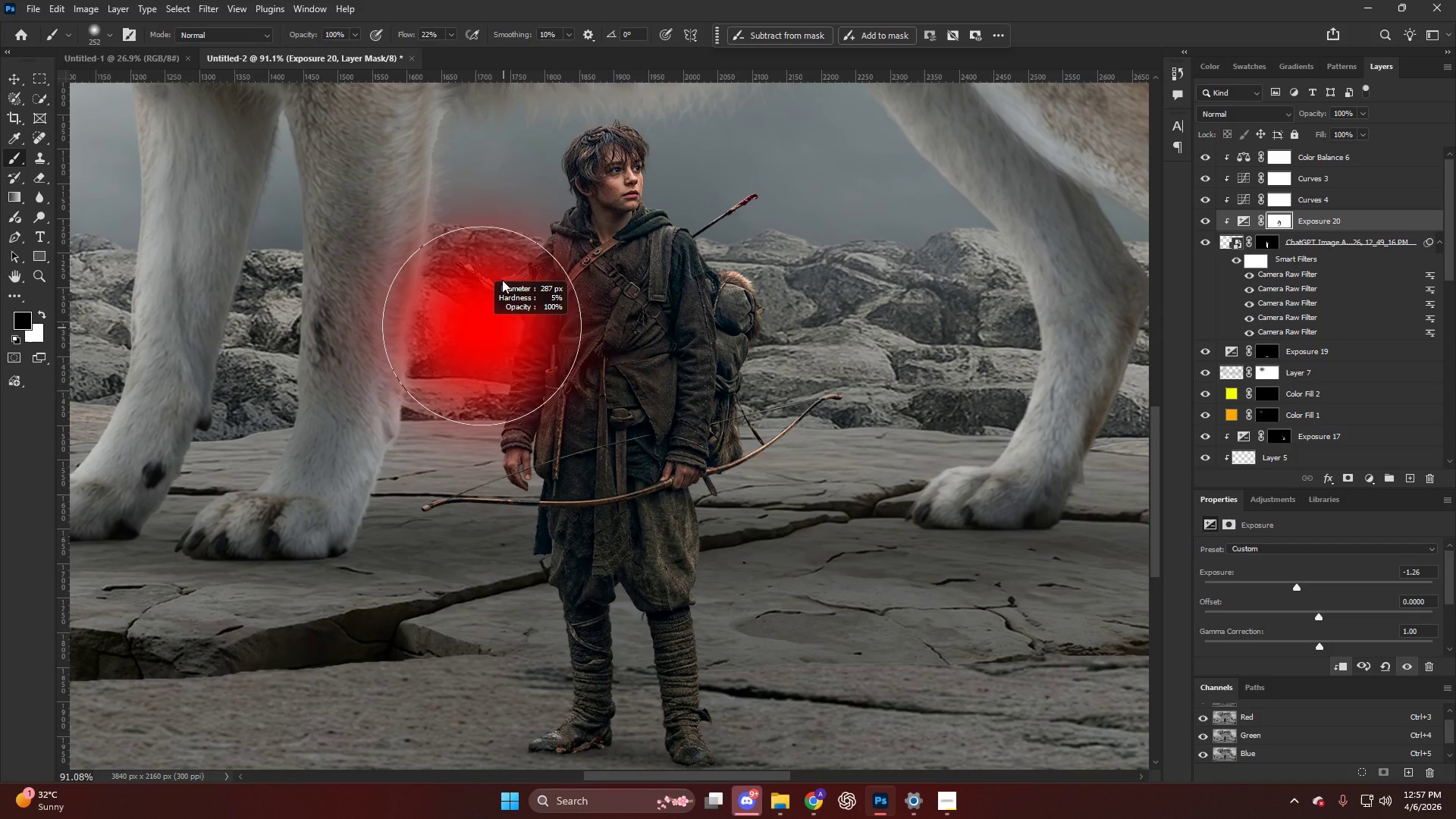 
left_click_drag(start_coordinate=[532, 231], to_coordinate=[494, 246])
 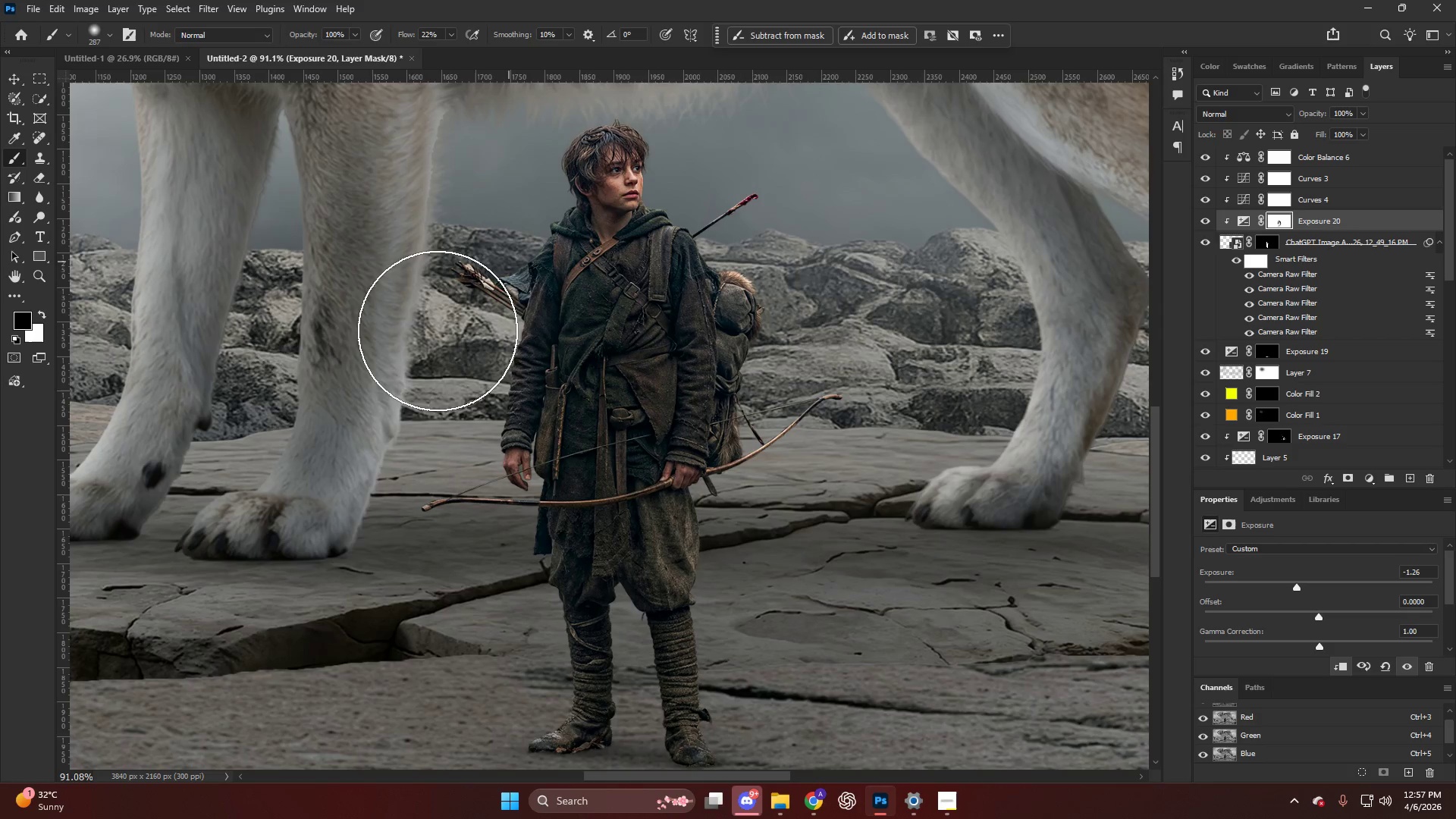 
left_click_drag(start_coordinate=[513, 211], to_coordinate=[324, 412])
 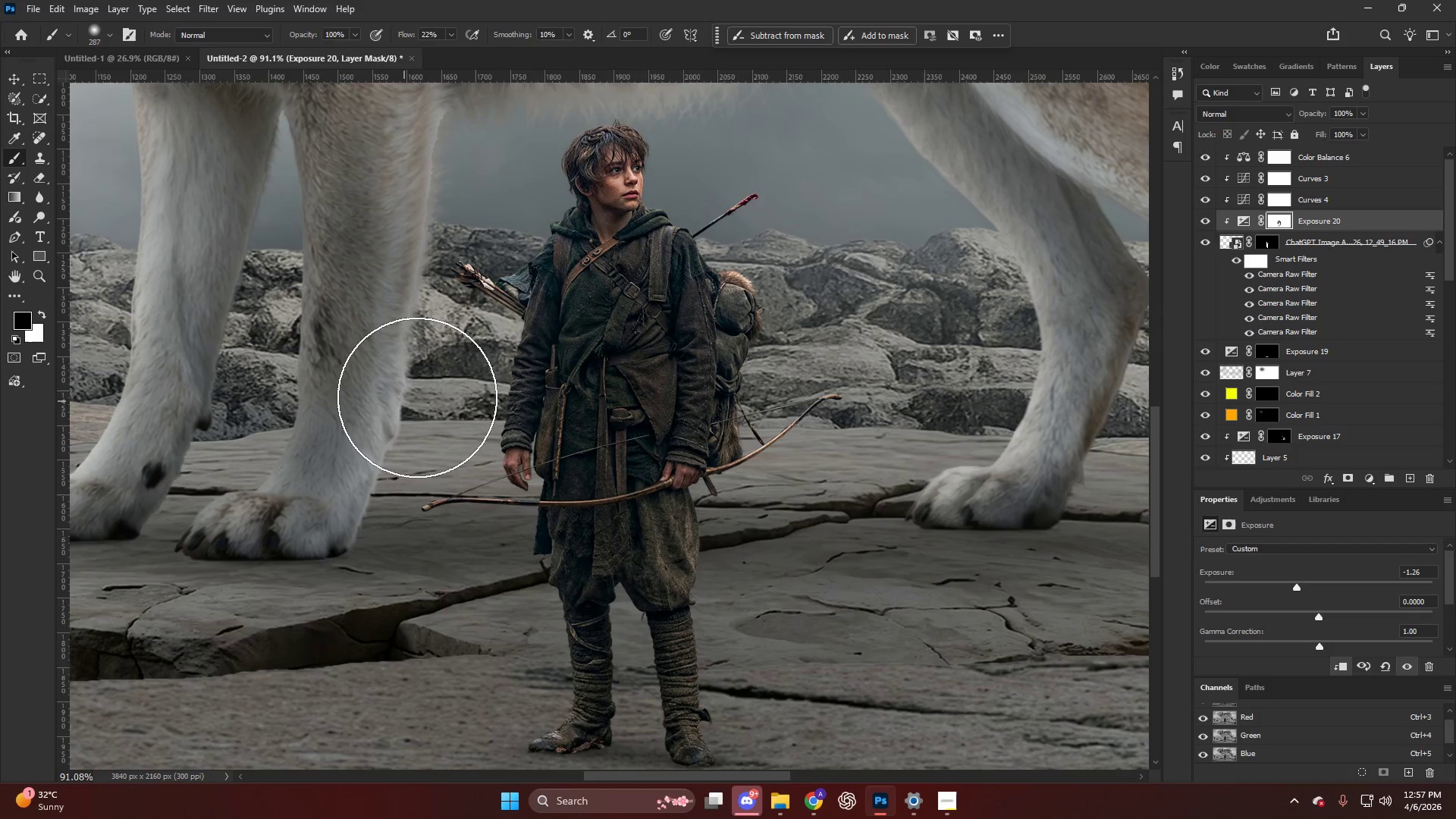 
hold_key(key=AltLeft, duration=0.41)
hold_key(key=ControlLeft, duration=0.81)
scroll: coordinate [625, 422], scroll_direction: up, amount: 2.0
 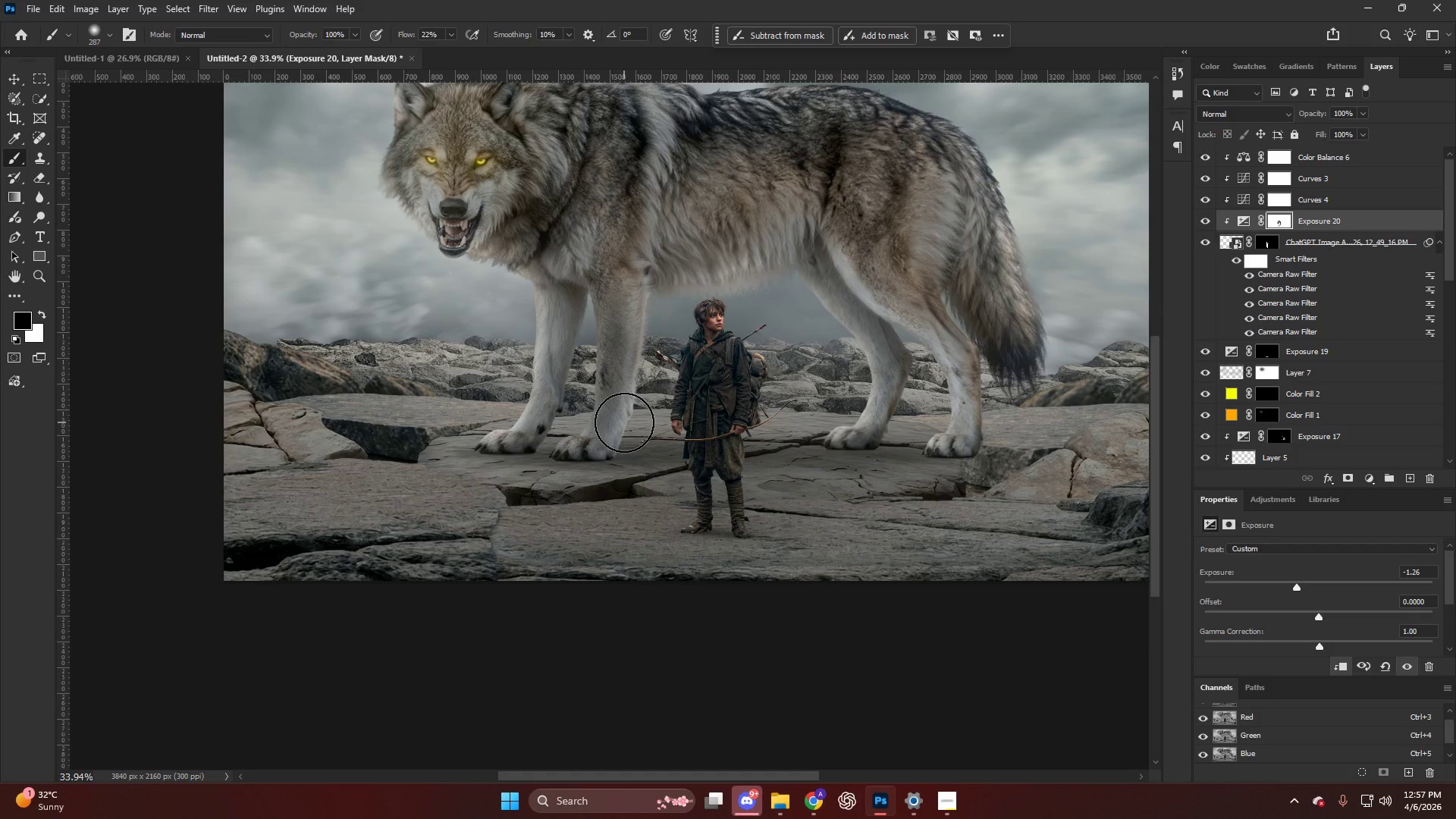 
hold_key(key=AltLeft, duration=0.72)
 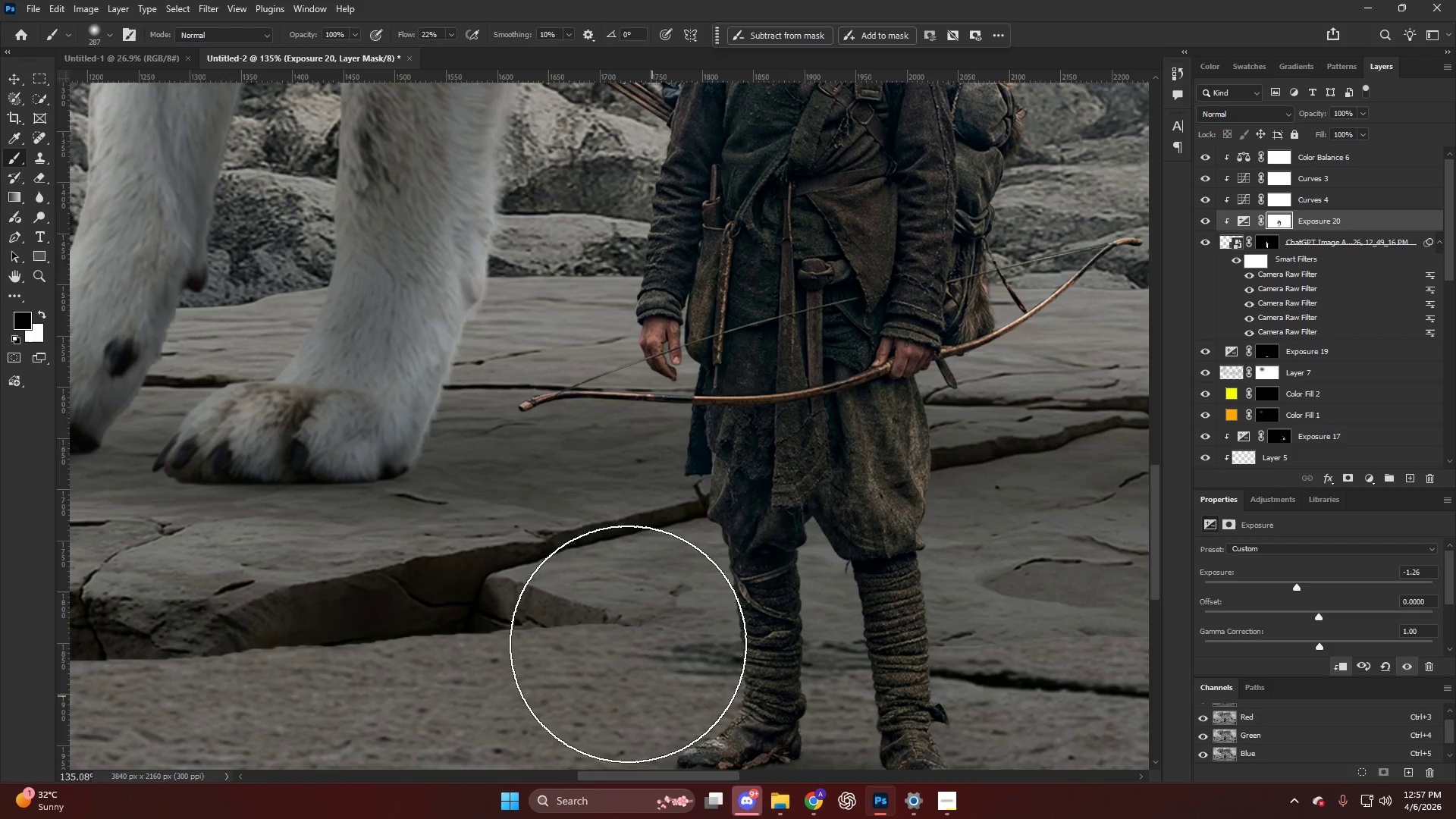 
left_click_drag(start_coordinate=[693, 403], to_coordinate=[619, 590])
 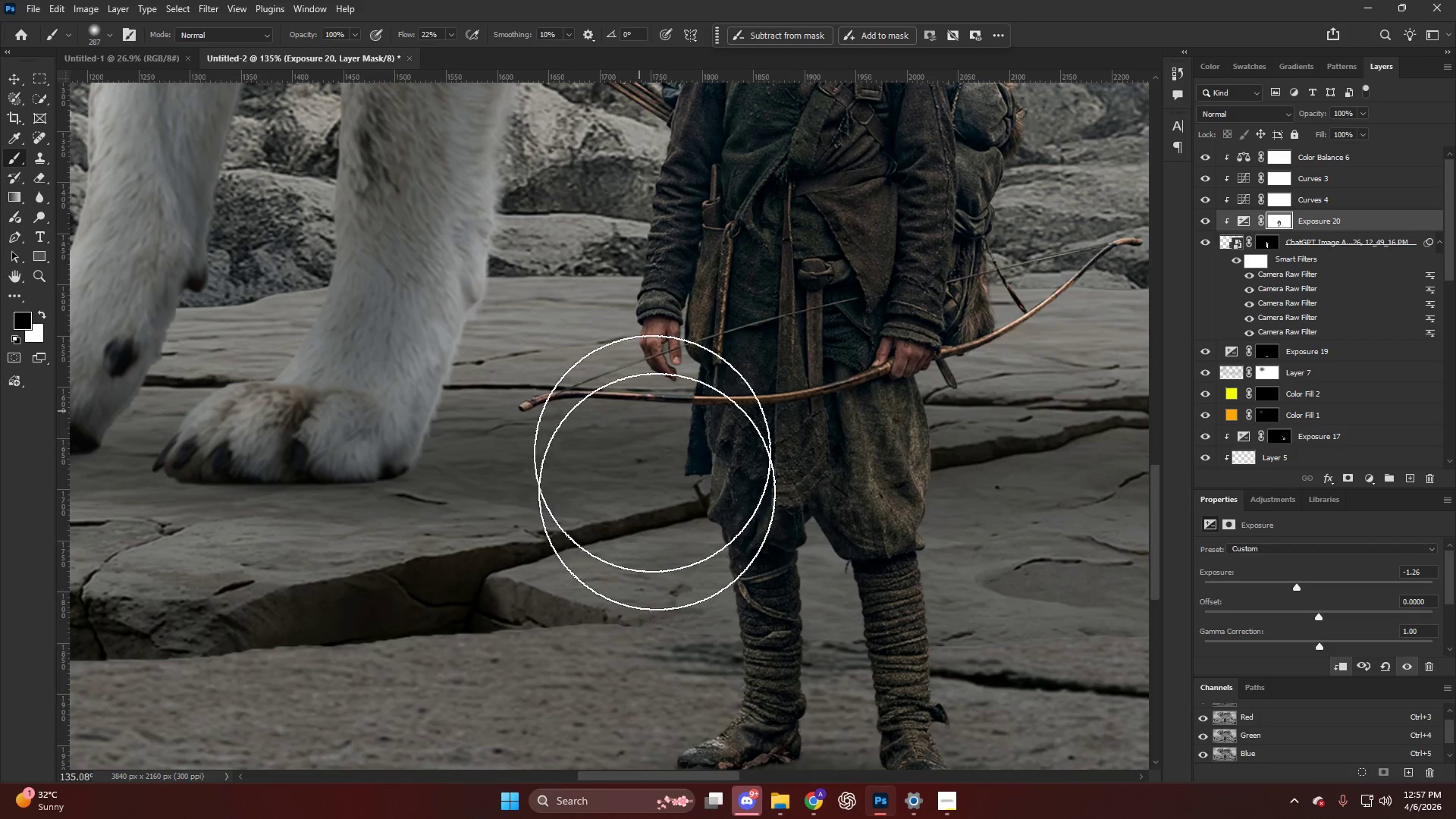 
scroll: coordinate [686, 453], scroll_direction: up, amount: 15.0
 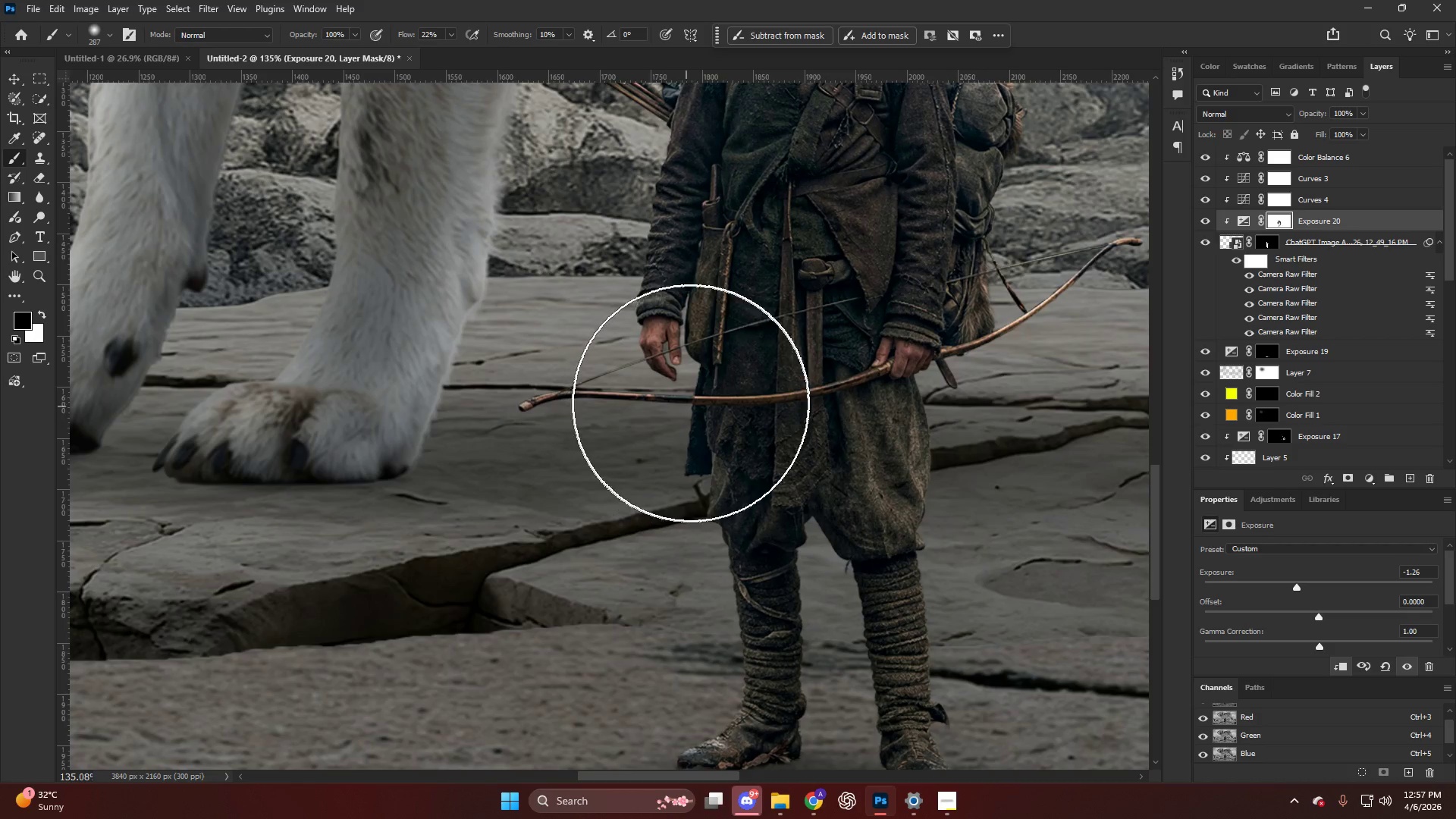 
left_click_drag(start_coordinate=[640, 413], to_coordinate=[589, 642])
 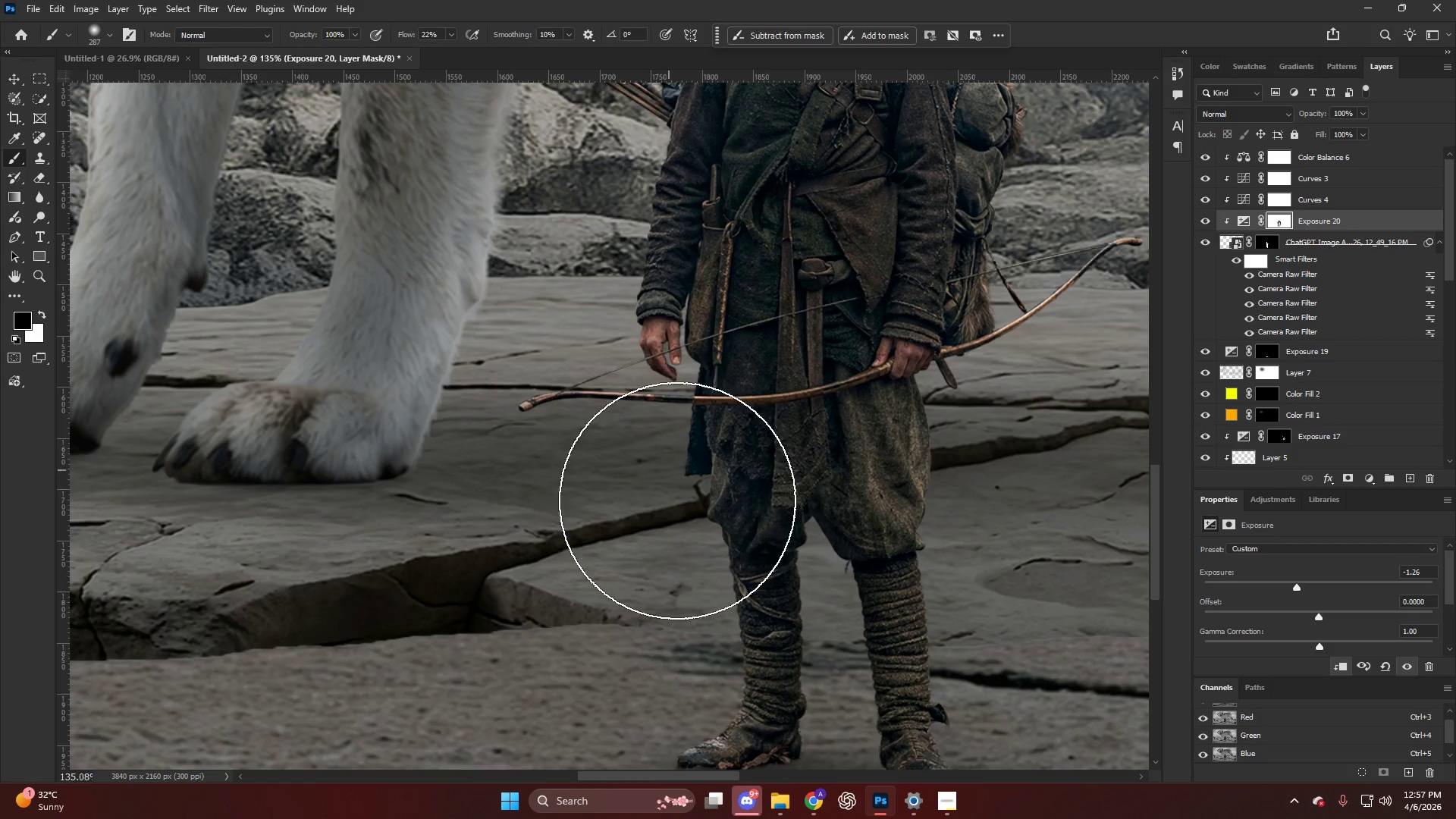 
left_click_drag(start_coordinate=[670, 472], to_coordinate=[535, 701])
 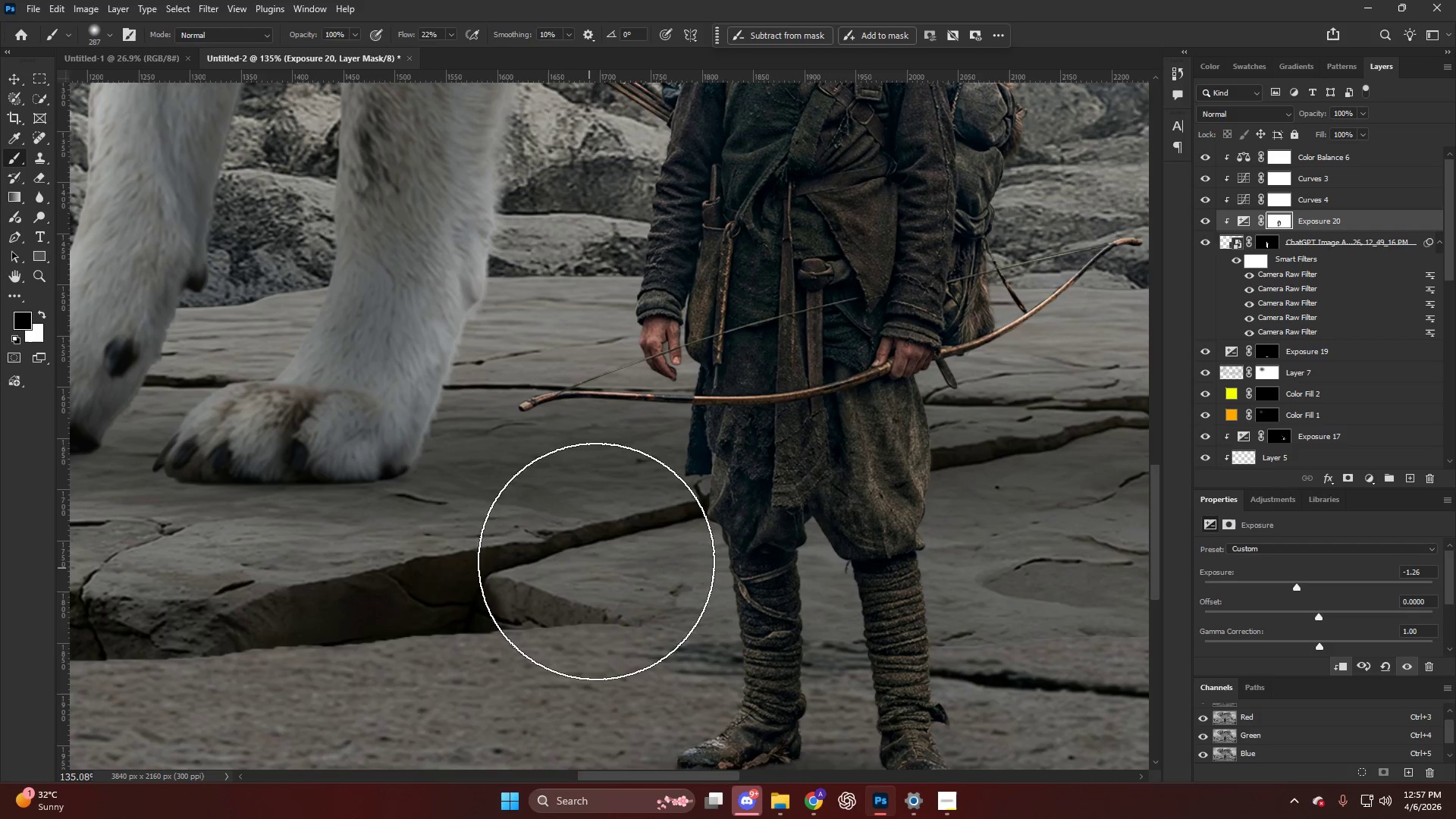 
left_click_drag(start_coordinate=[594, 573], to_coordinate=[388, 694])
 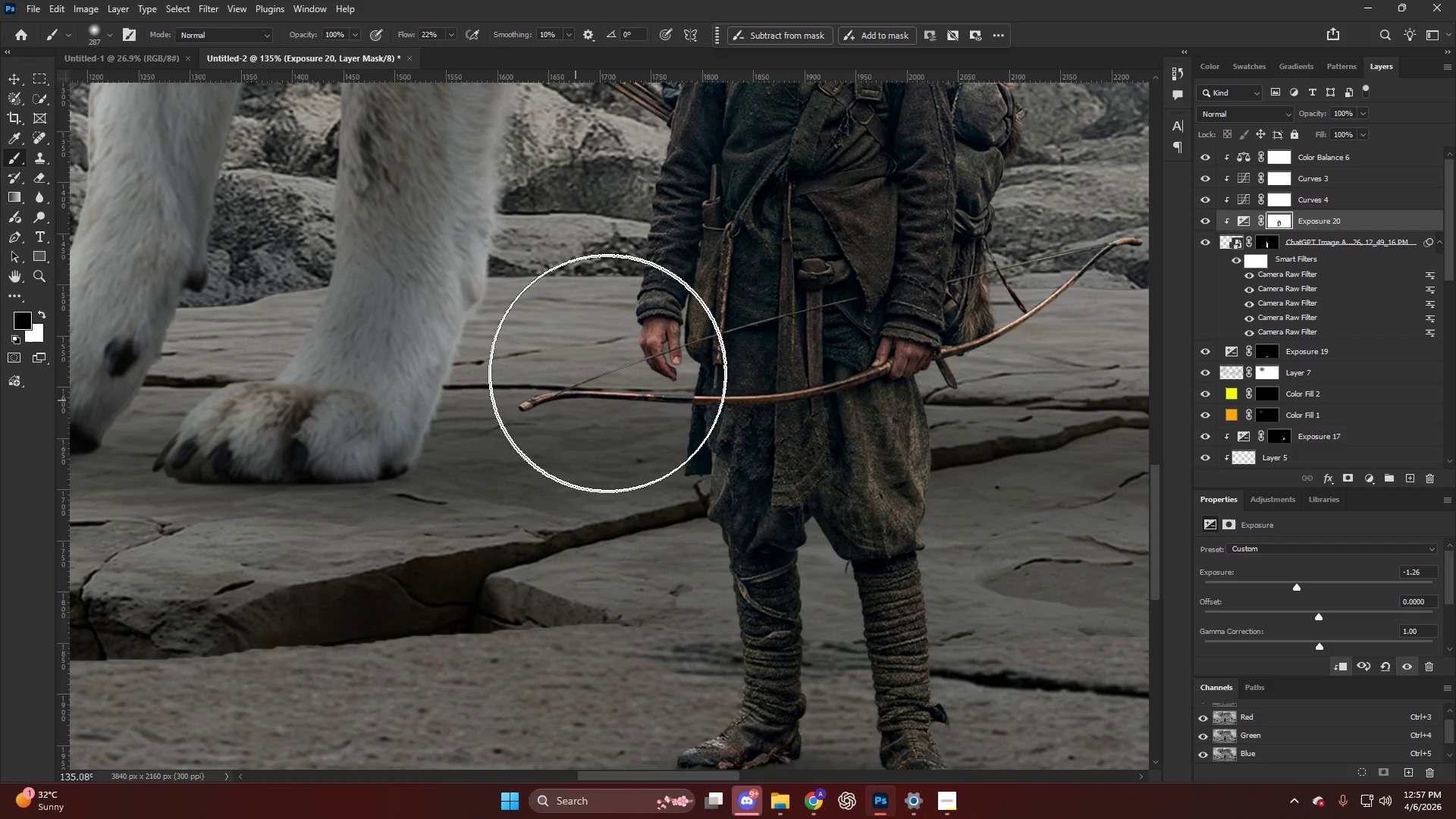 
left_click_drag(start_coordinate=[609, 371], to_coordinate=[357, 425])
 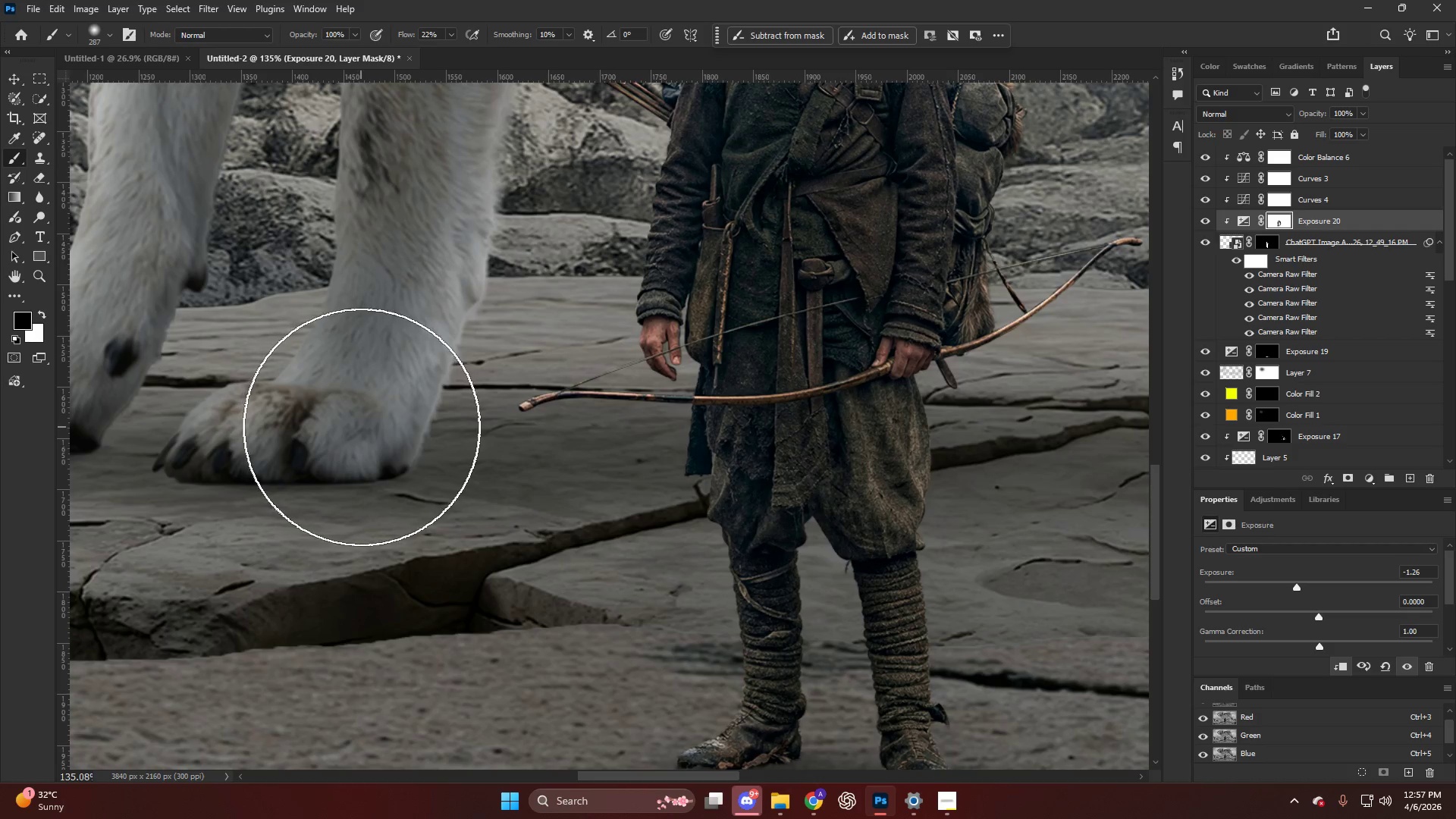 
hold_key(key=AltLeft, duration=0.45)
scroll: coordinate [450, 442], scroll_direction: down, amount: 11.0
 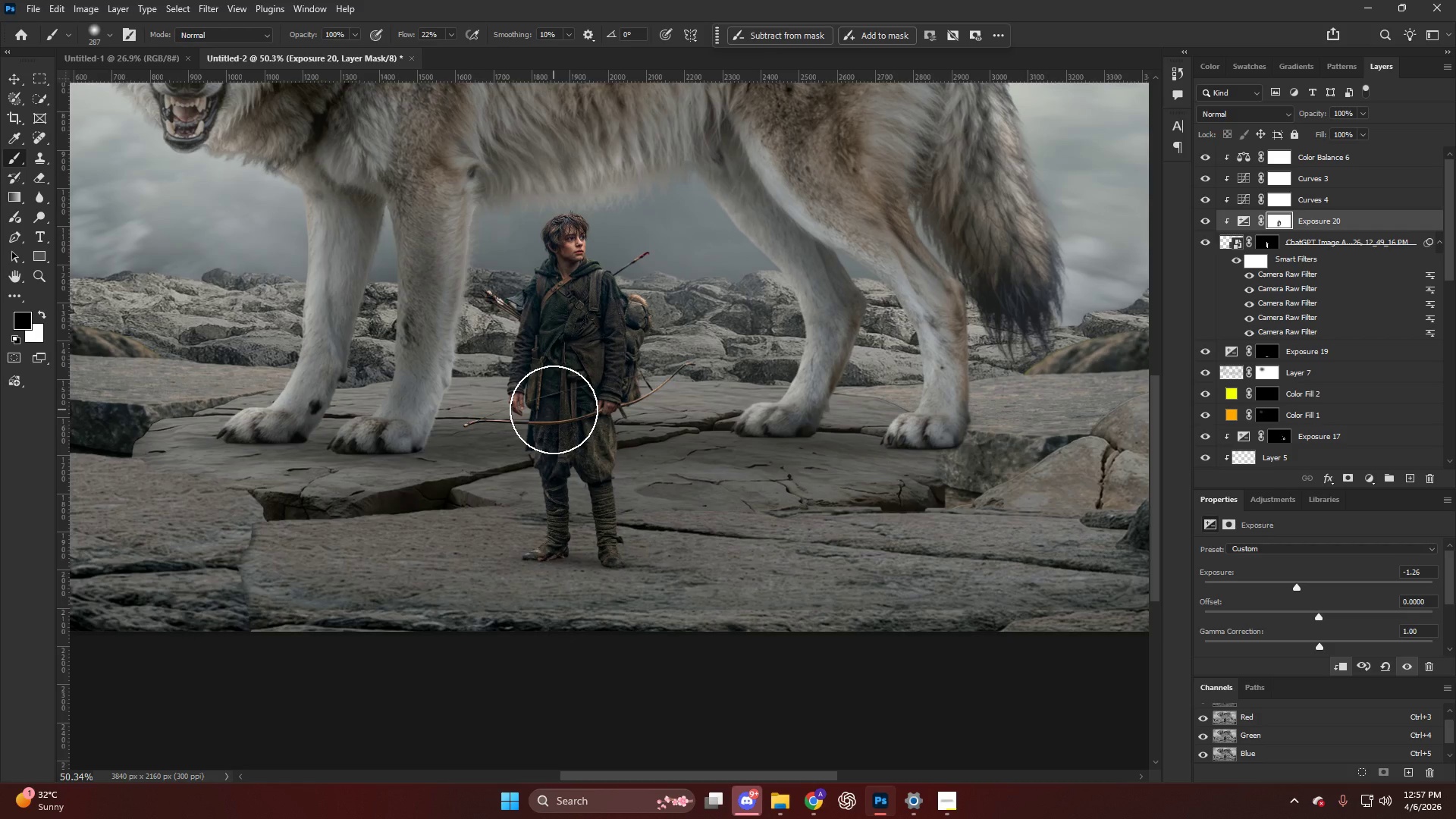 
hold_key(key=AltLeft, duration=0.5)
 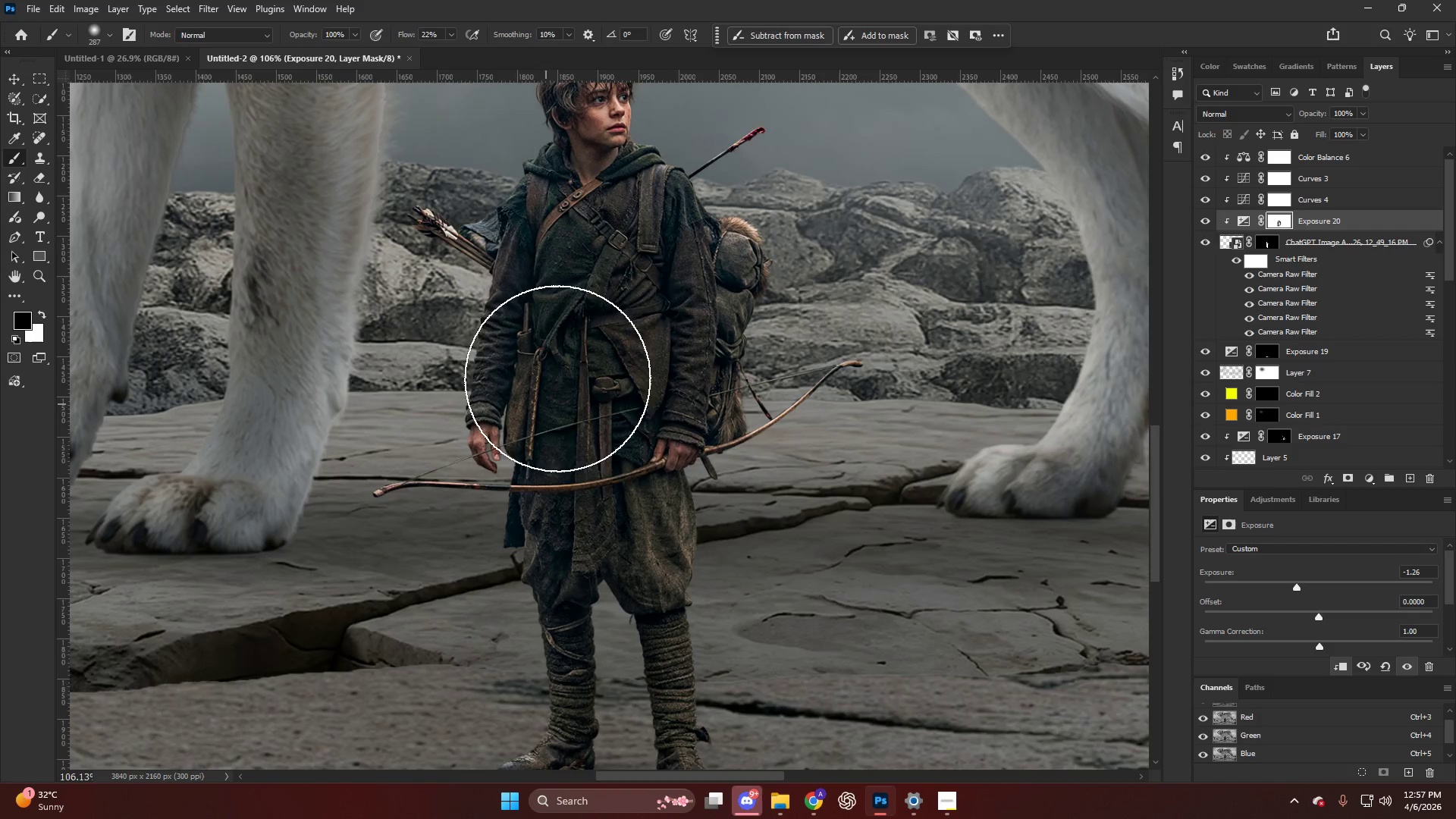 
key(Alt+AltLeft)
 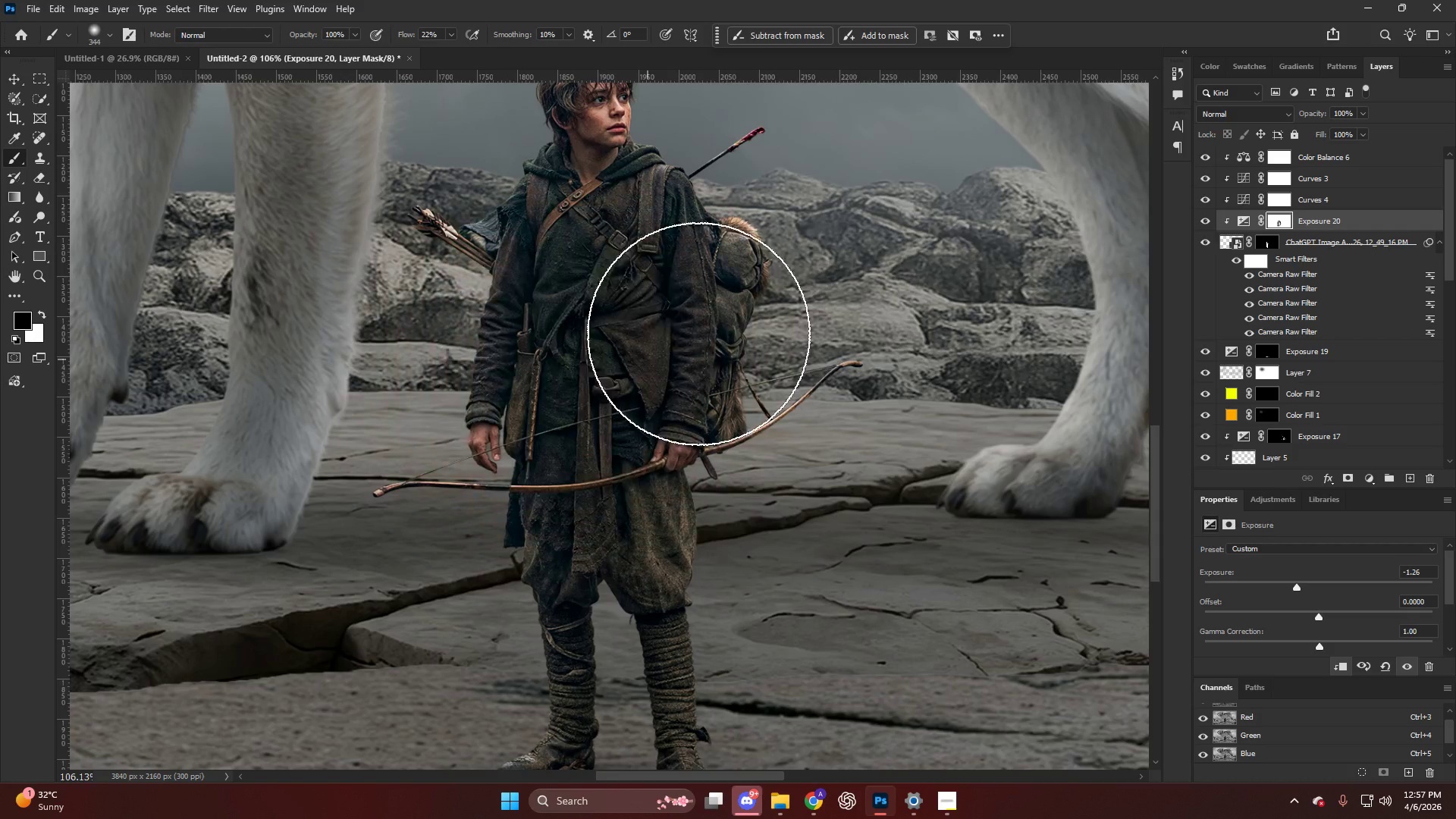 
scroll: coordinate [545, 410], scroll_direction: up, amount: 10.0
 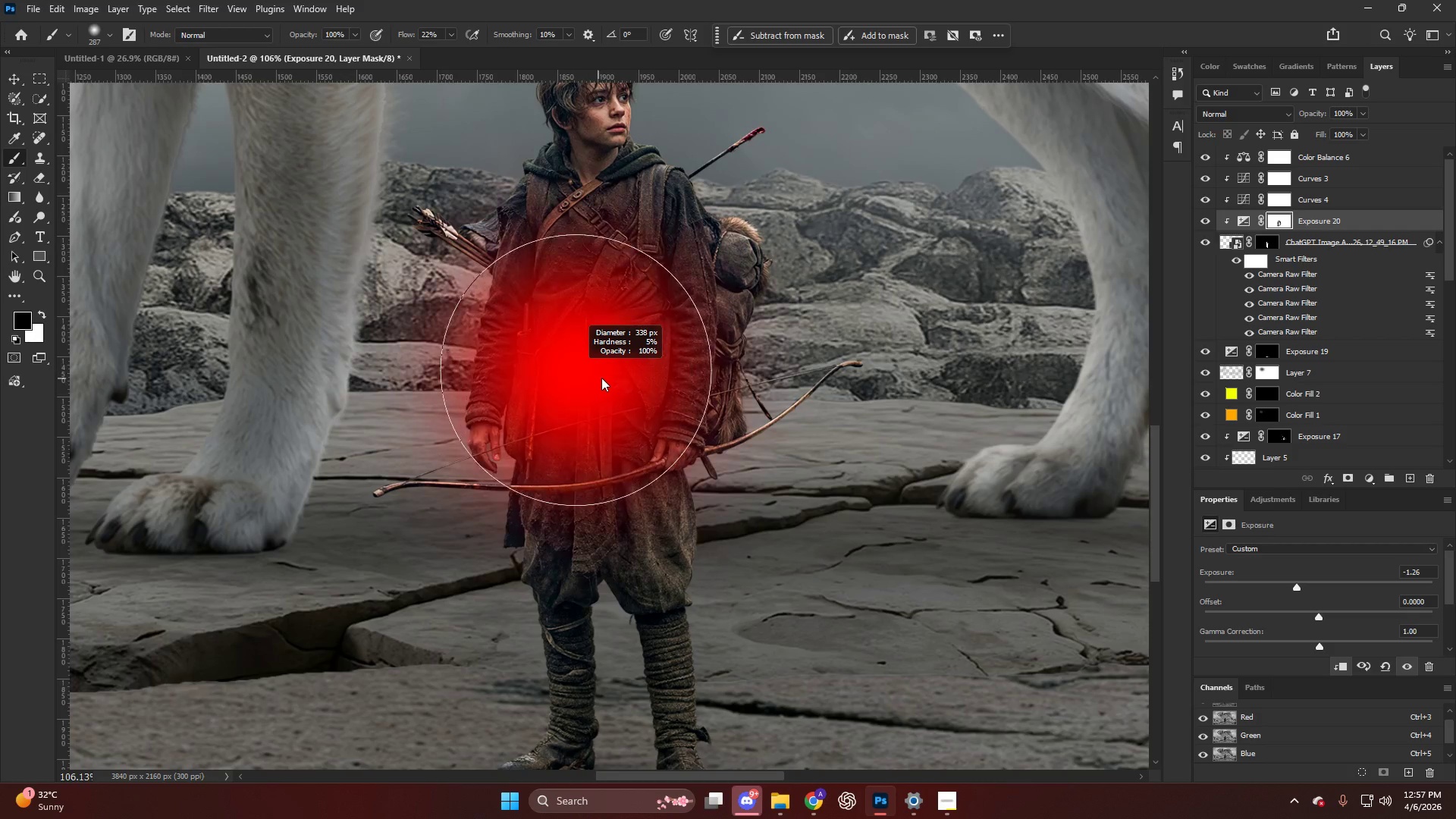 
left_click_drag(start_coordinate=[735, 214], to_coordinate=[776, 393])
 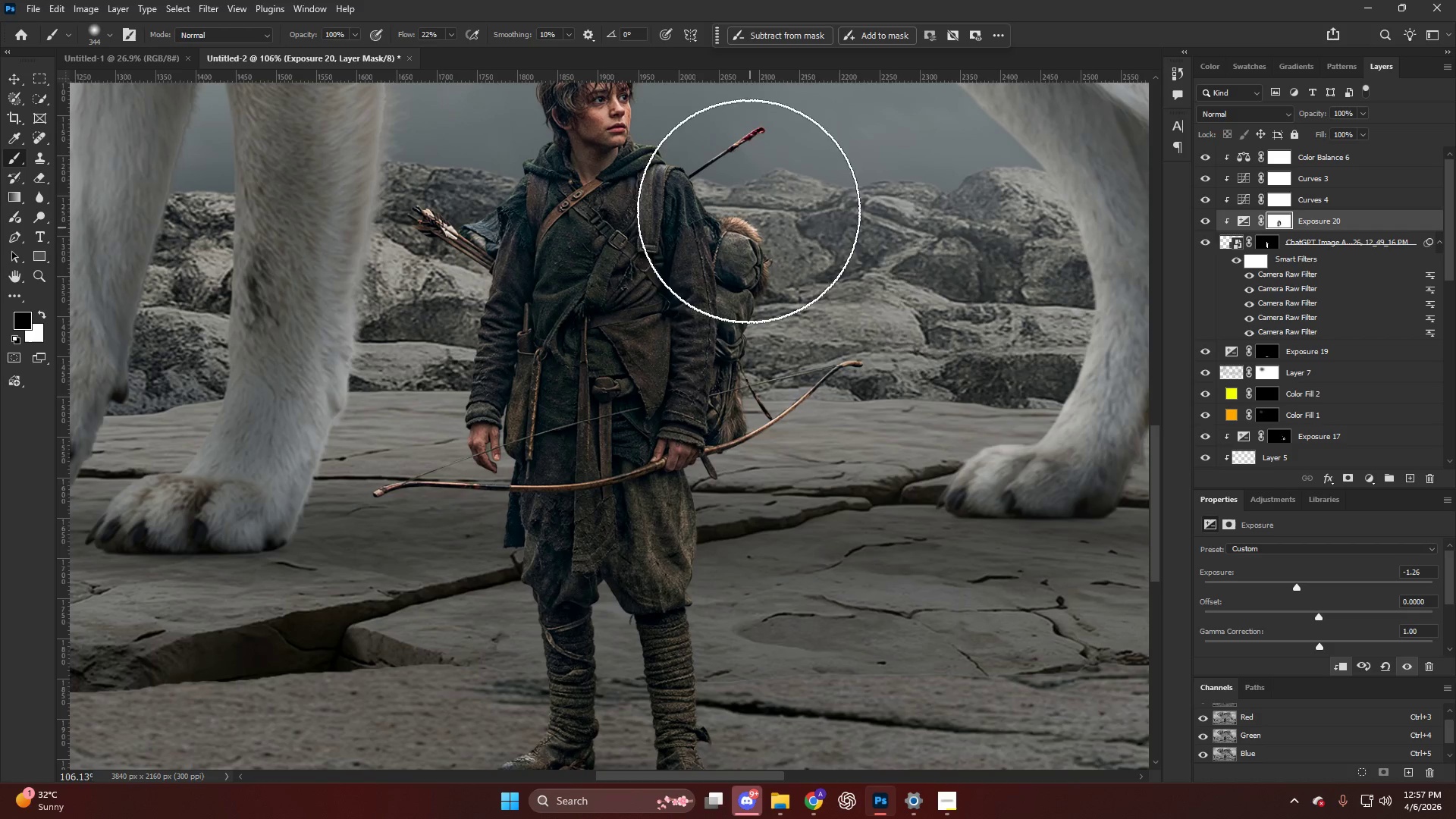 
left_click_drag(start_coordinate=[748, 213], to_coordinate=[841, 516])
 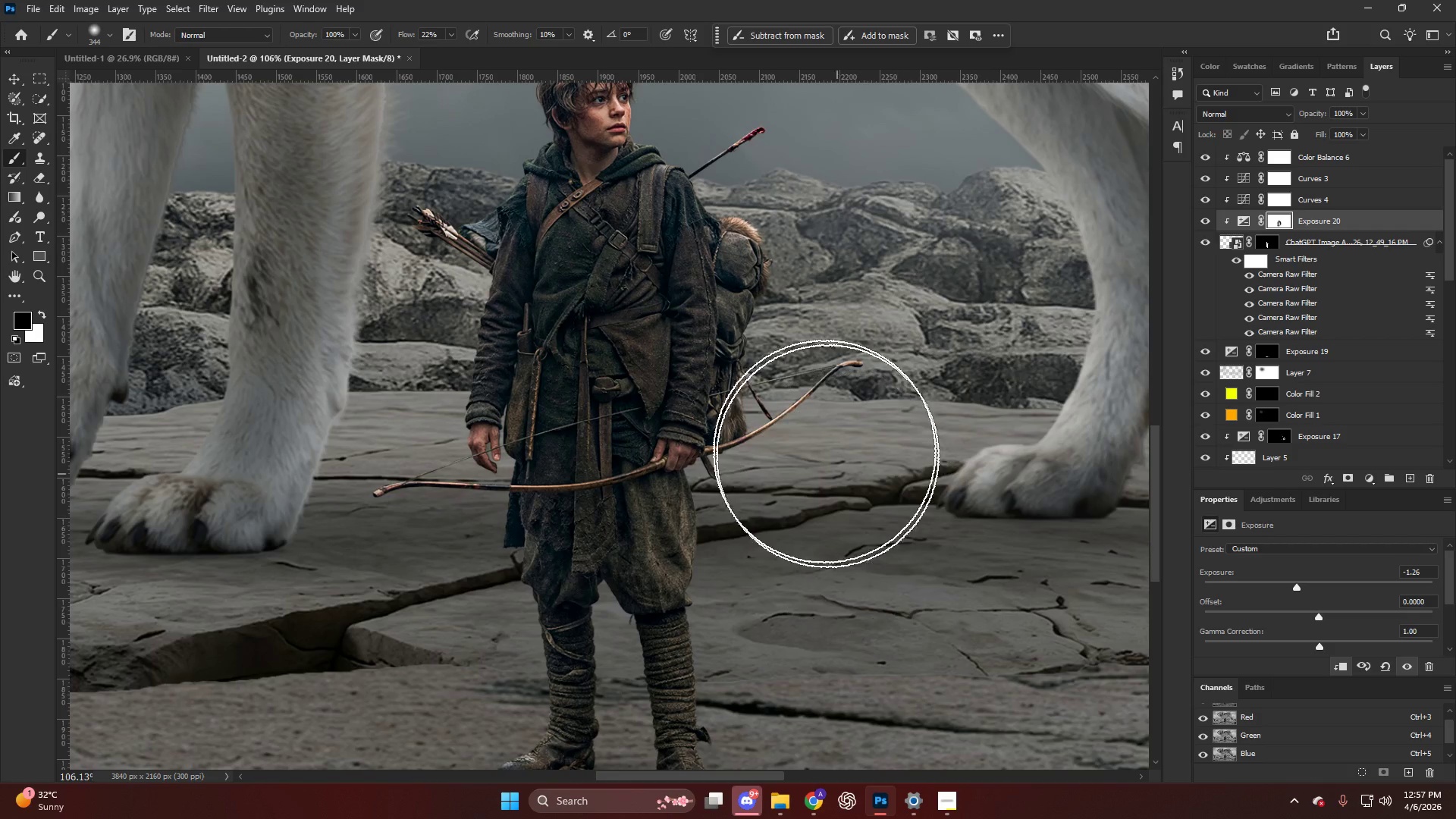 
hold_key(key=AltLeft, duration=0.47)
scroll: coordinate [812, 426], scroll_direction: down, amount: 11.0
 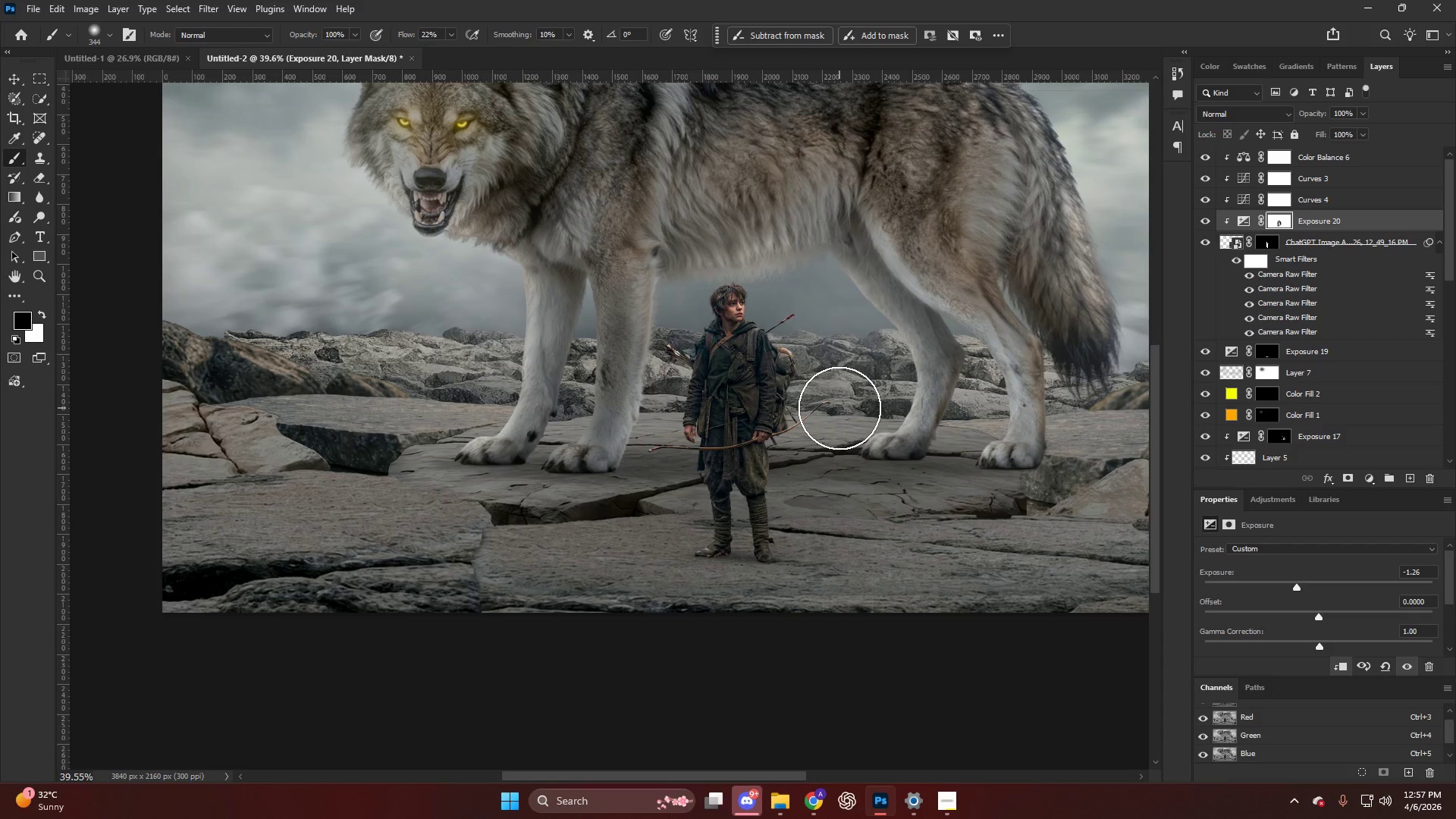 
hold_key(key=AltLeft, duration=0.61)
scroll: coordinate [728, 365], scroll_direction: up, amount: 6.0
 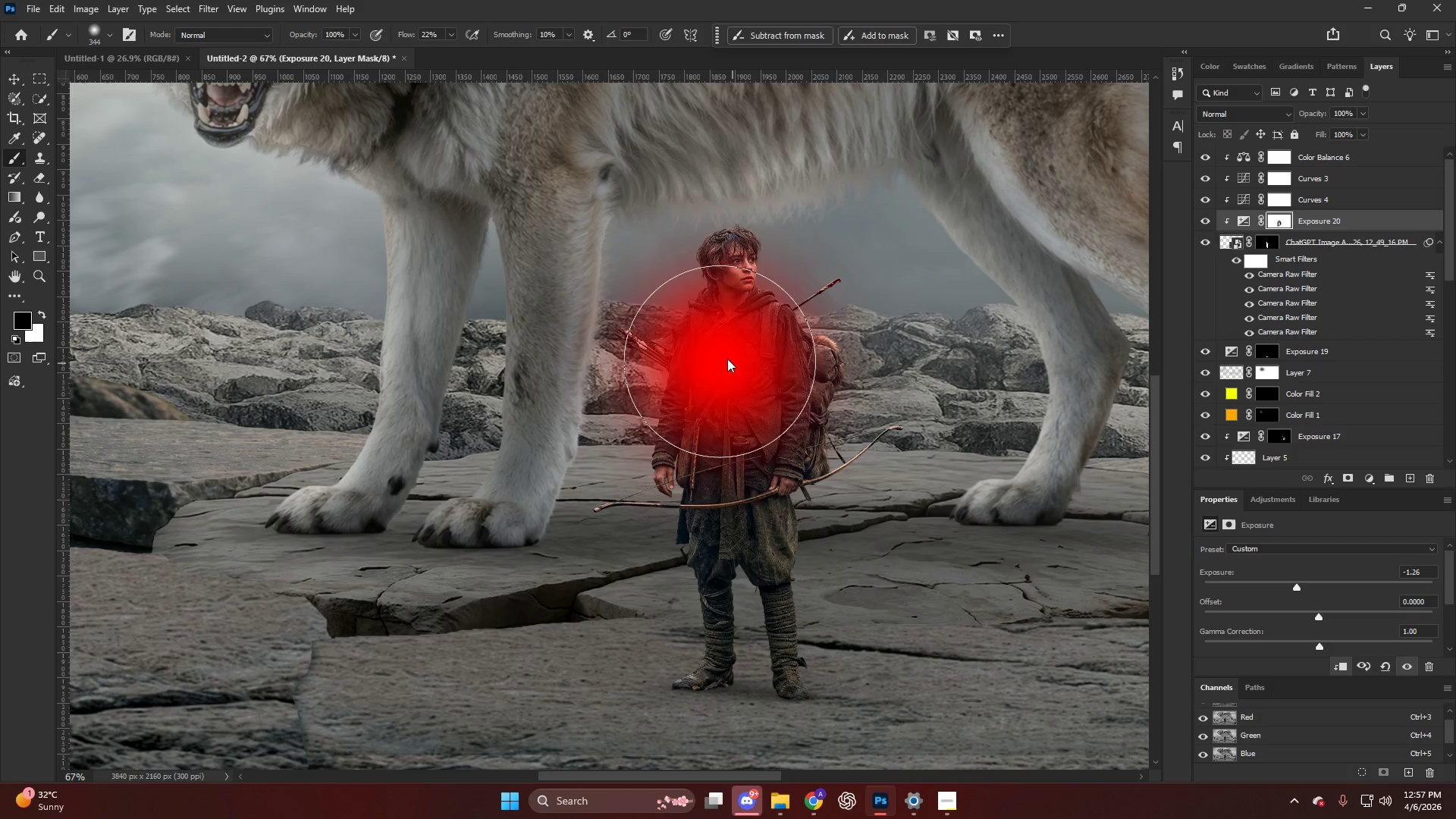 
left_click_drag(start_coordinate=[711, 322], to_coordinate=[670, 517])
 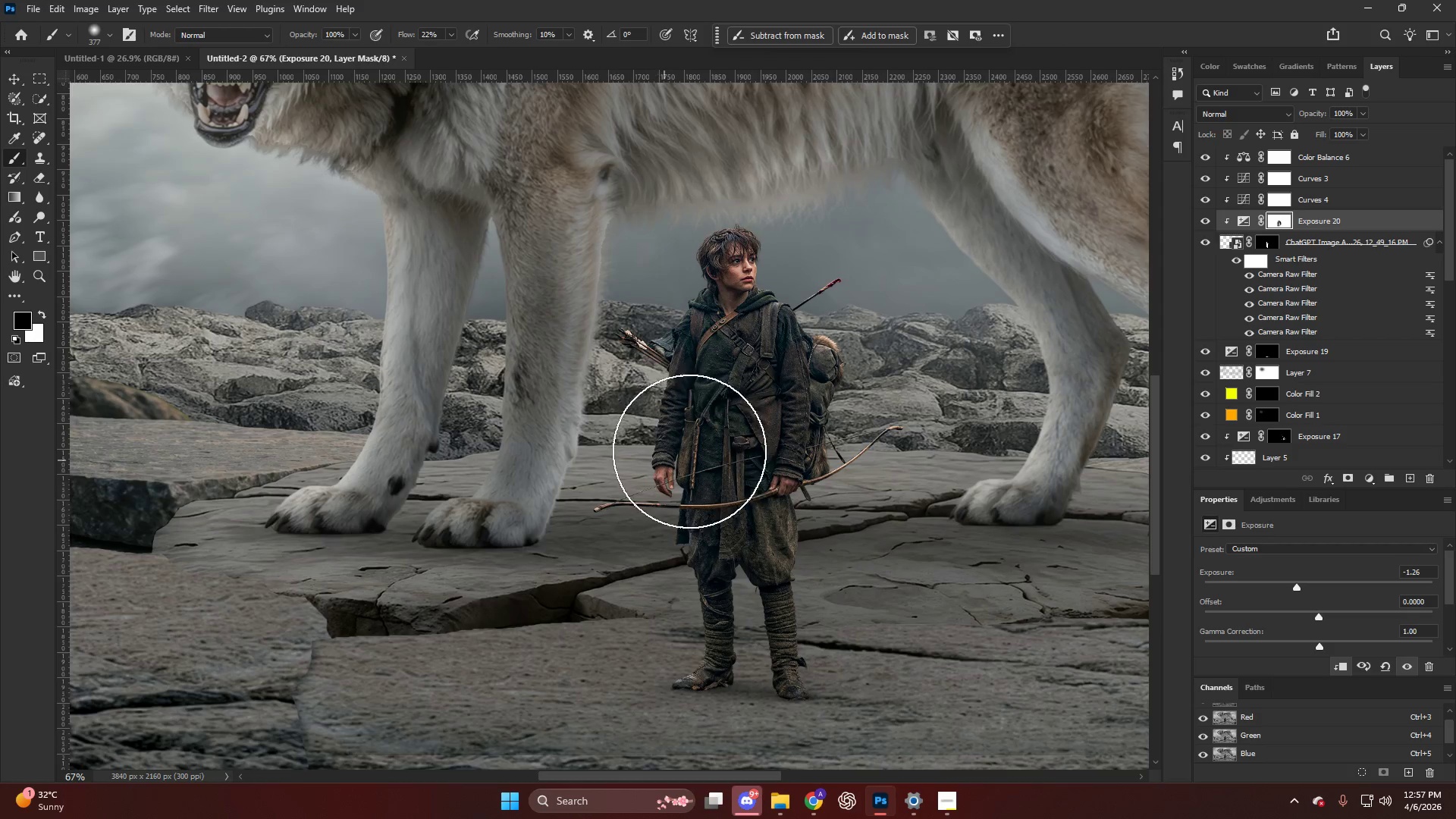 
key(Alt+AltLeft)
 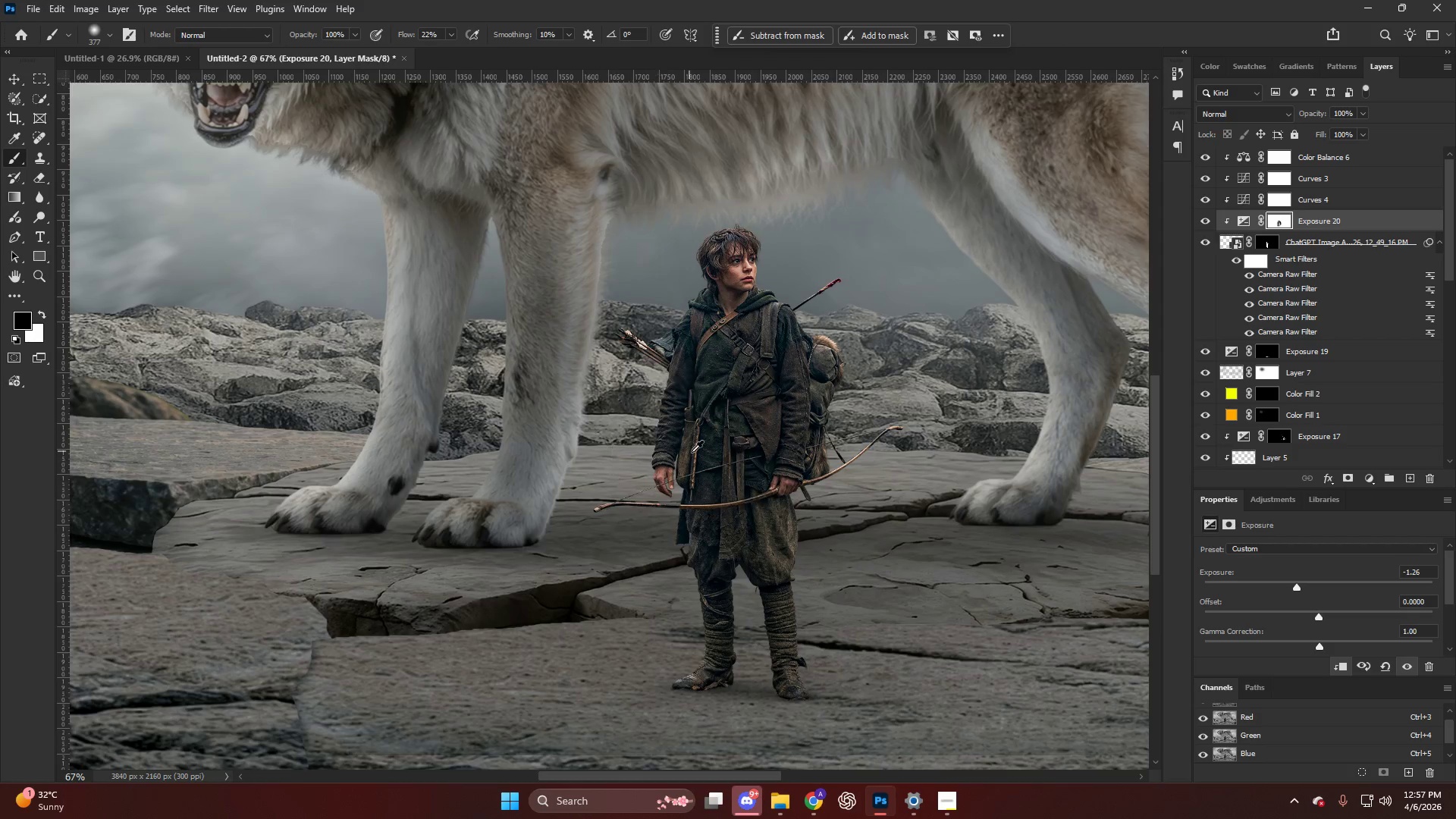 
hold_key(key=AltLeft, duration=0.33)
 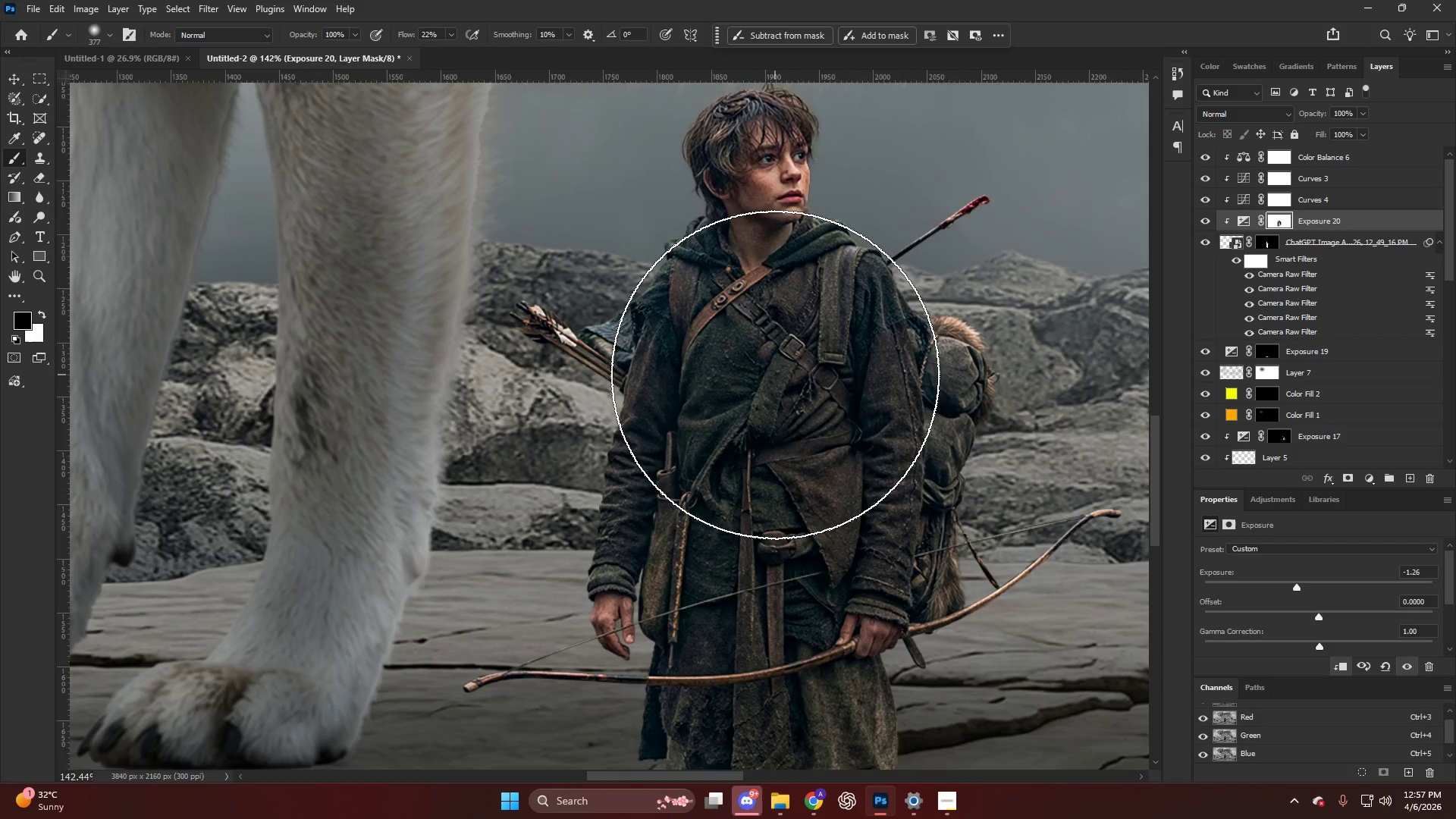 
scroll: coordinate [1341, 300], scroll_direction: up, amount: 19.0
 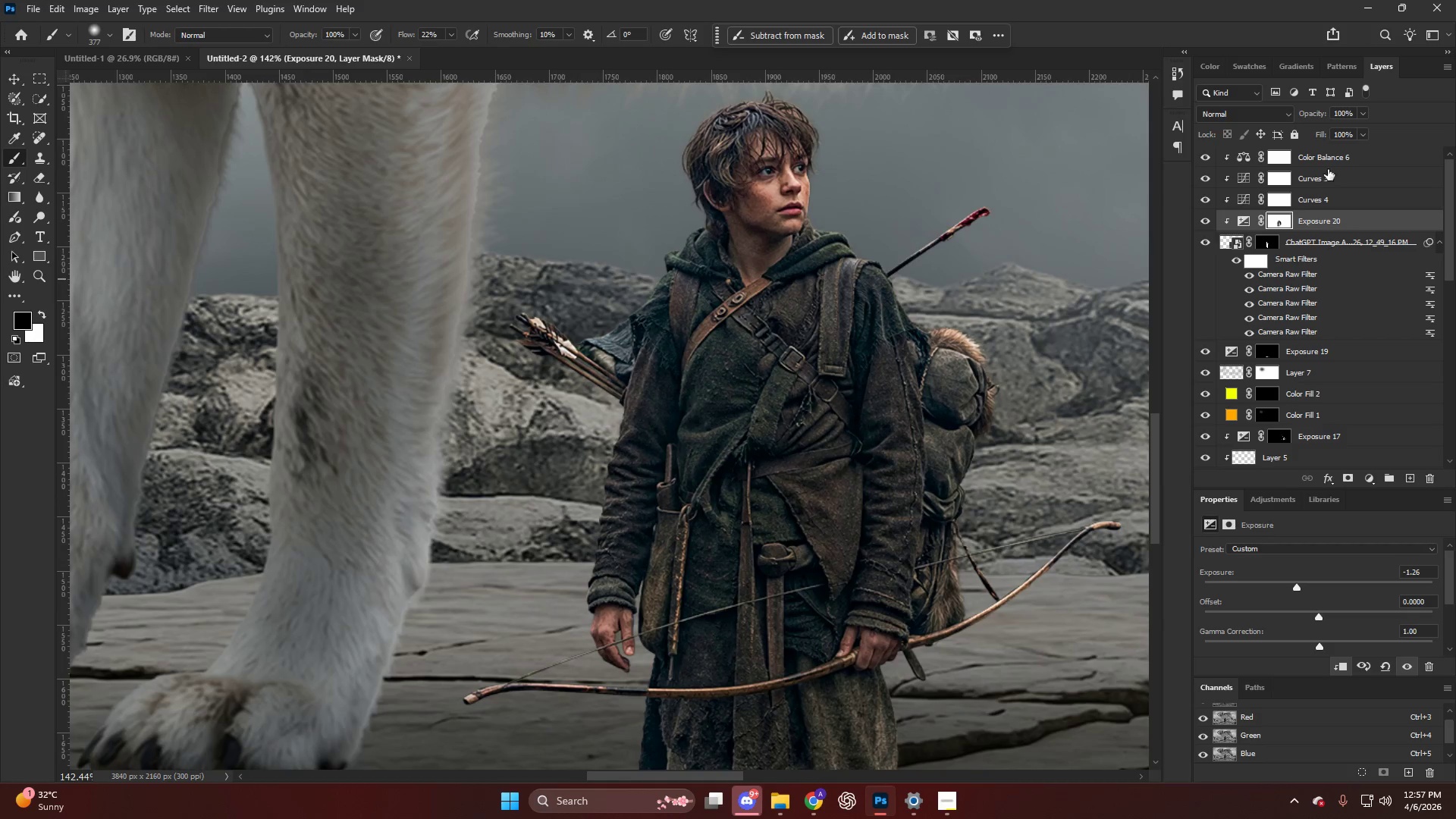 
mouse_move([1335, 175])
 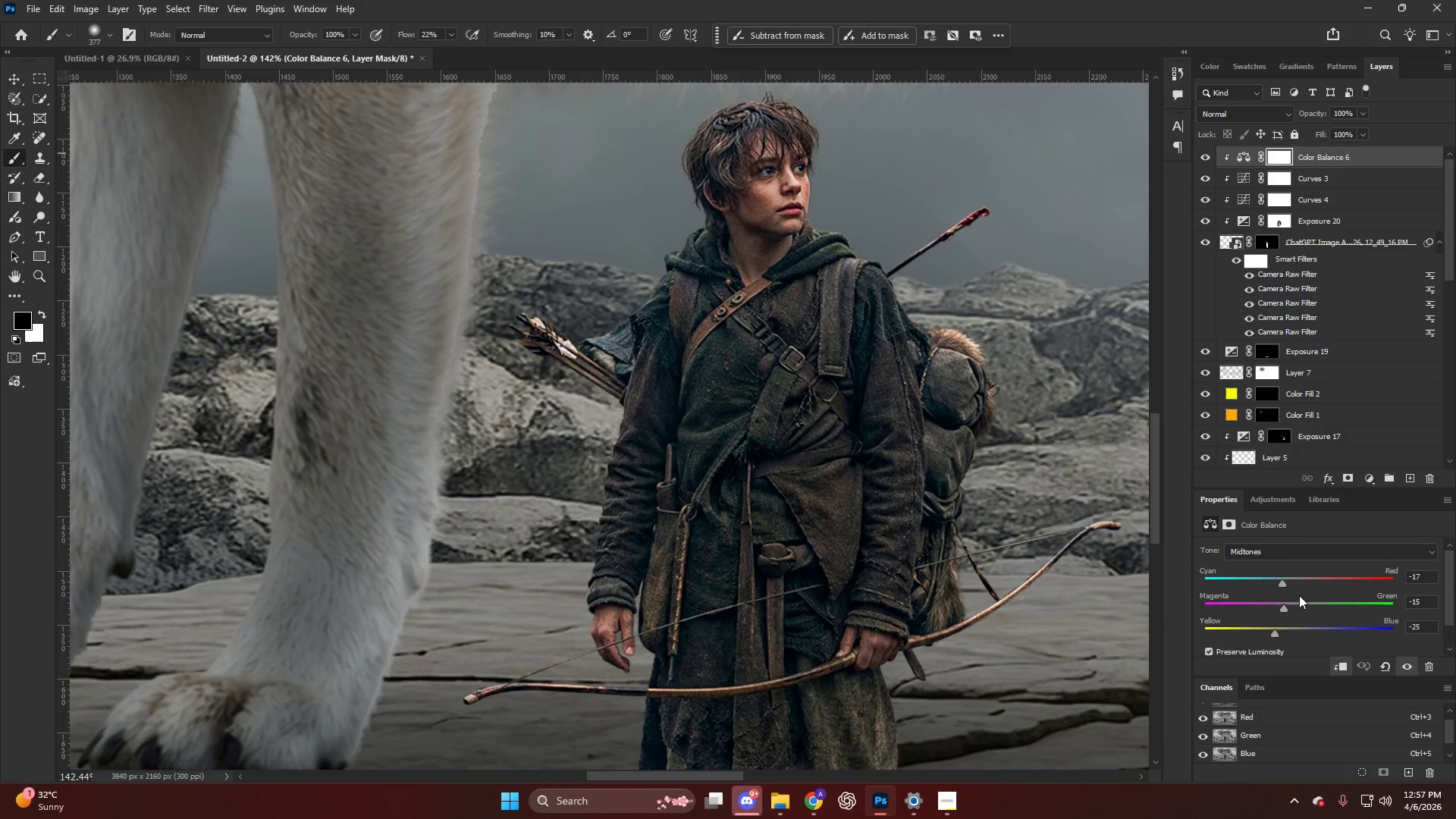 
left_click_drag(start_coordinate=[1285, 581], to_coordinate=[1294, 582])
 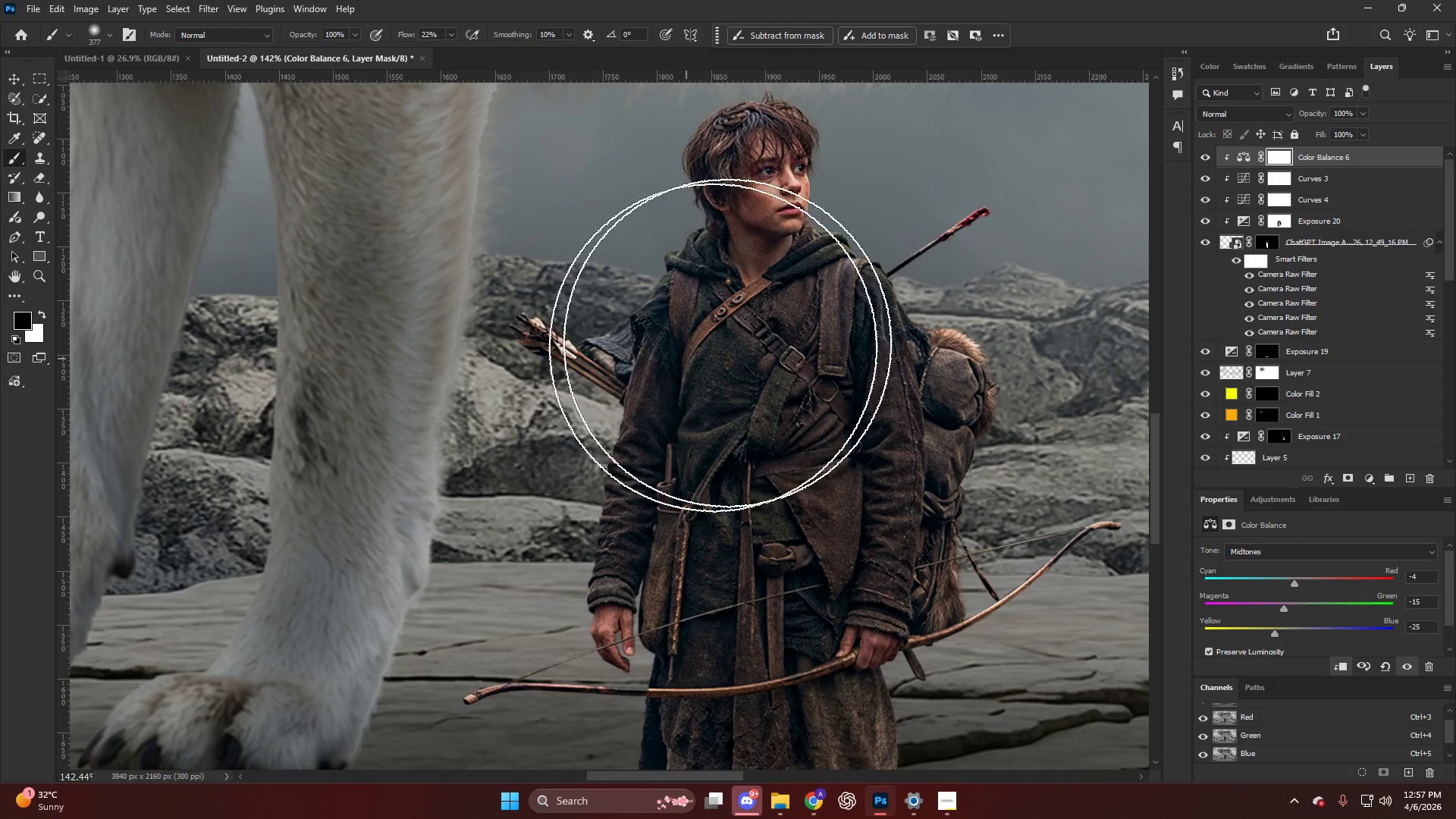 
hold_key(key=AltLeft, duration=0.69)
scroll: coordinate [751, 335], scroll_direction: down, amount: 19.0
 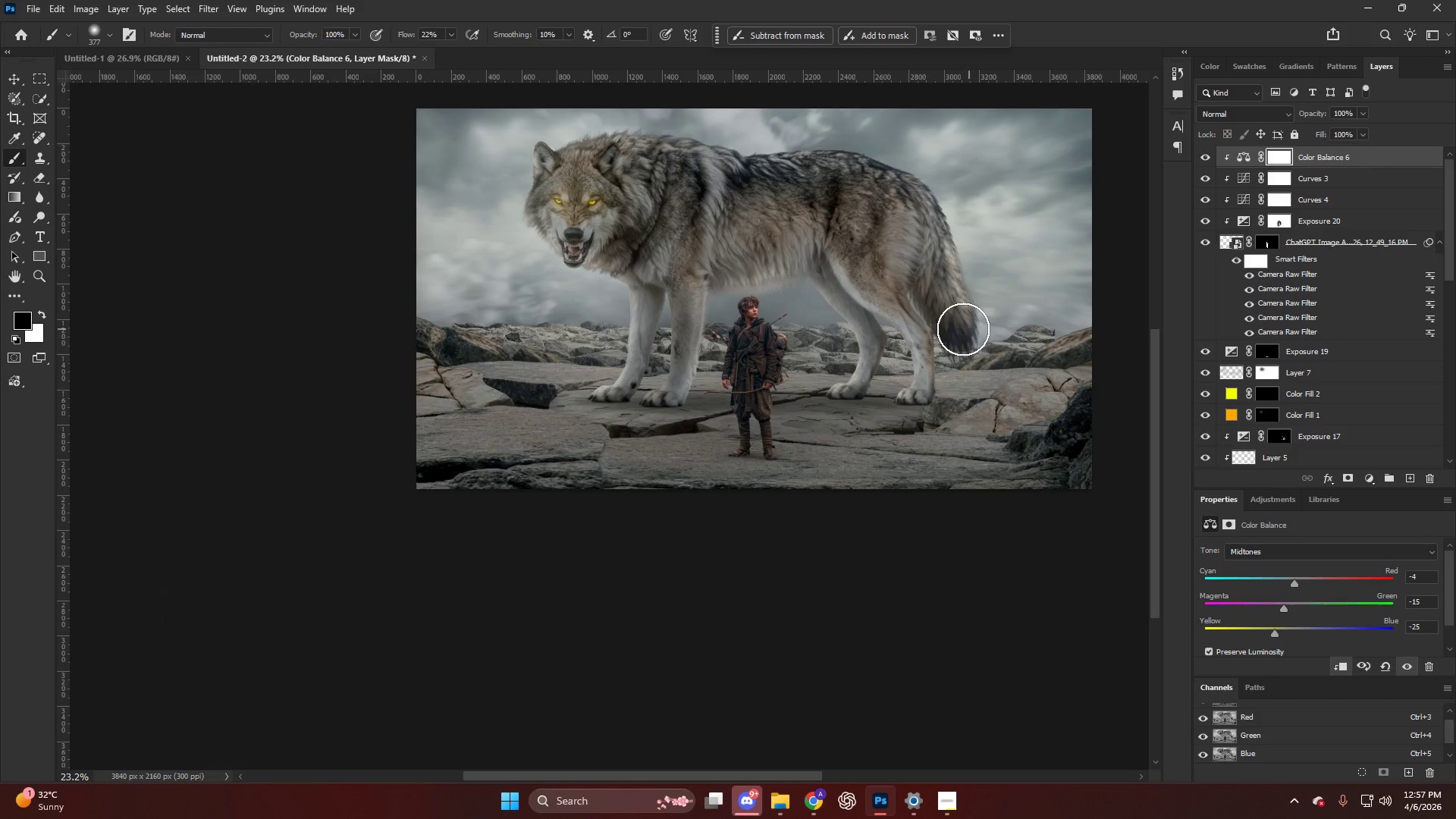 
hold_key(key=AltLeft, duration=1.08)
scroll: coordinate [817, 366], scroll_direction: up, amount: 18.0
 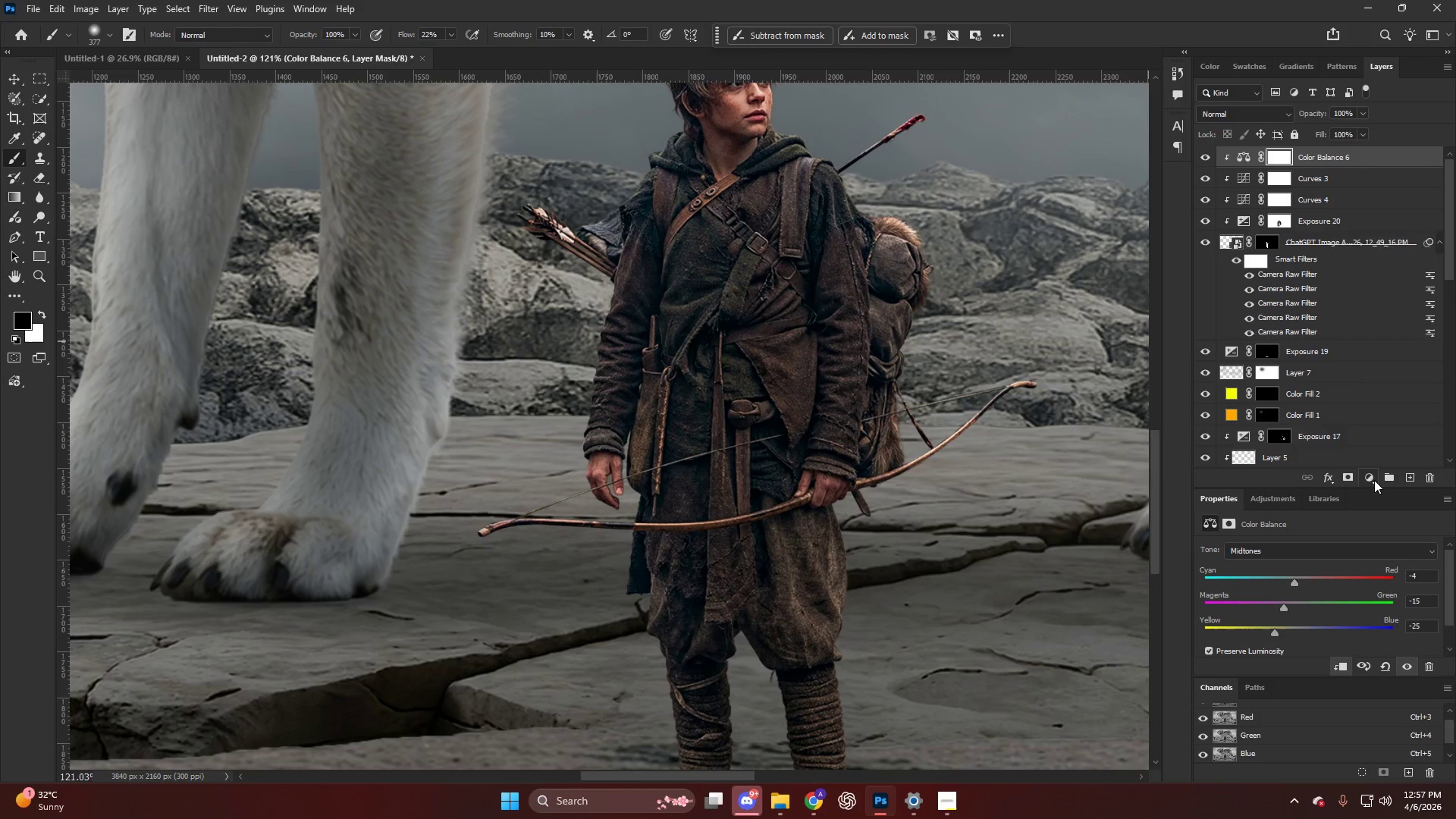 
left_click([1369, 286])
 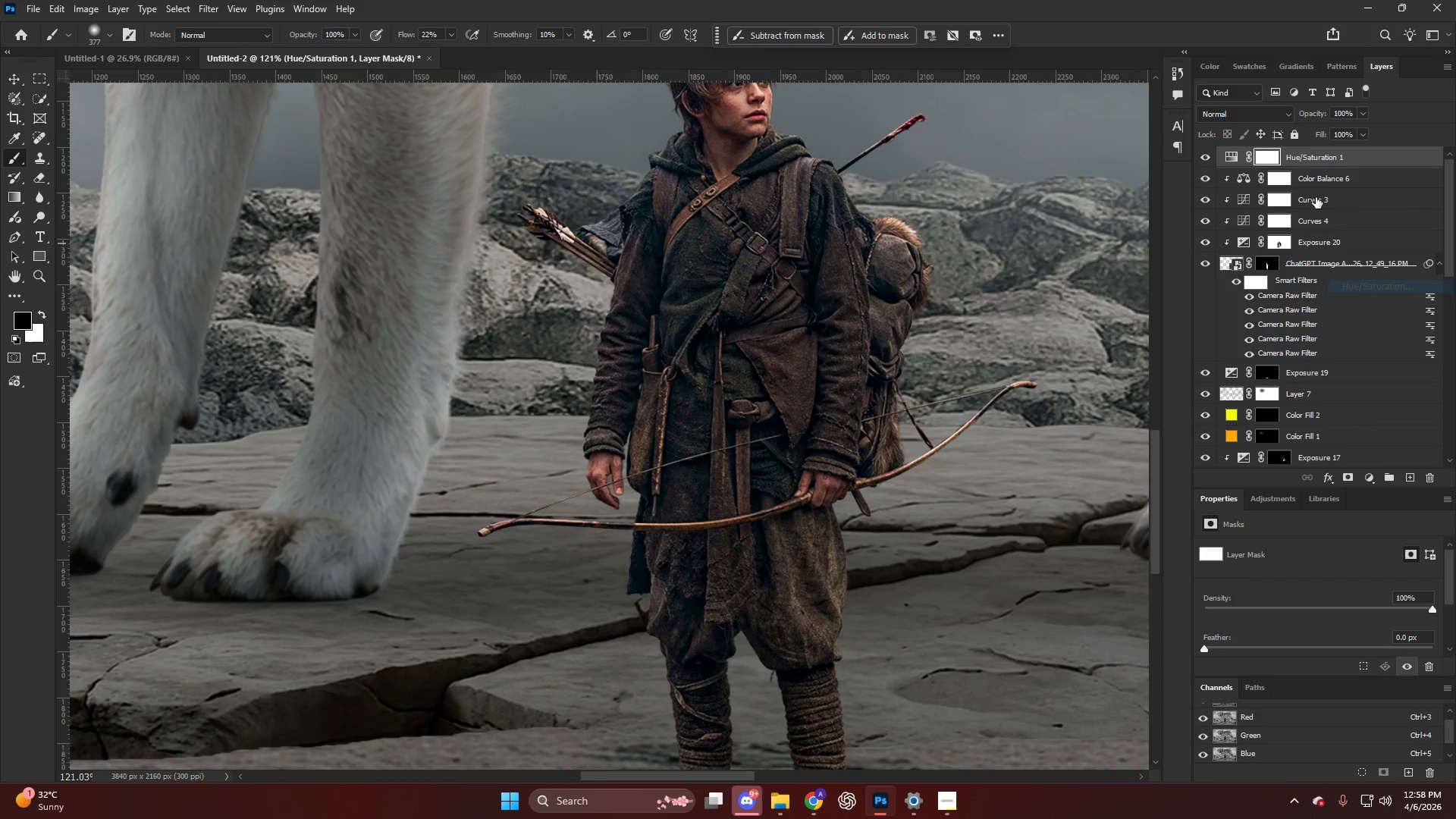 
hold_key(key=AltLeft, duration=0.66)
 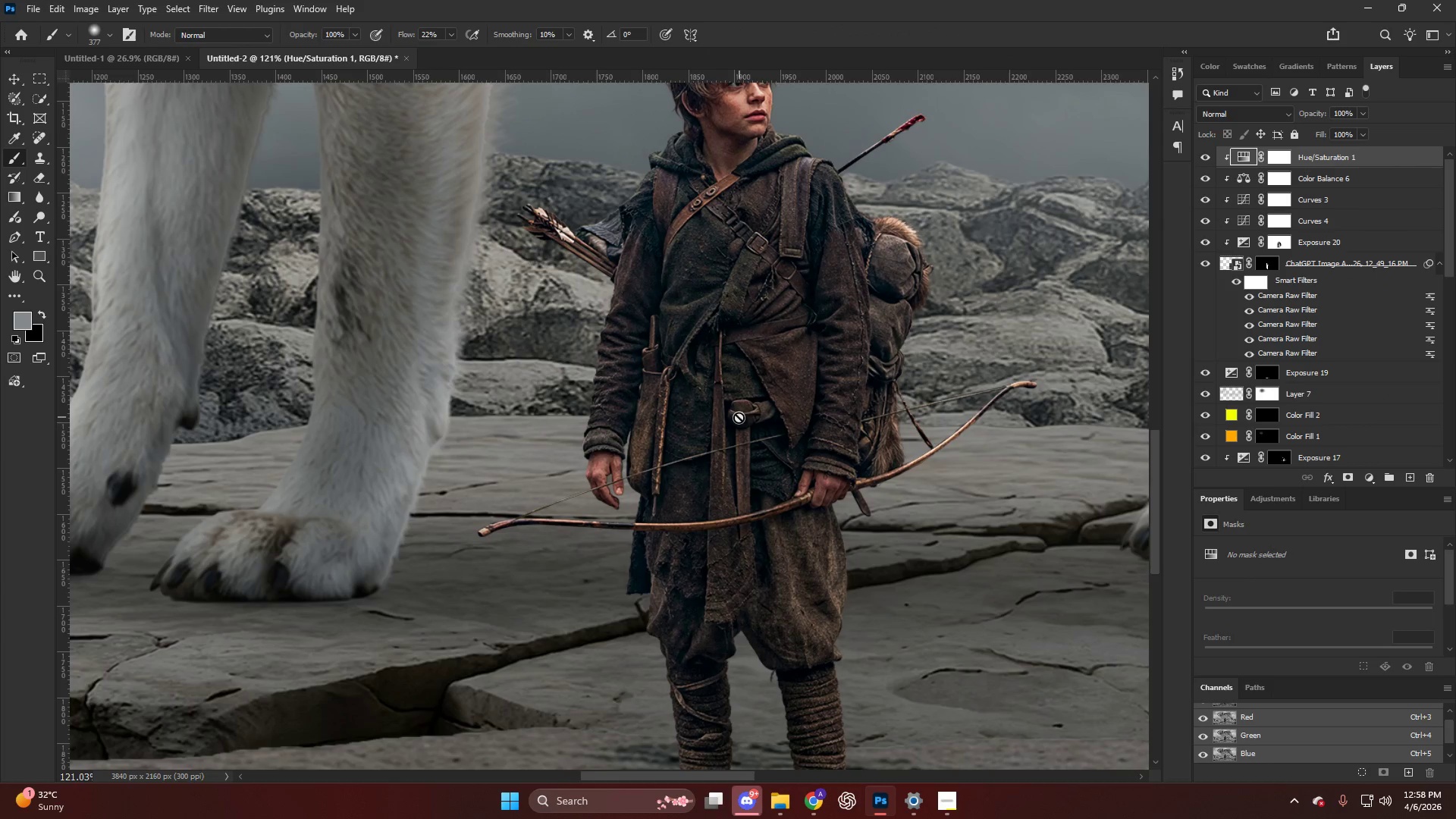 
scroll: coordinate [1347, 394], scroll_direction: up, amount: 6.0
 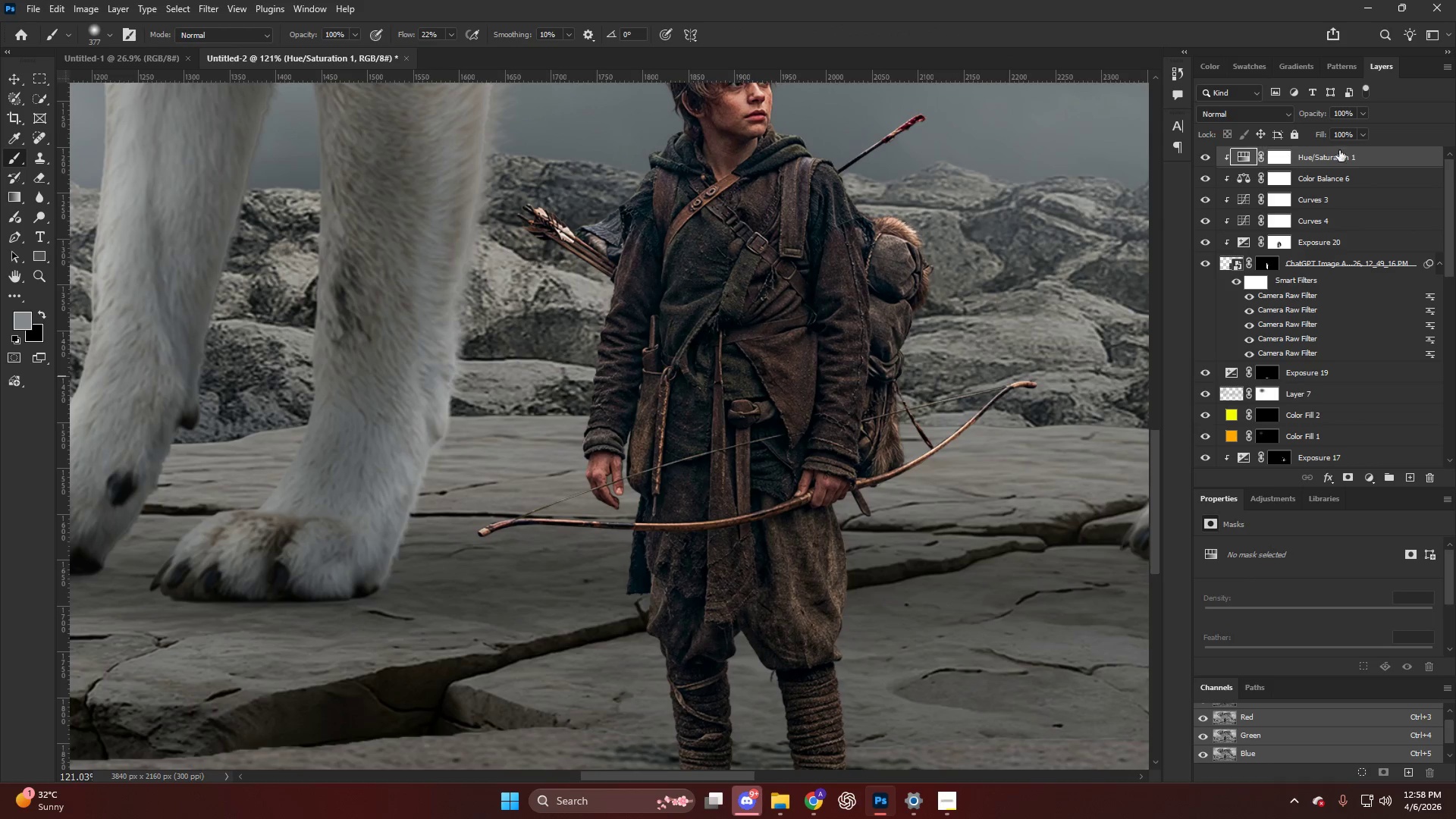 
left_click([1348, 152])
 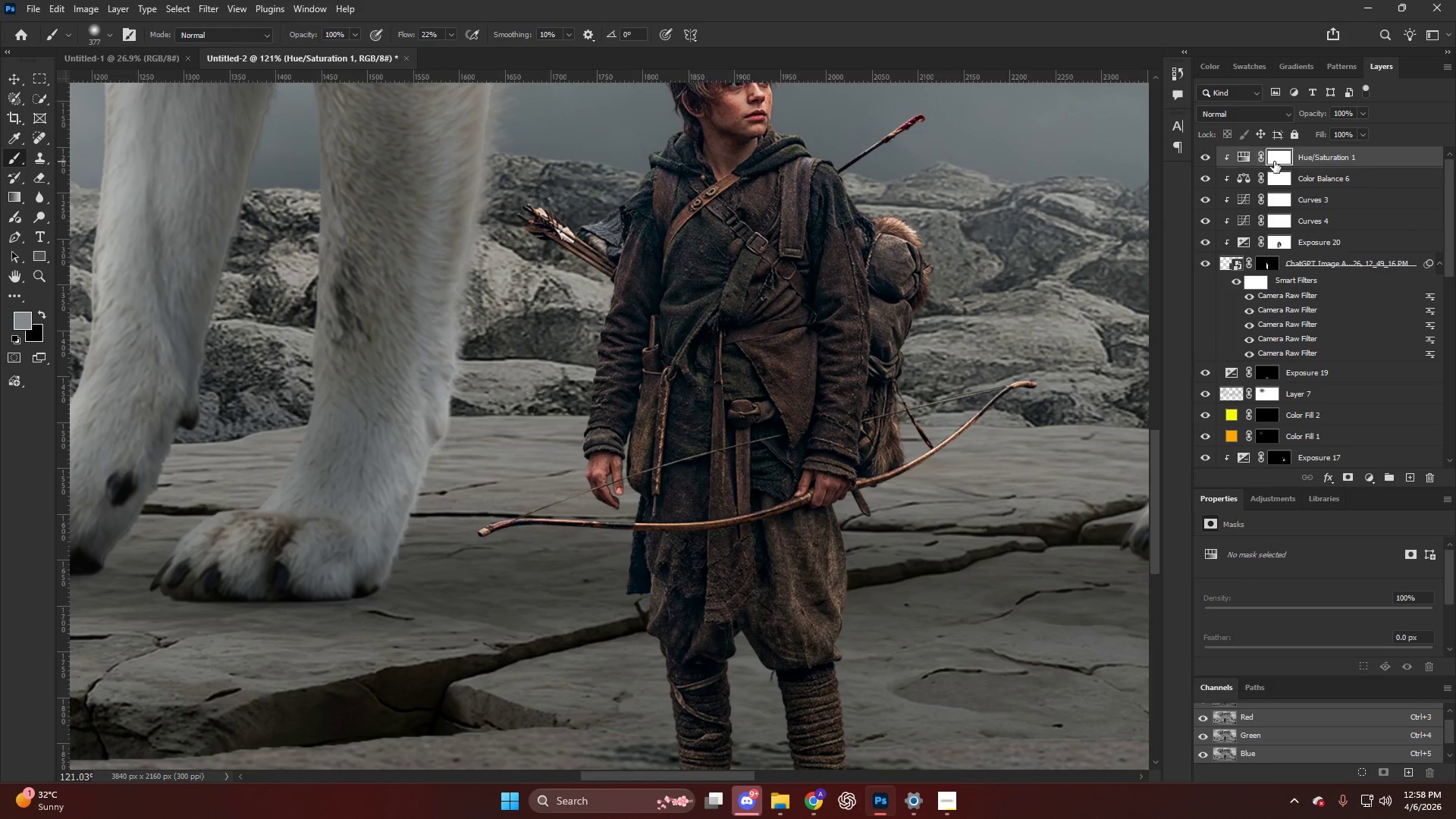 
left_click([1240, 161])
 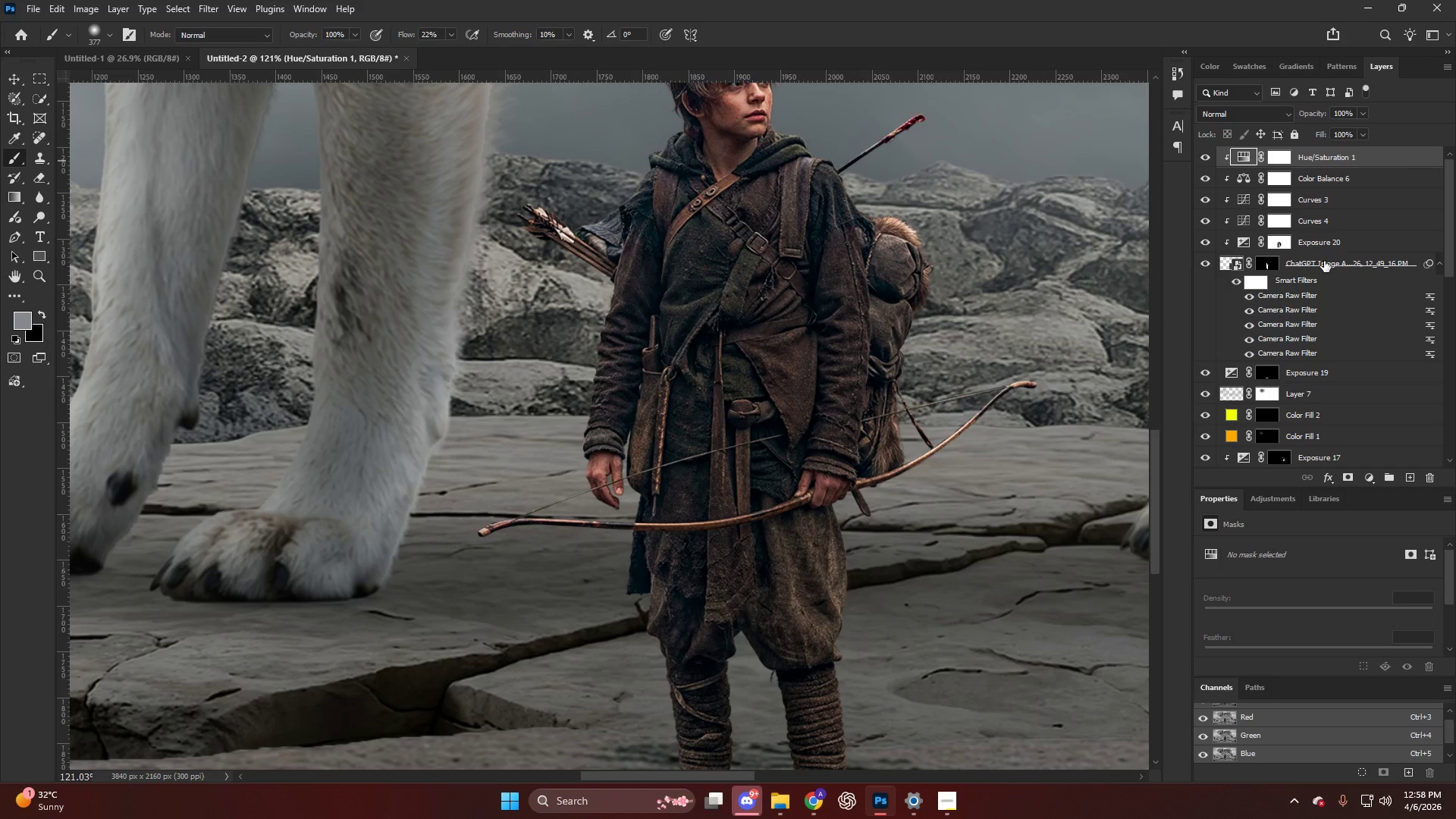 
left_click([1266, 497])
 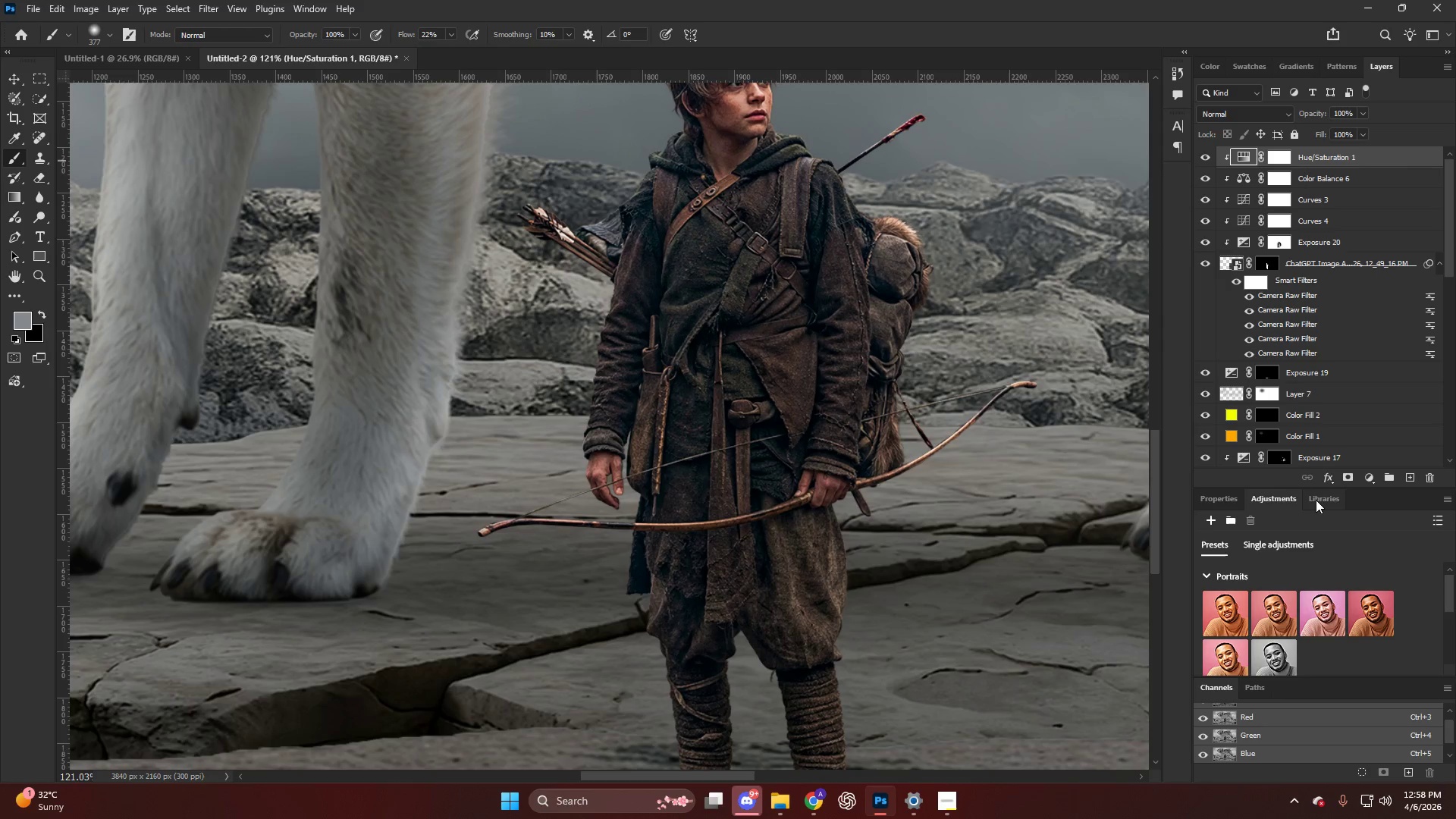 
left_click([1318, 498])
 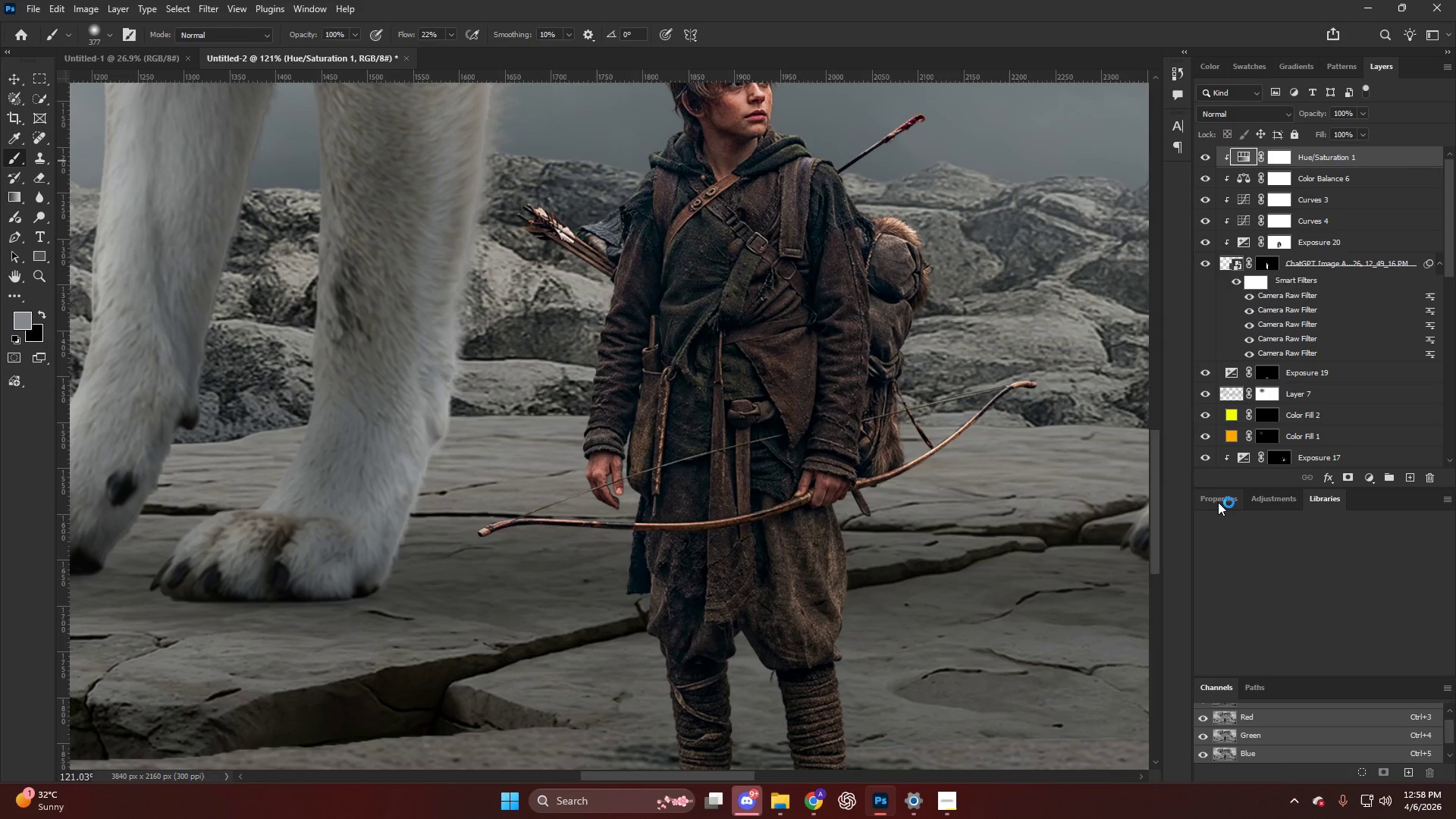 
left_click([1215, 502])
 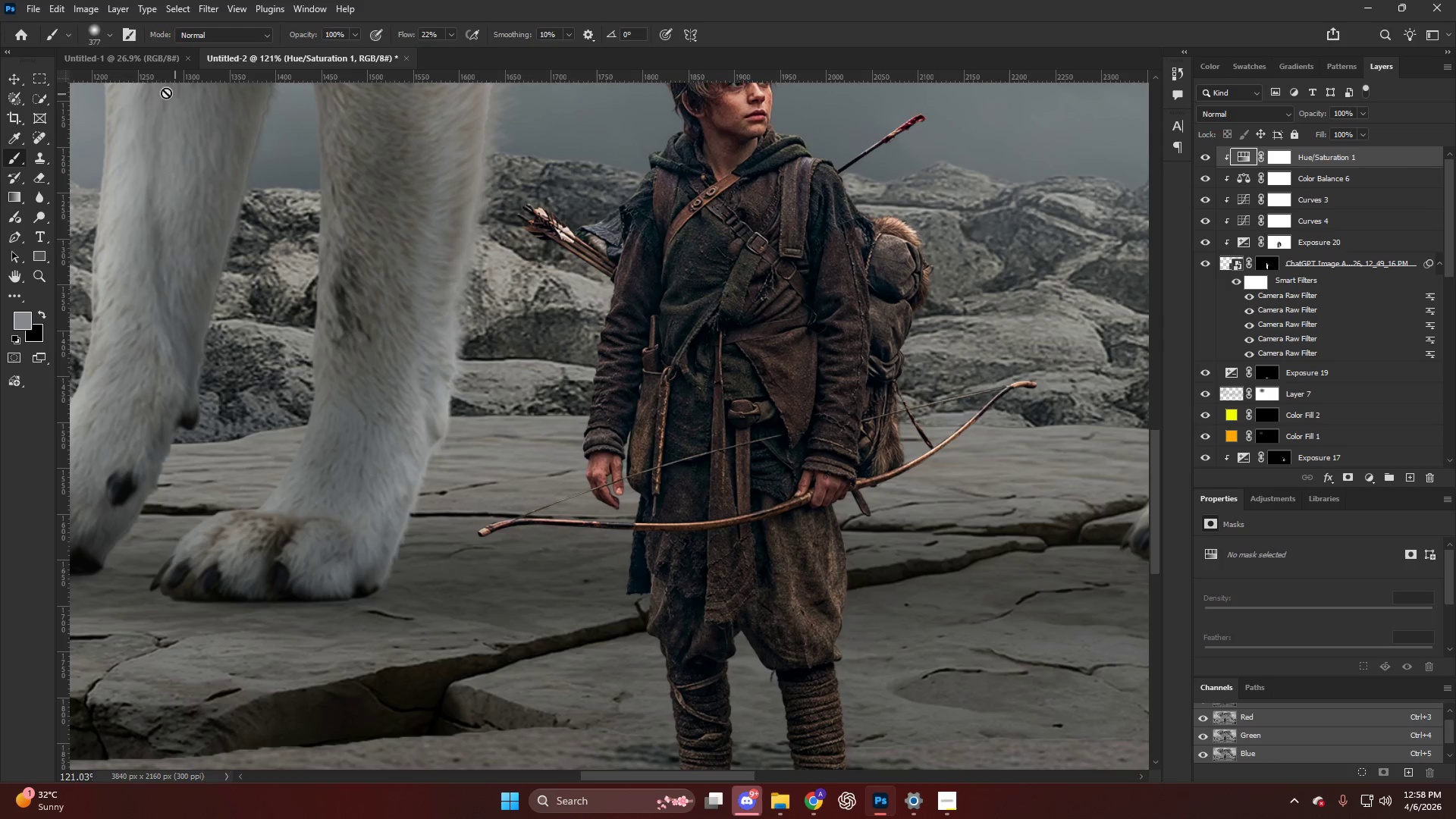 
left_click([130, 67])
 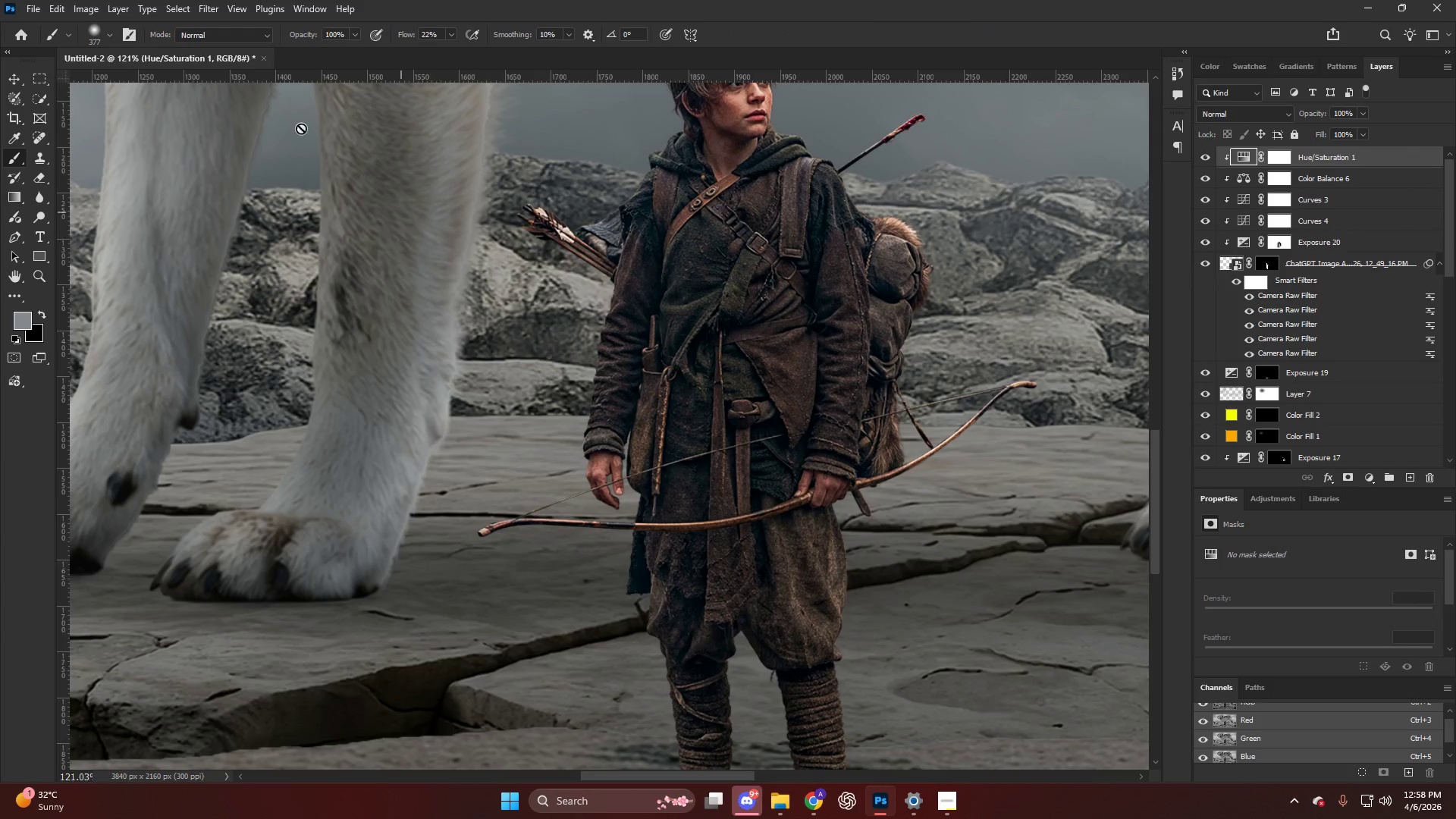 
left_click([180, 54])
 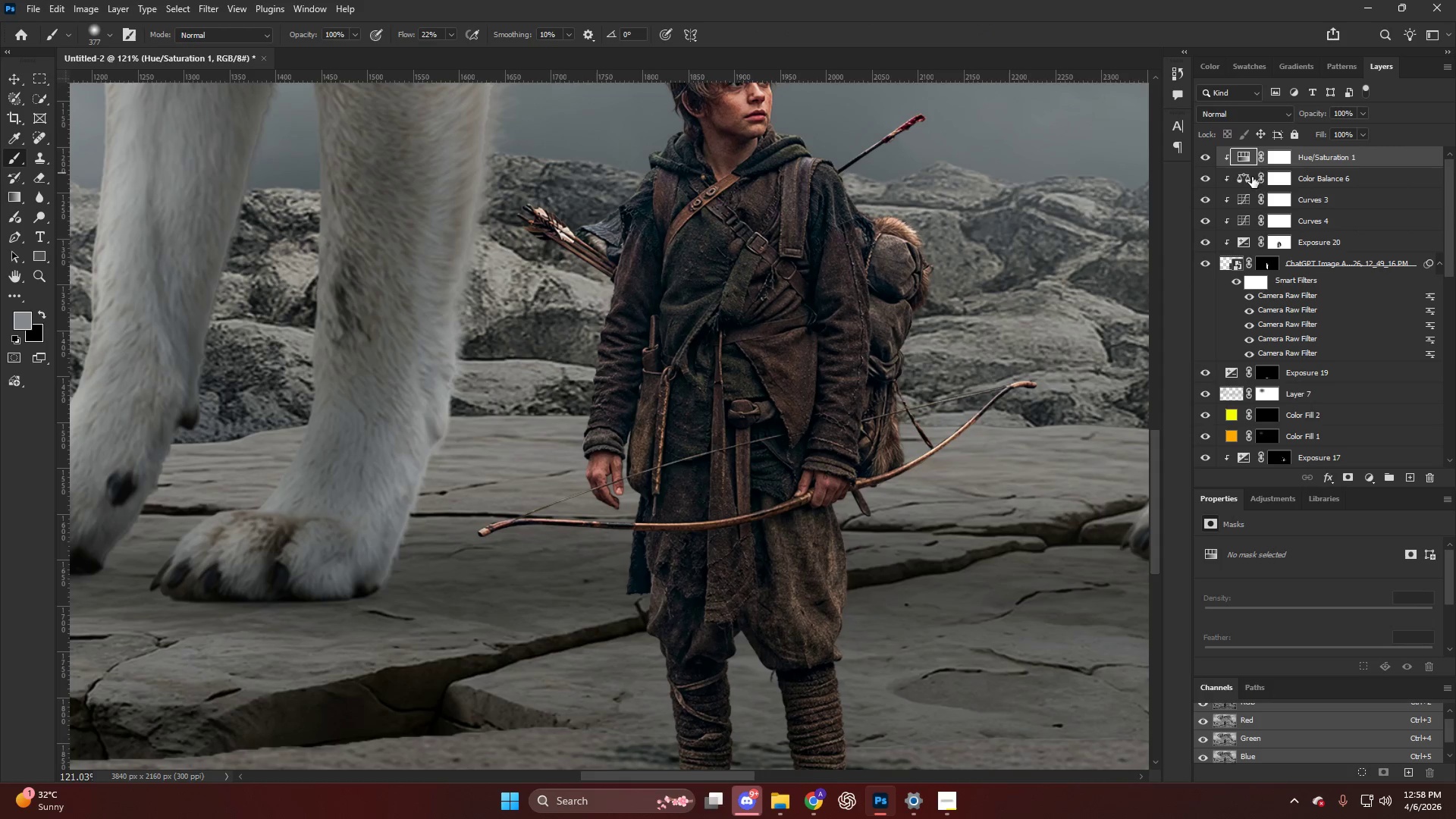 
left_click([1239, 158])
 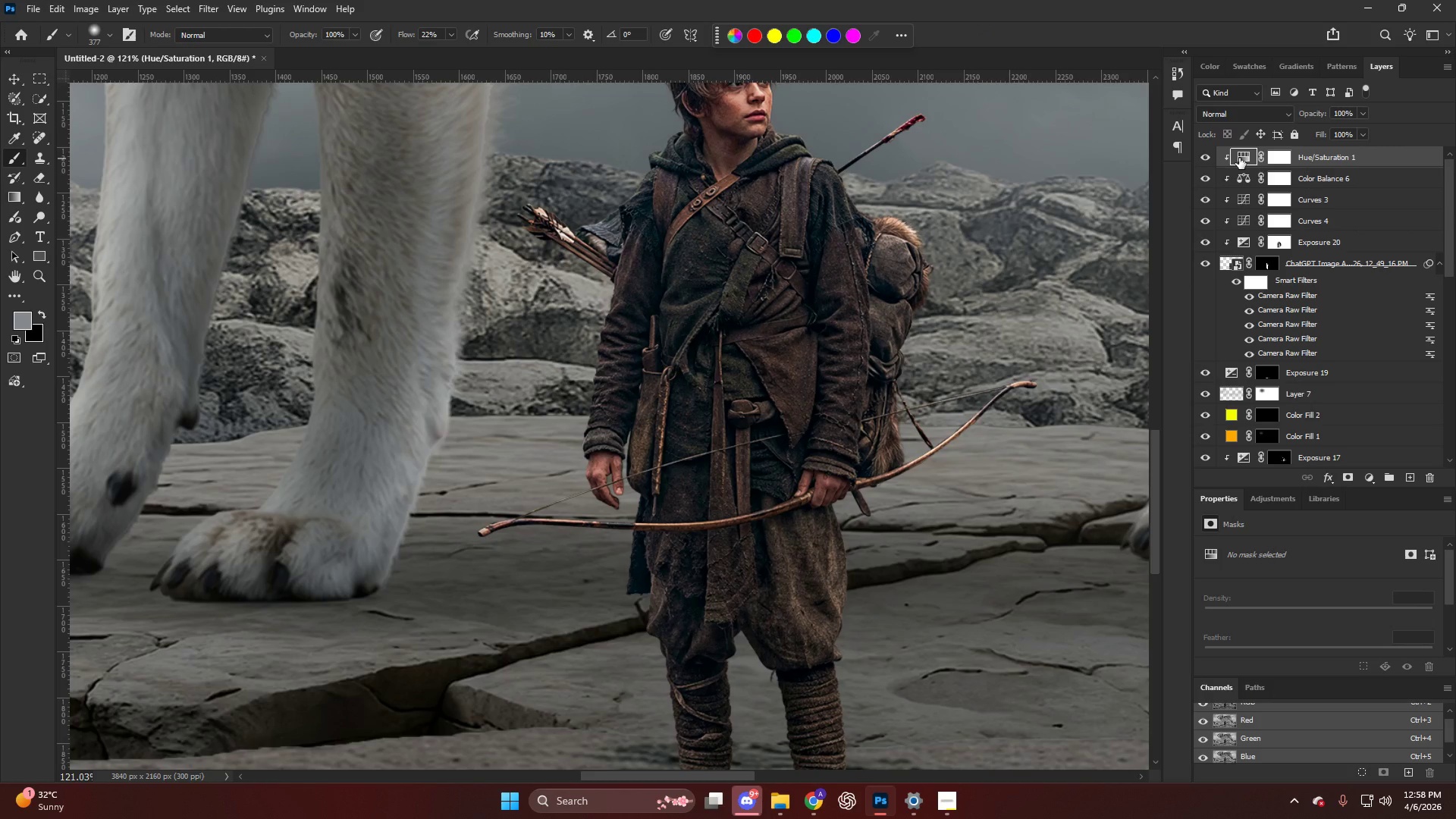 
key(Control+S)
 